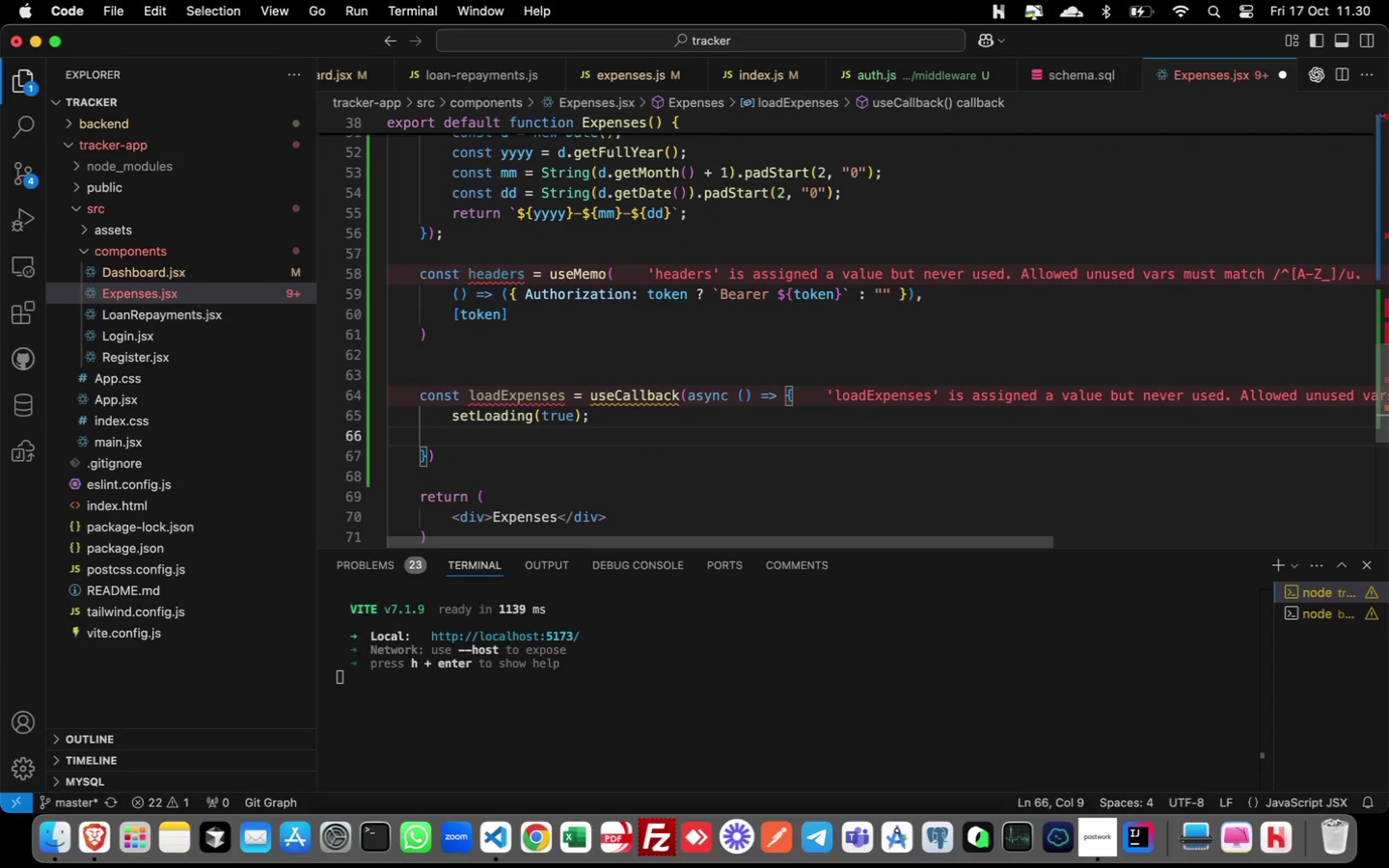 
type(setError(")
 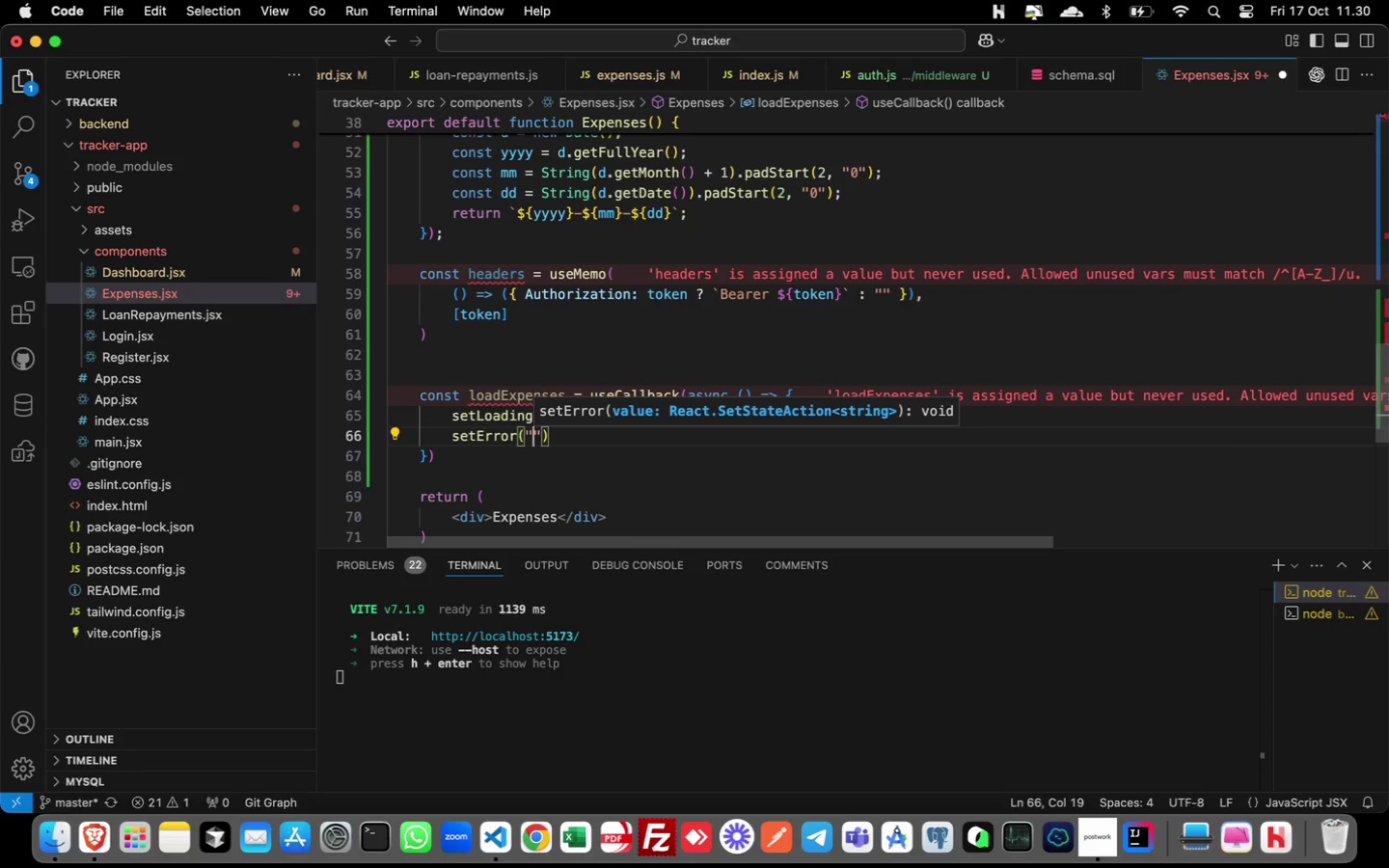 
key(Meta+ArrowRight)
 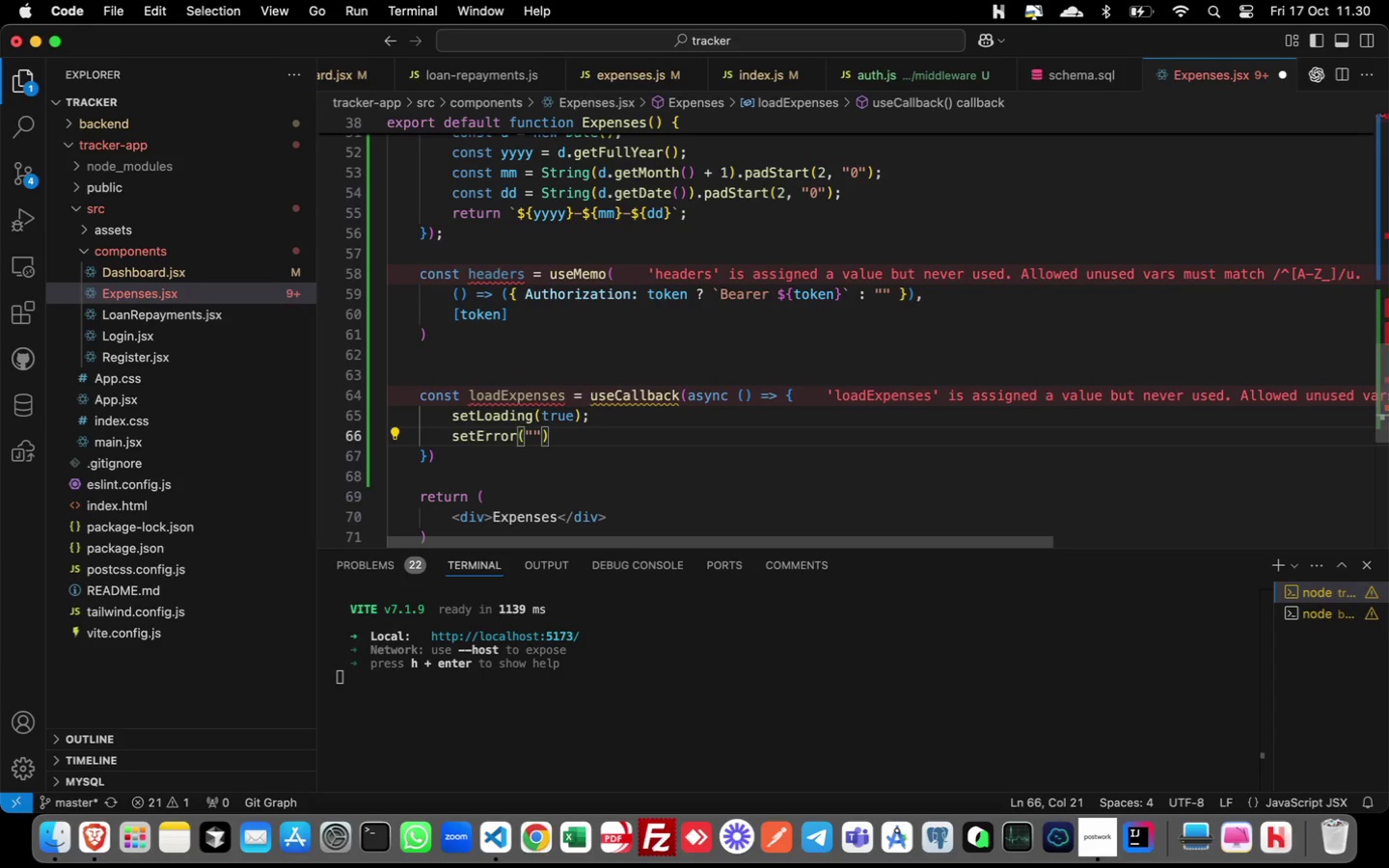 
key(Semicolon)
 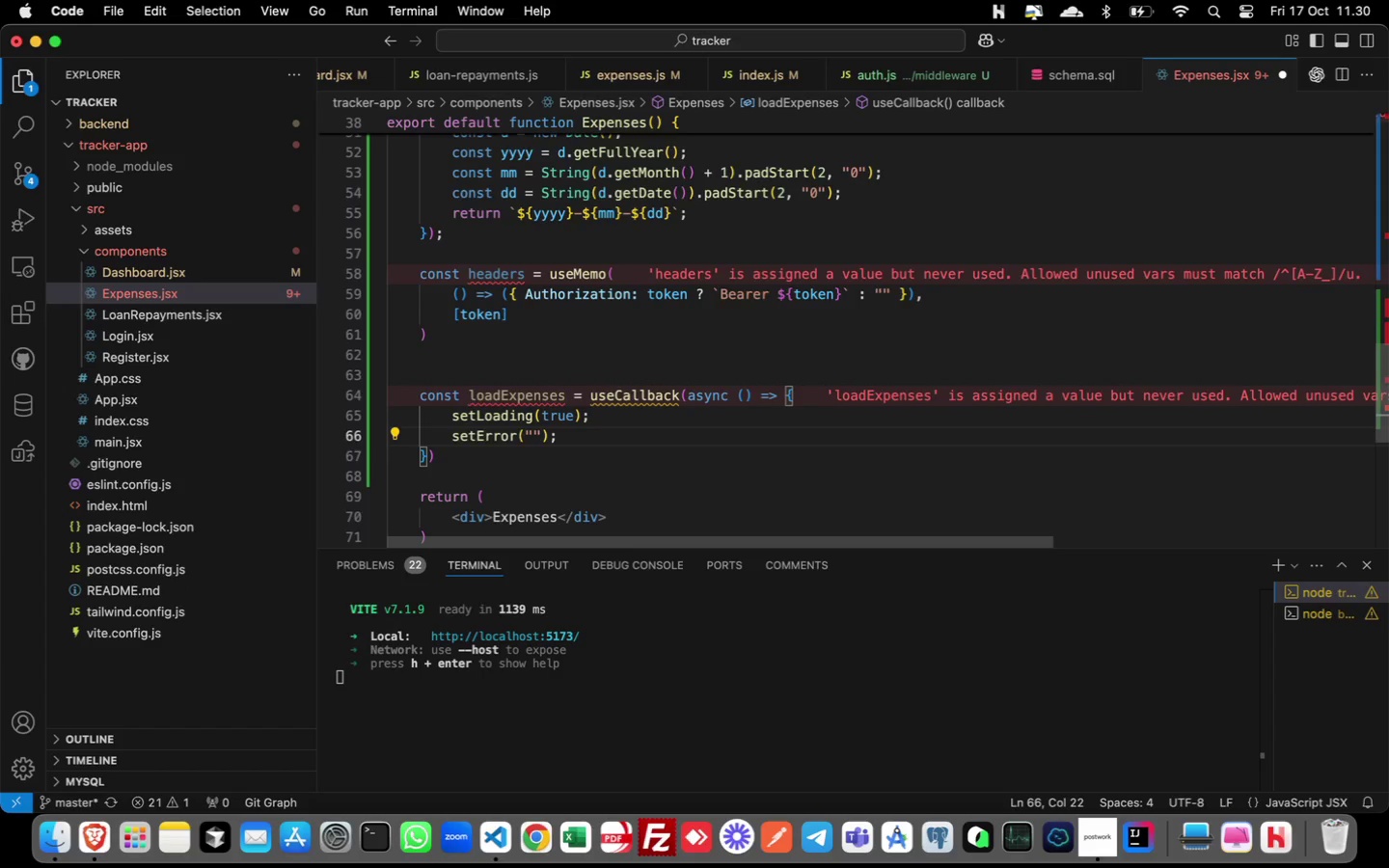 
key(Enter)
 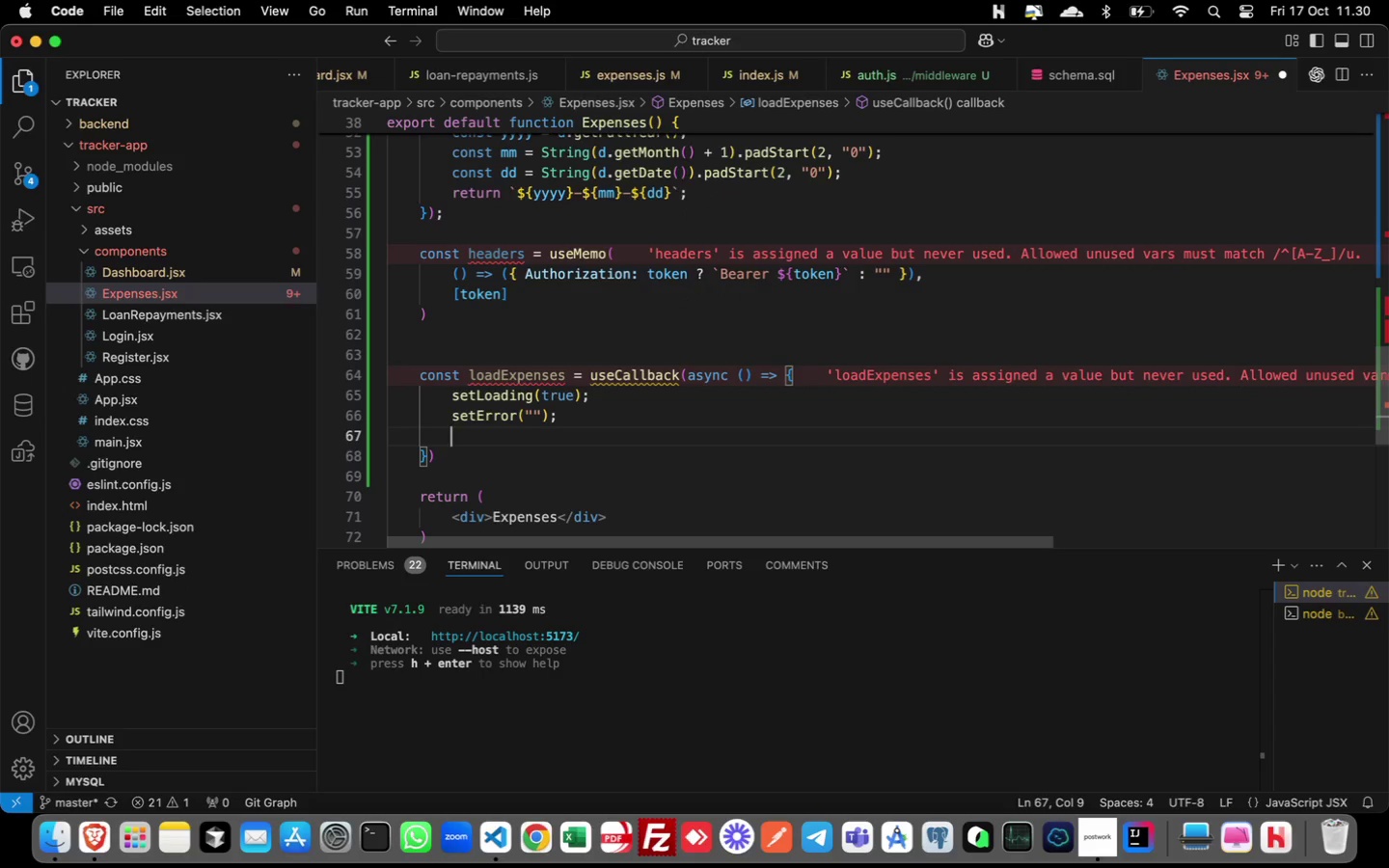 
type(try {)
 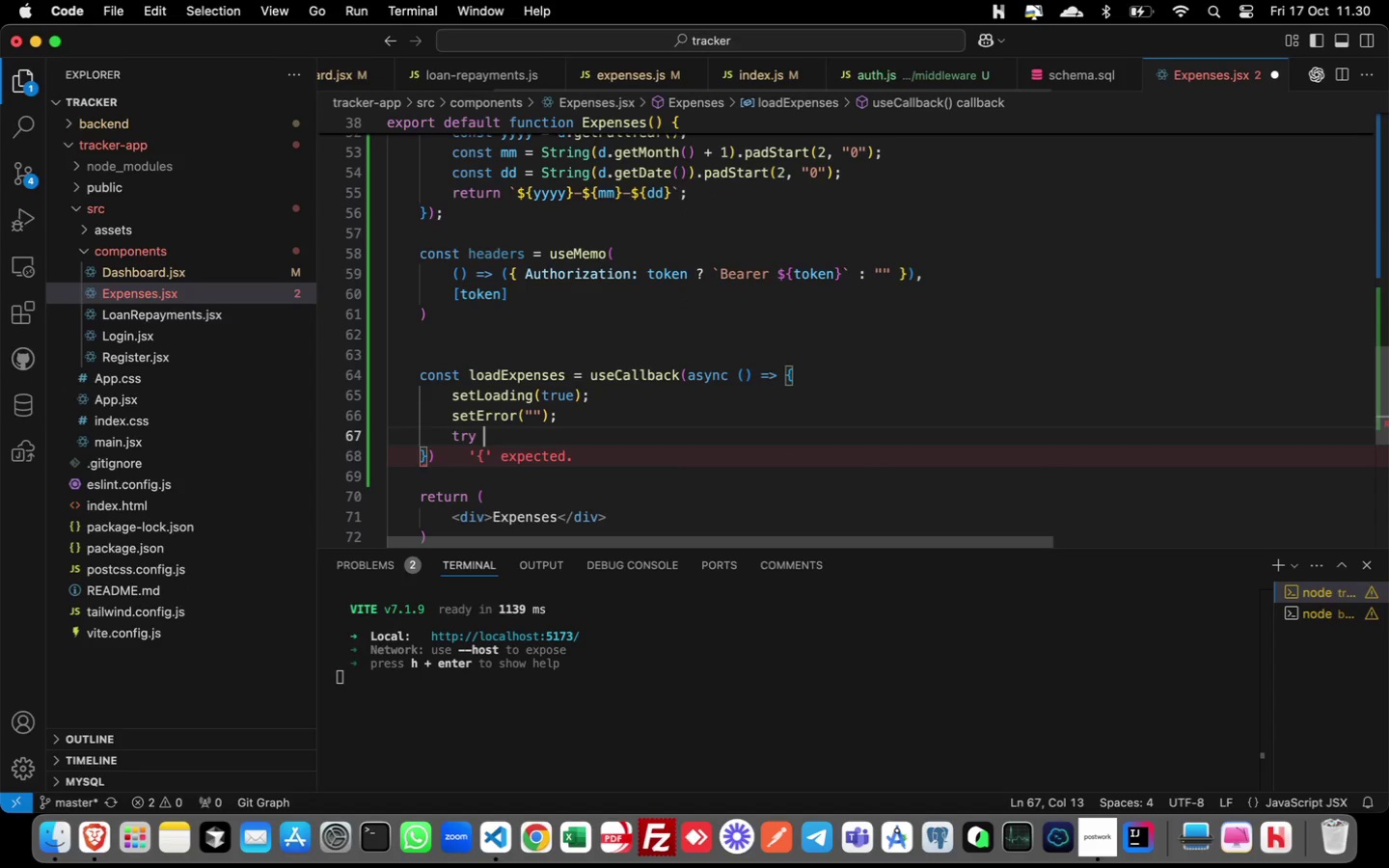 
key(Enter)
 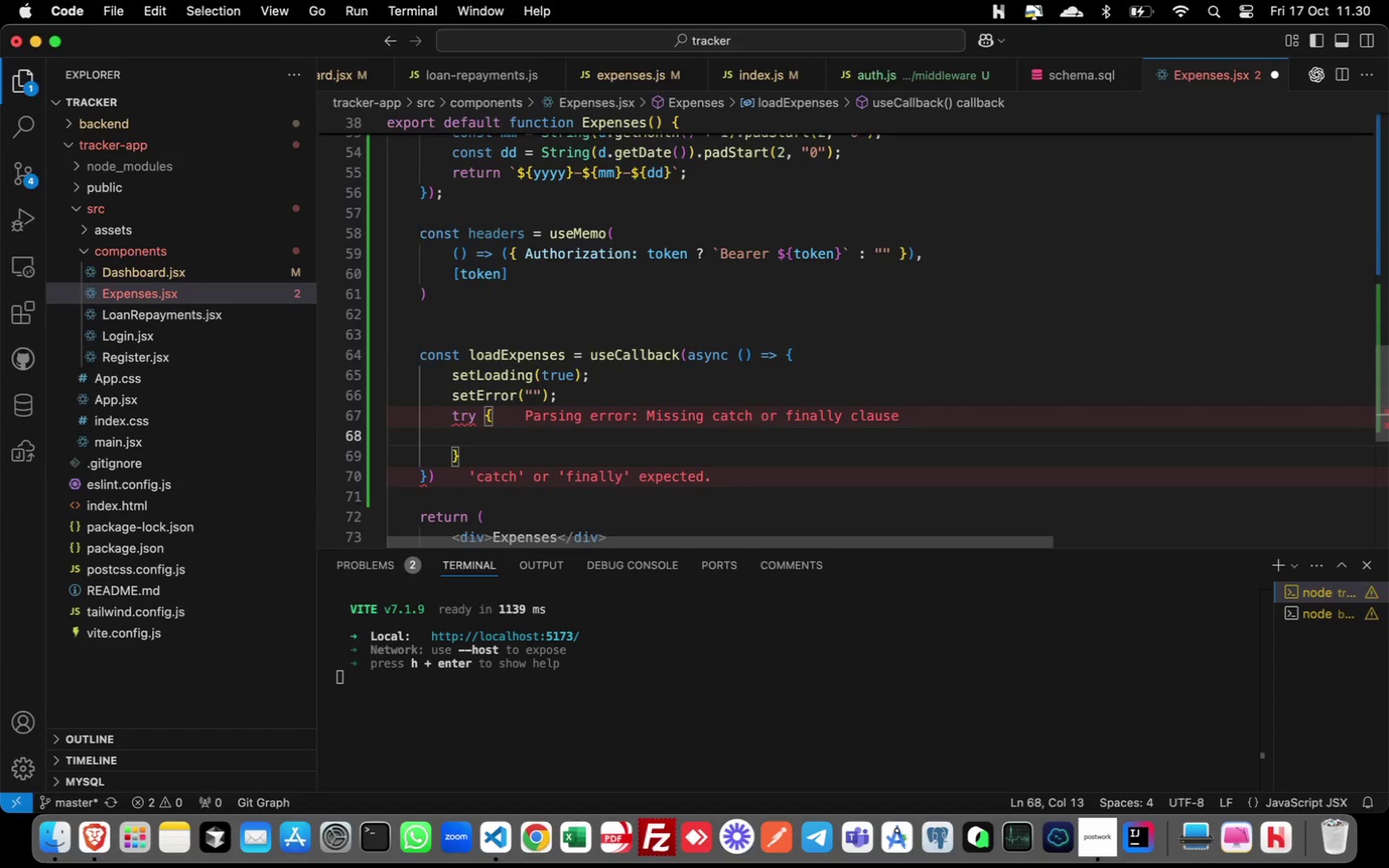 
type(const resp = await fetch("/api/expenses)
 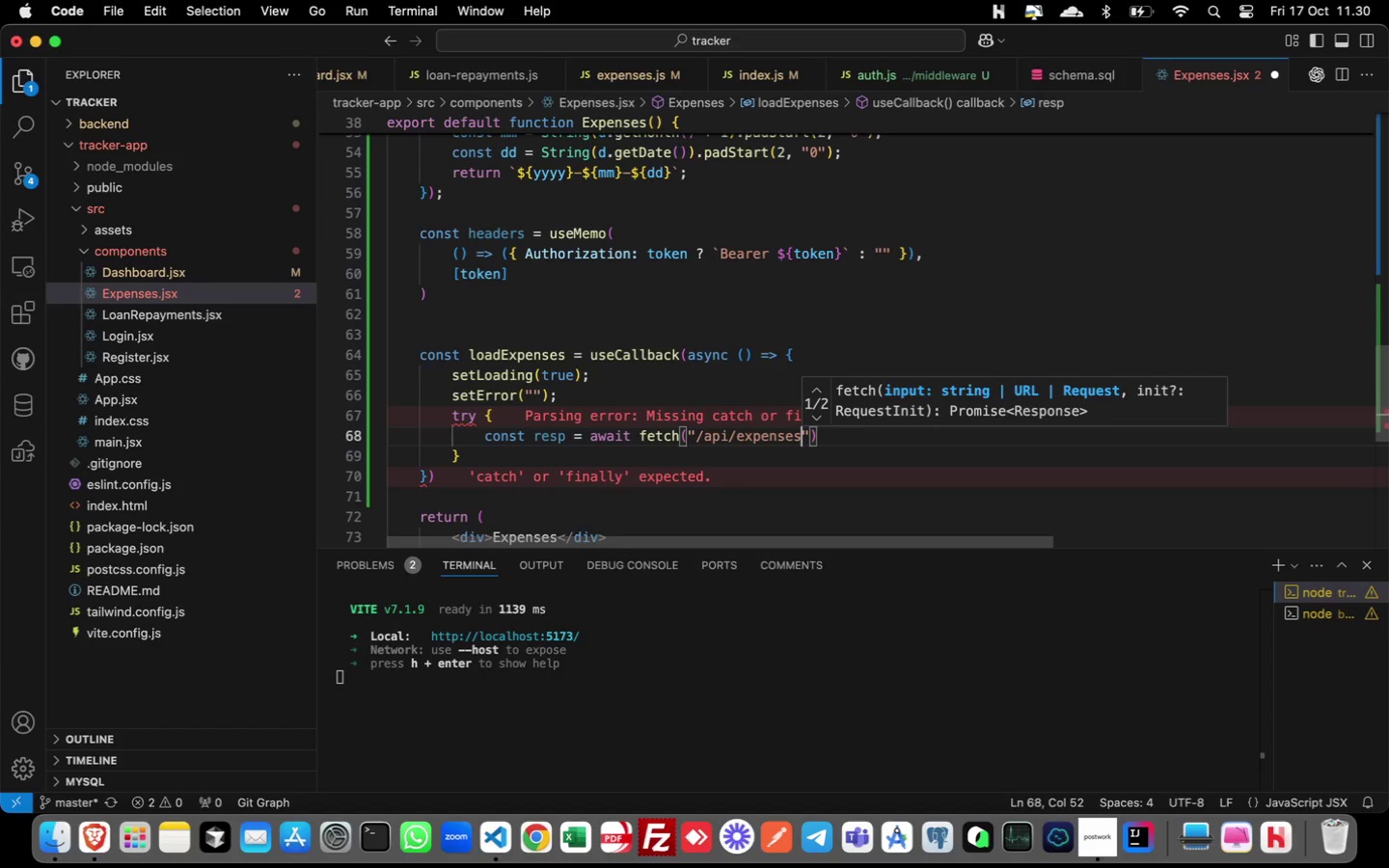 
key(ArrowRight)
 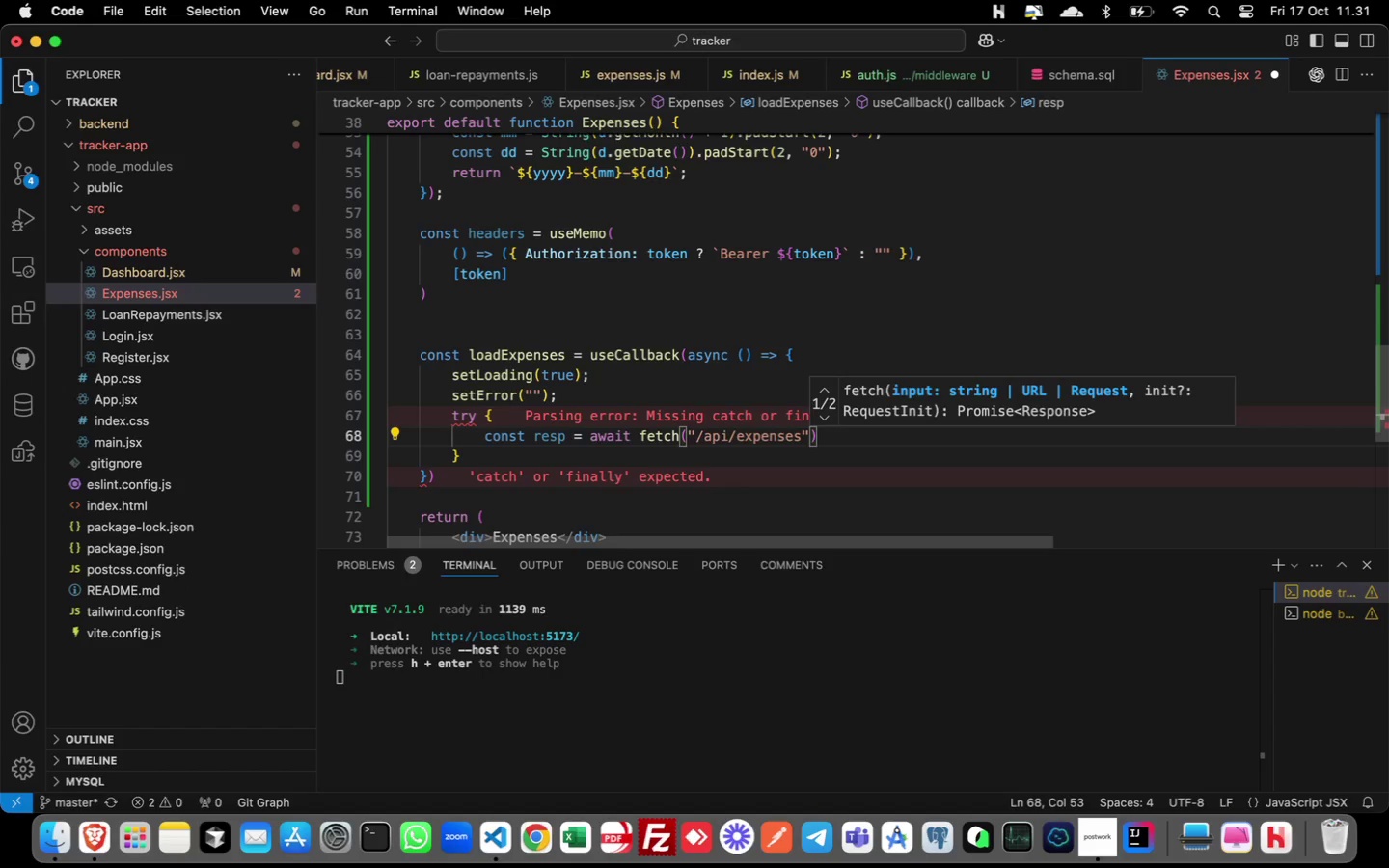 
type(, eader)
 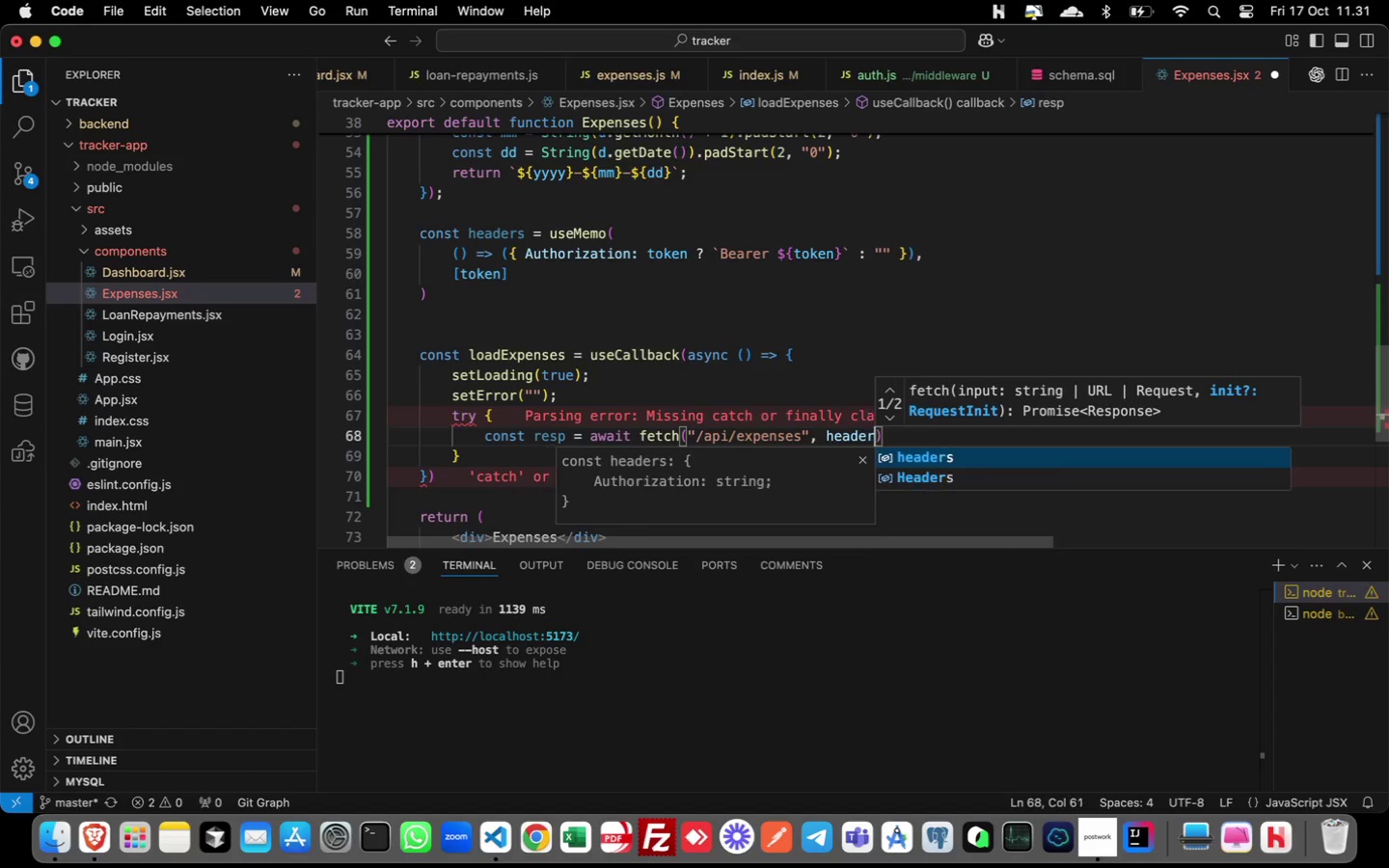 
hold_key(key=H, duration=0.31)
 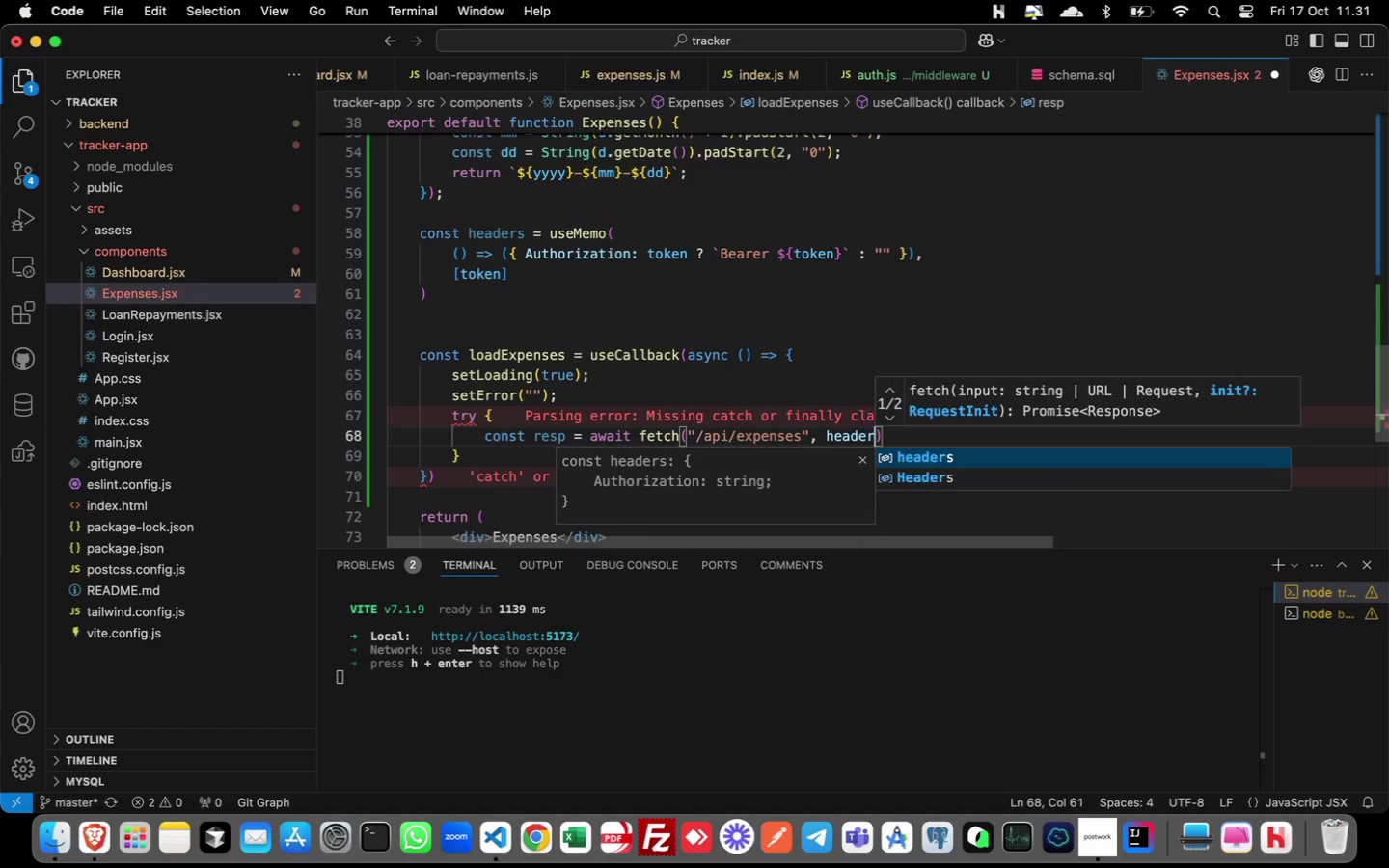 
key(Enter)
 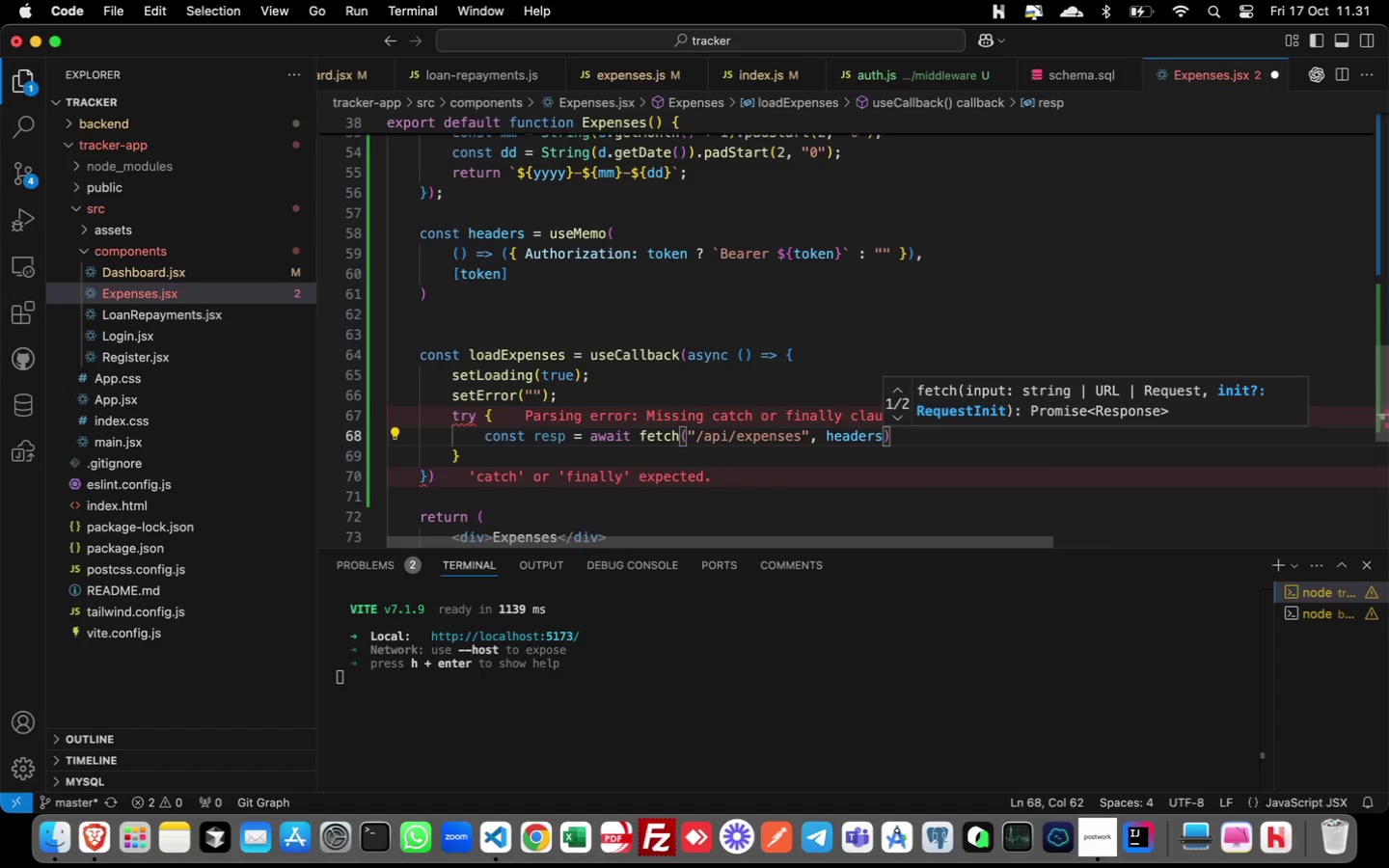 
key(ArrowLeft)
 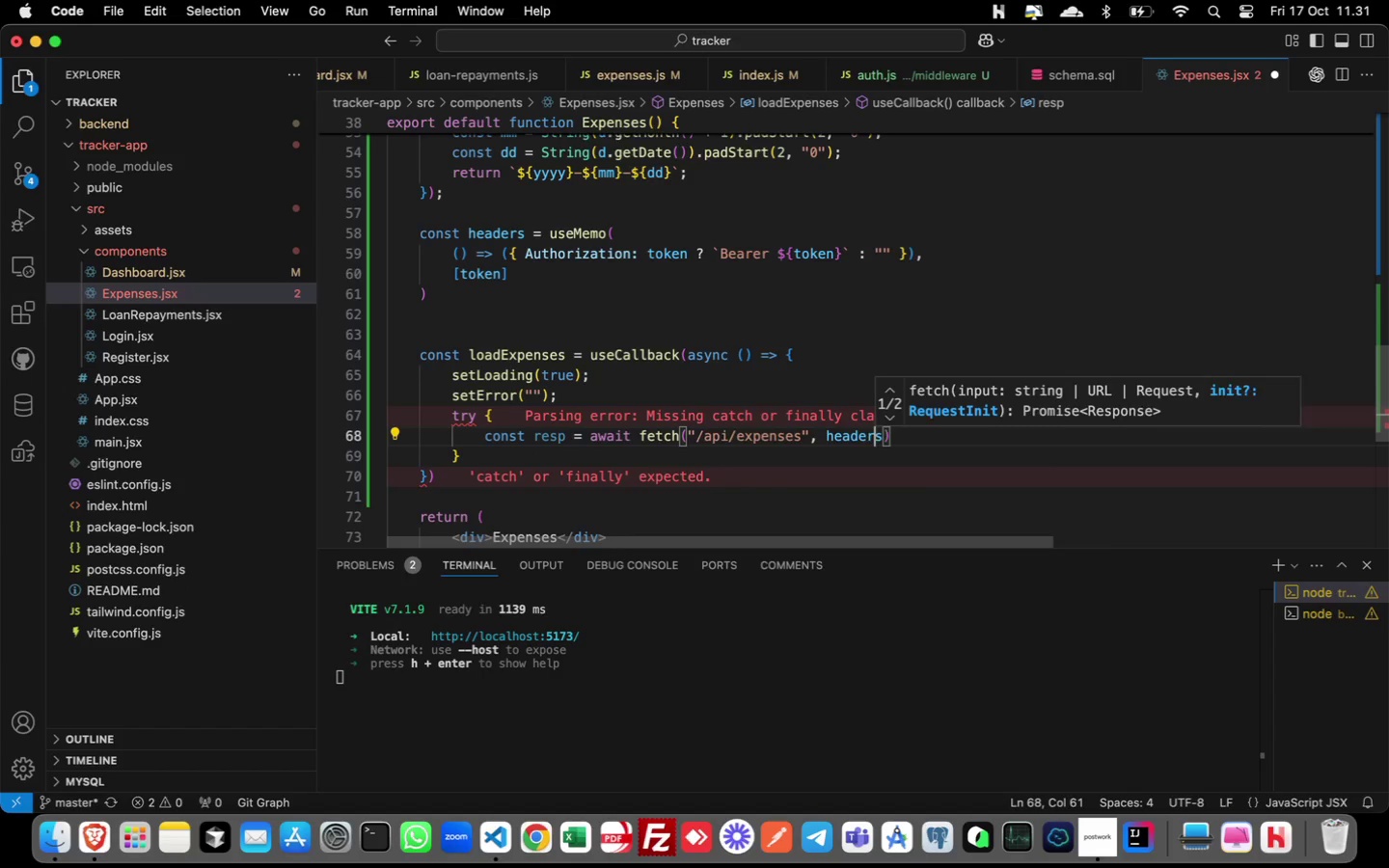 
key(ArrowLeft)
 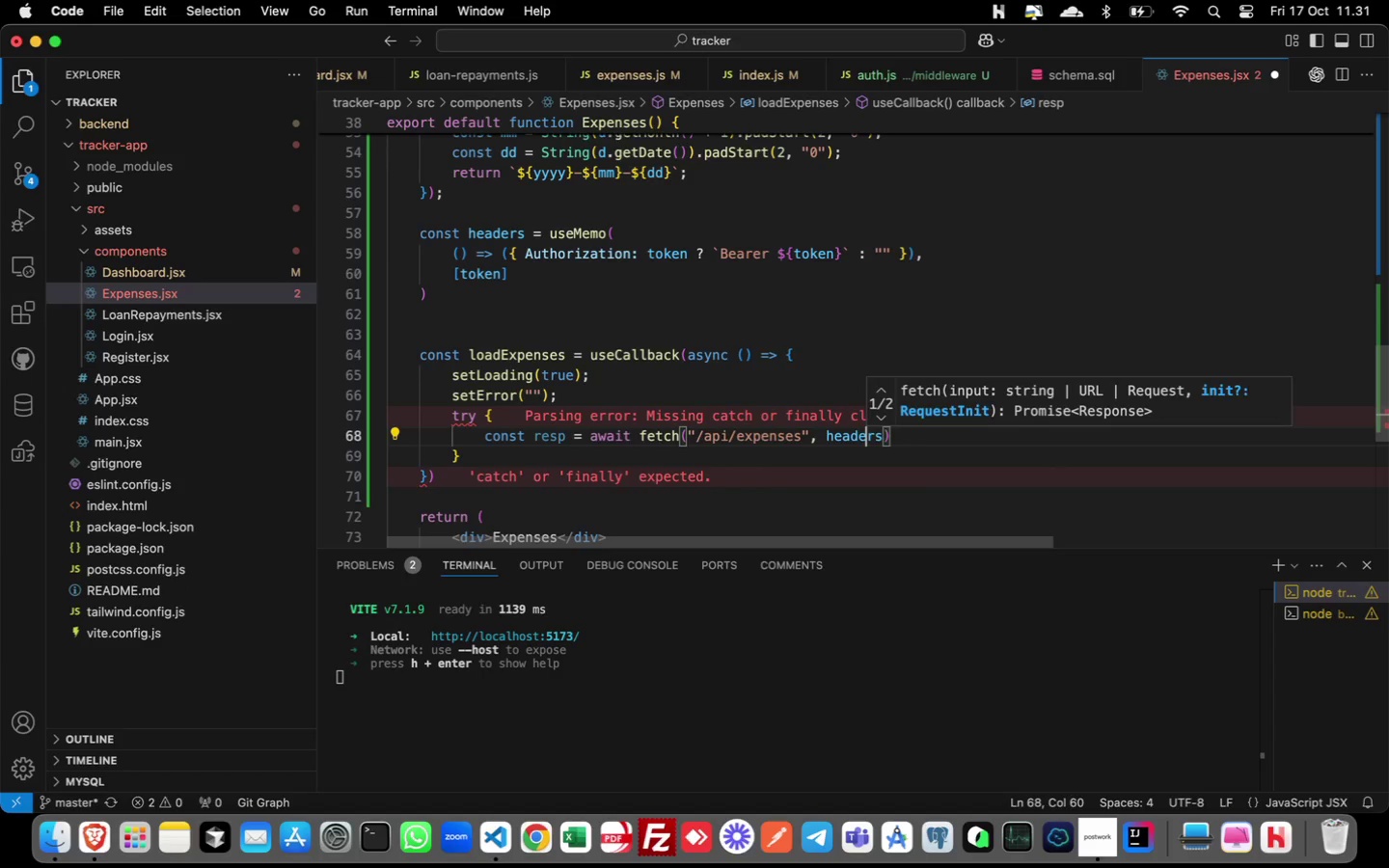 
key(ArrowLeft)
 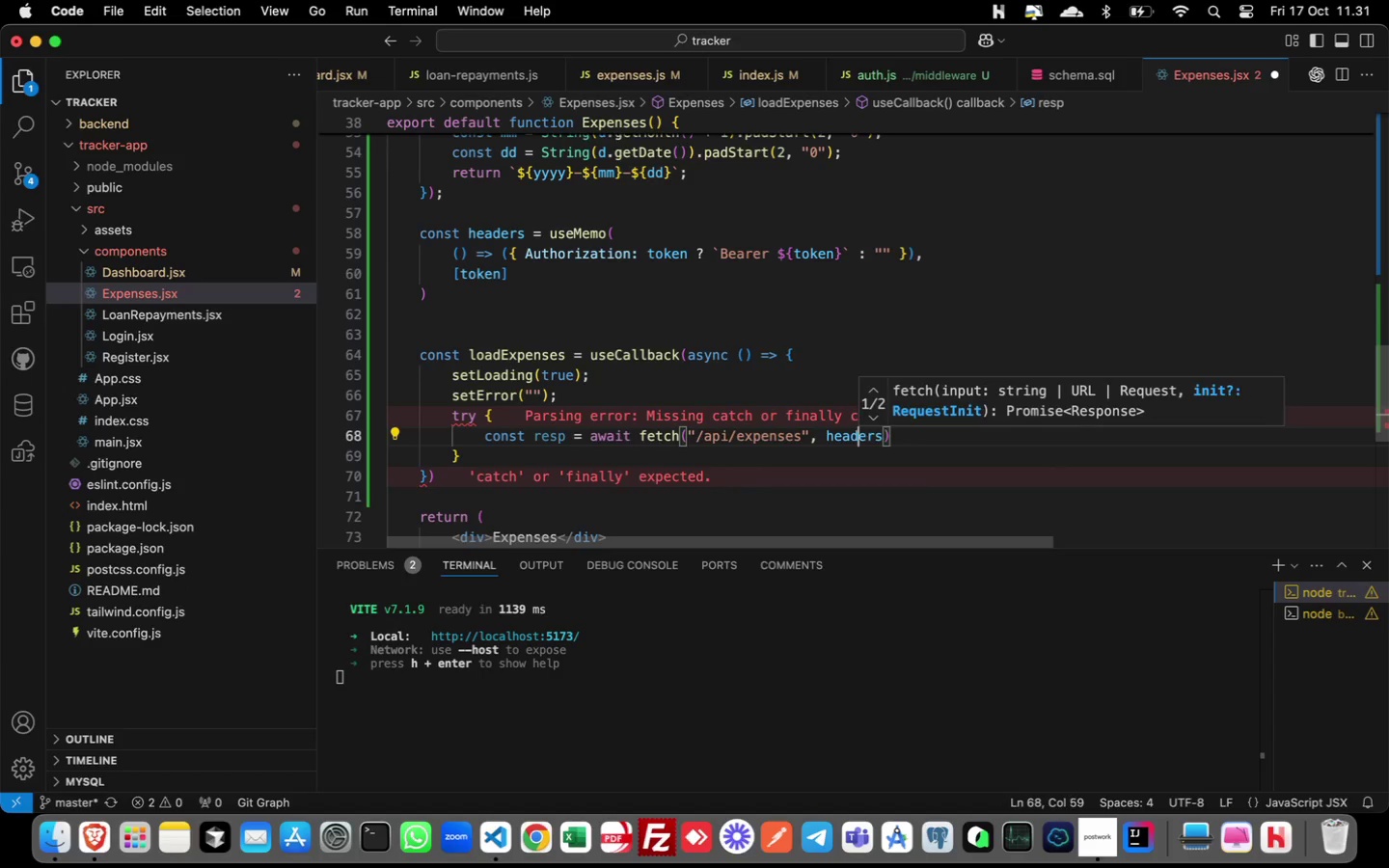 
key(ArrowLeft)
 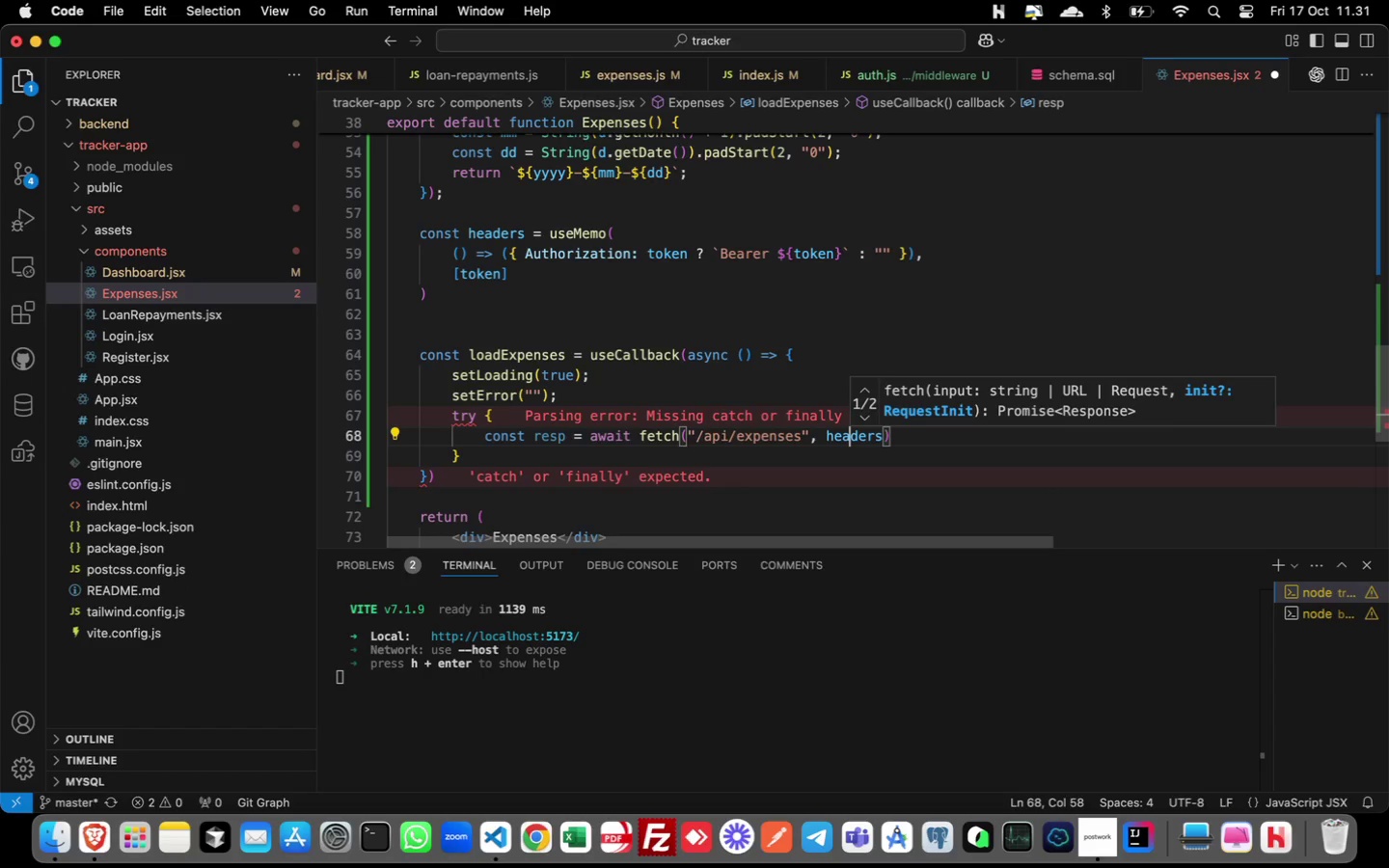 
key(ArrowLeft)
 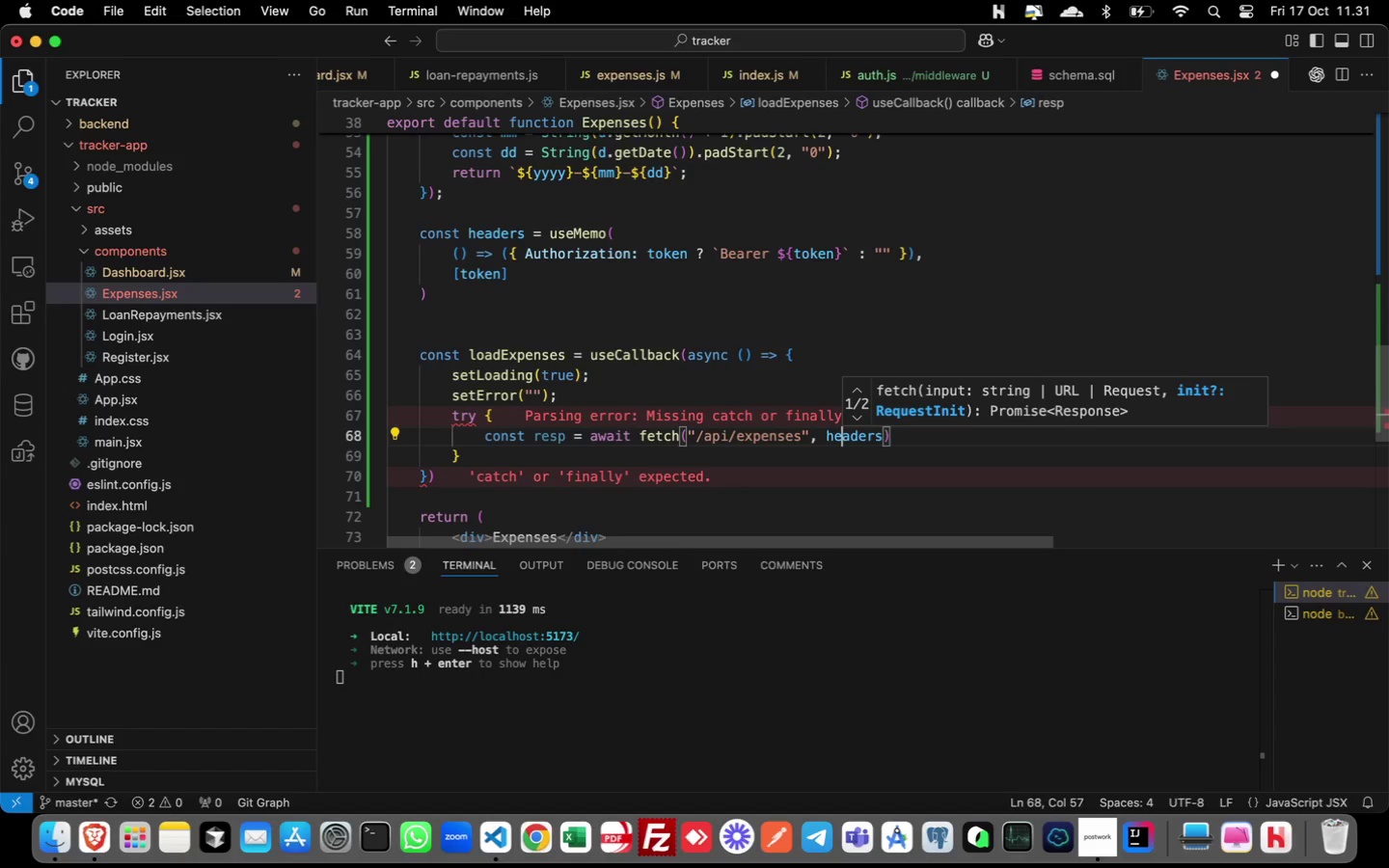 
key(ArrowLeft)
 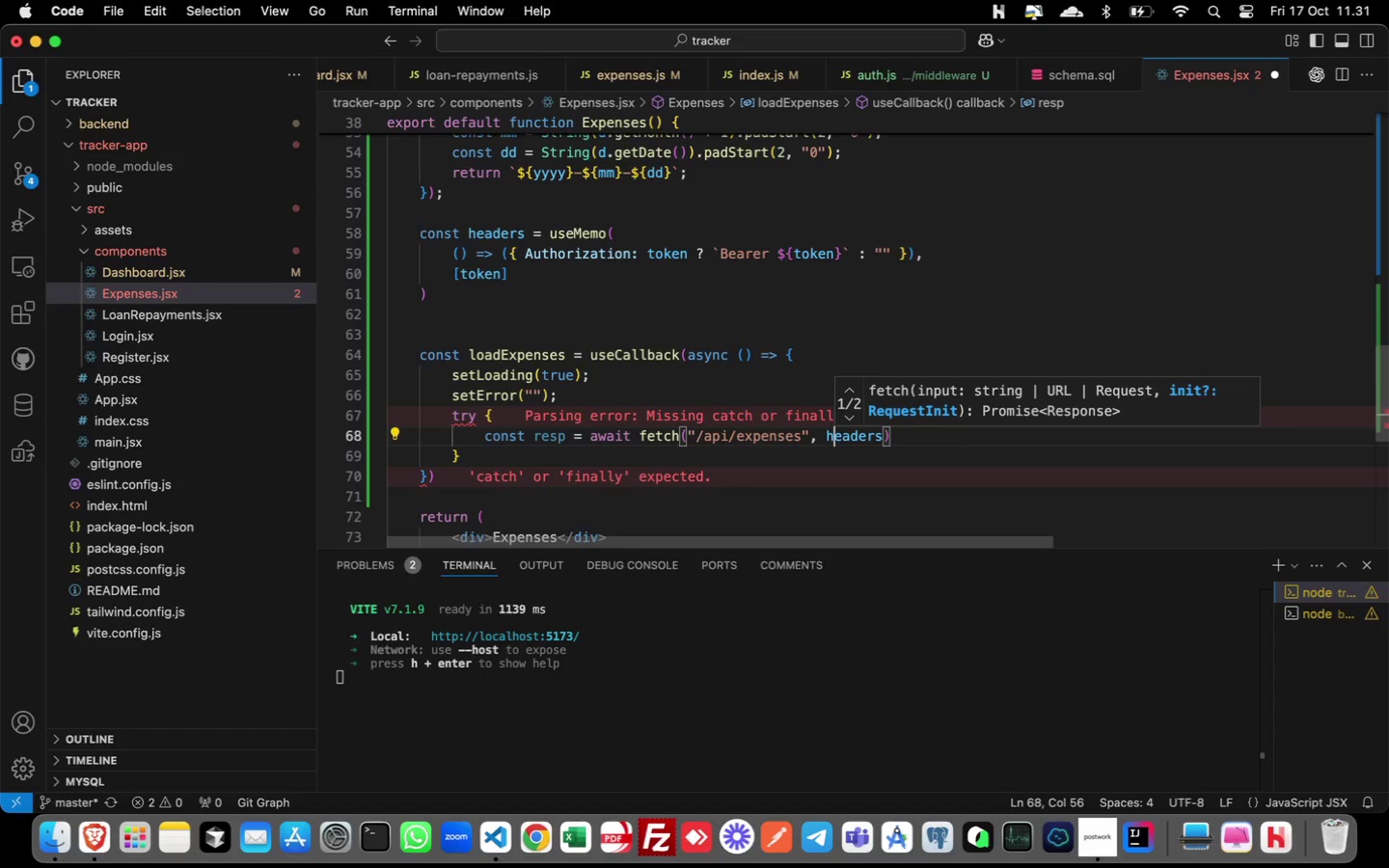 
key(ArrowLeft)
 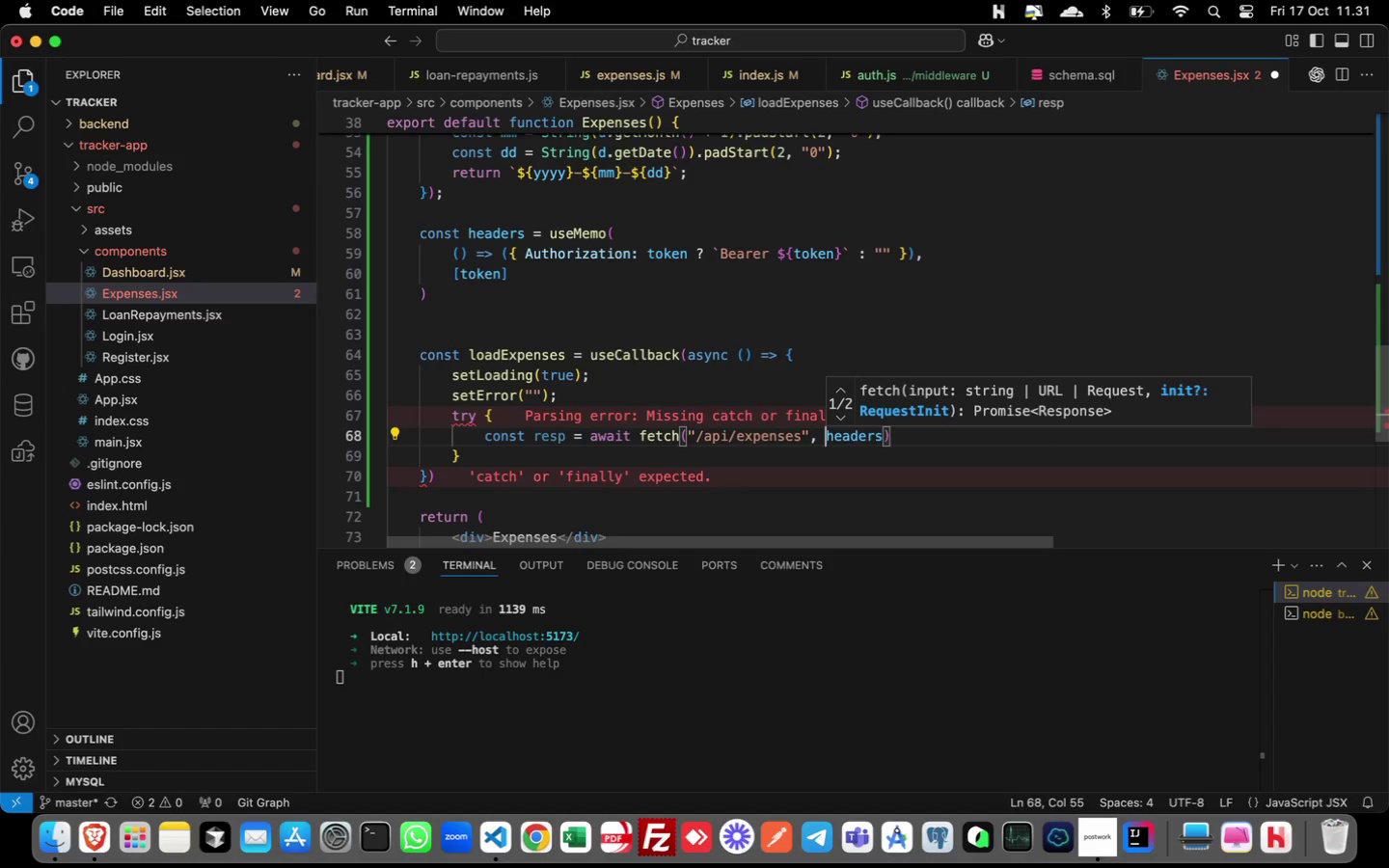 
key(Shift+BracketLeft)
 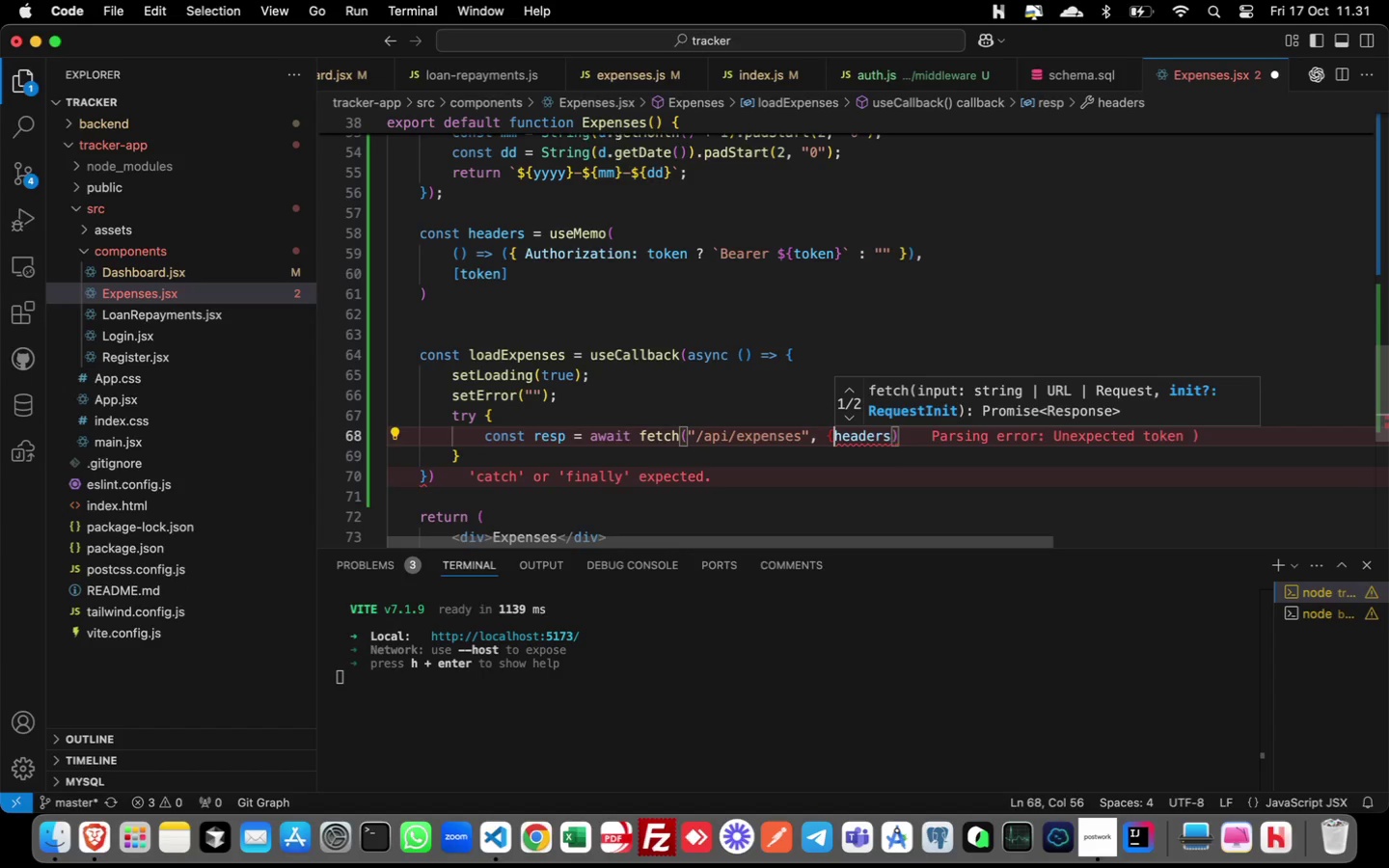 
key(Space)
 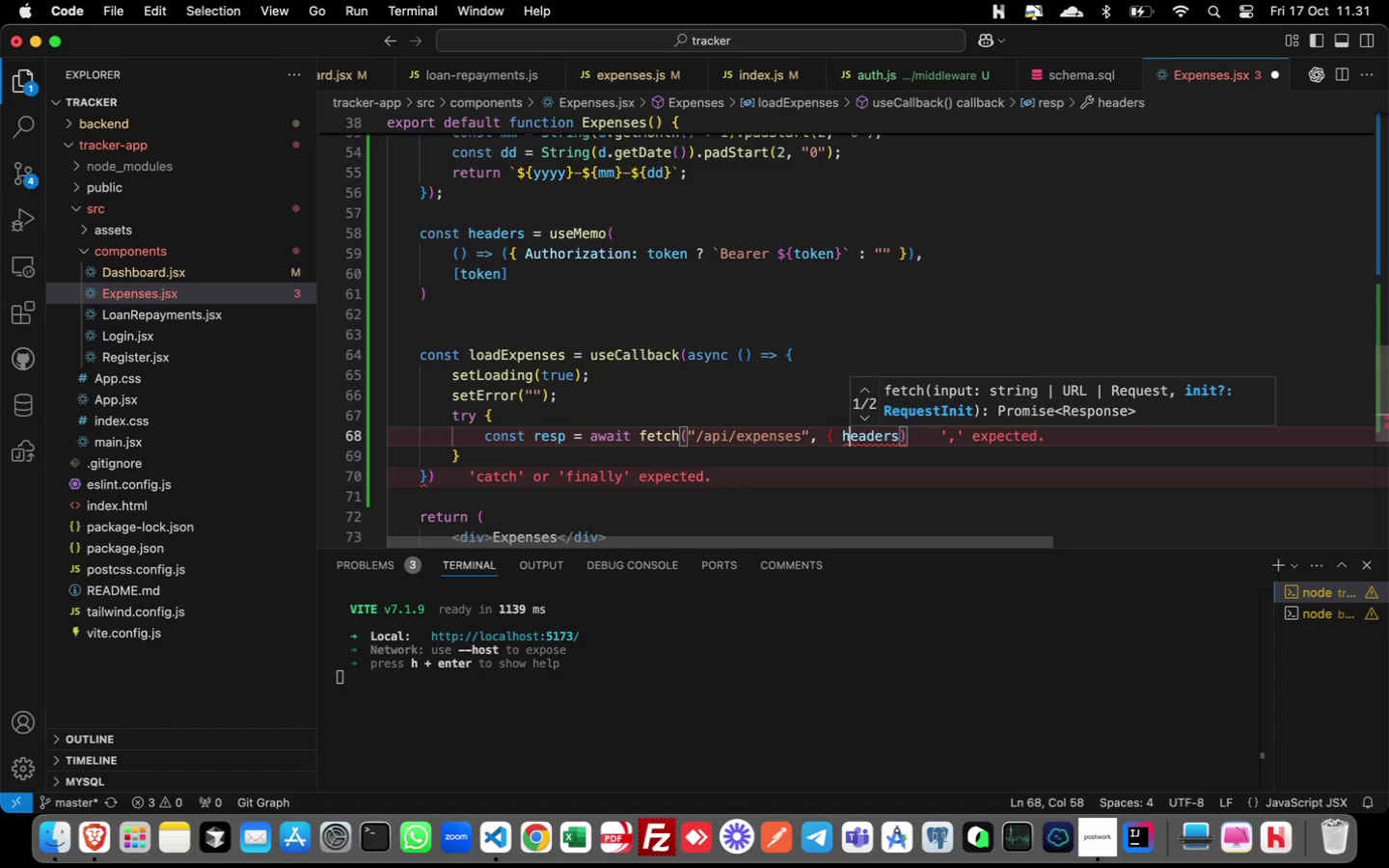 
key(ArrowRight)
 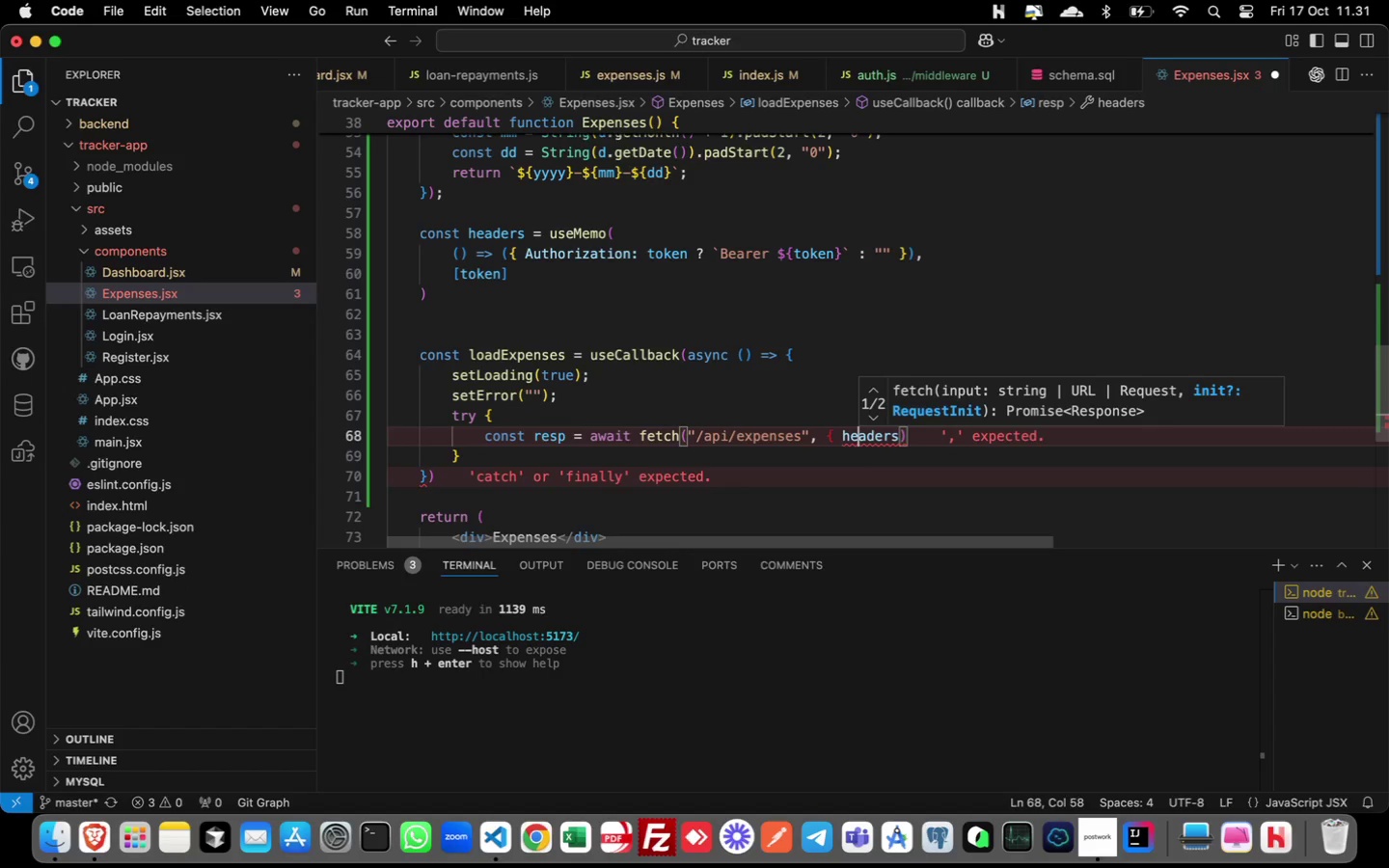 
key(ArrowRight)
 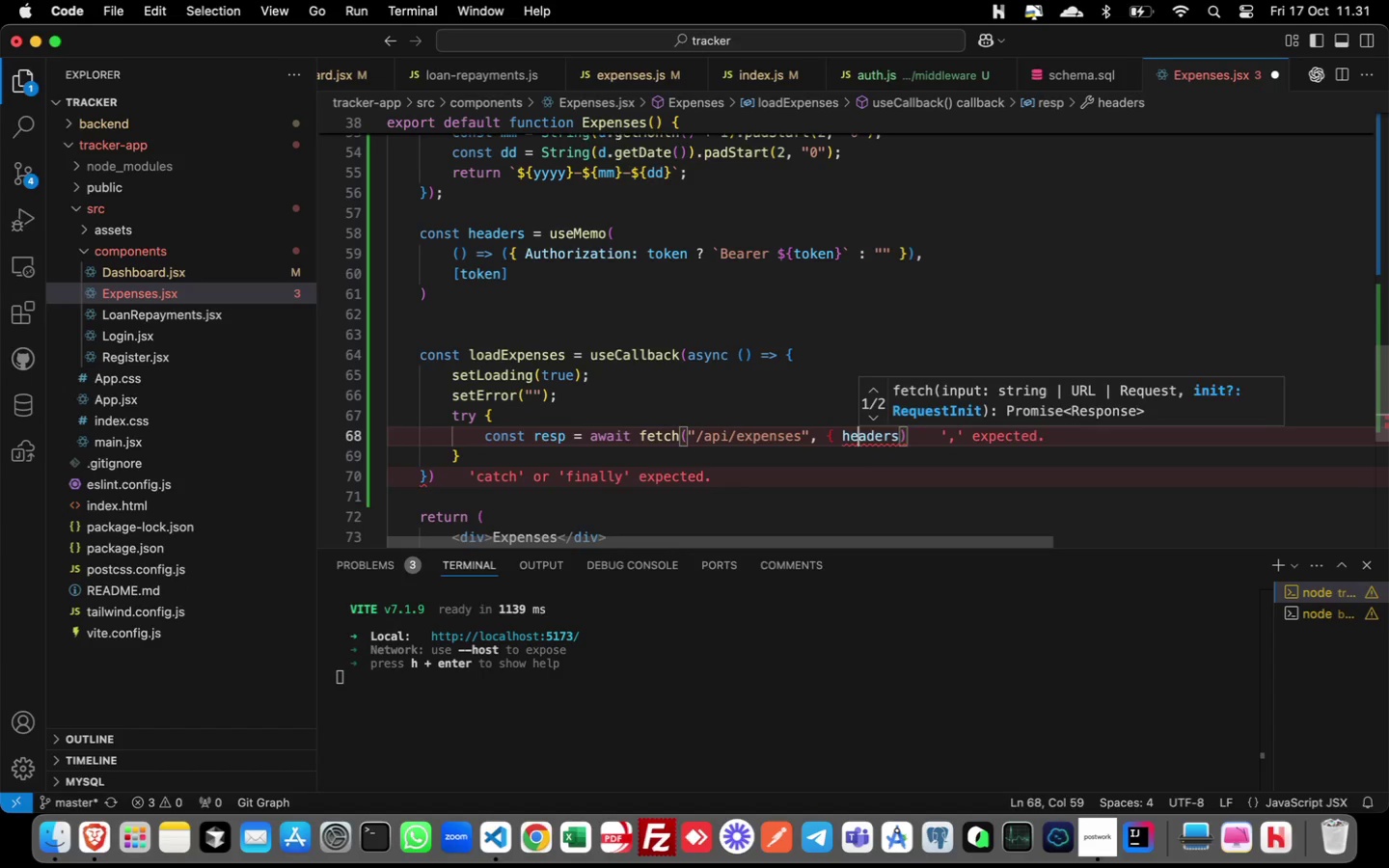 
key(ArrowRight)
 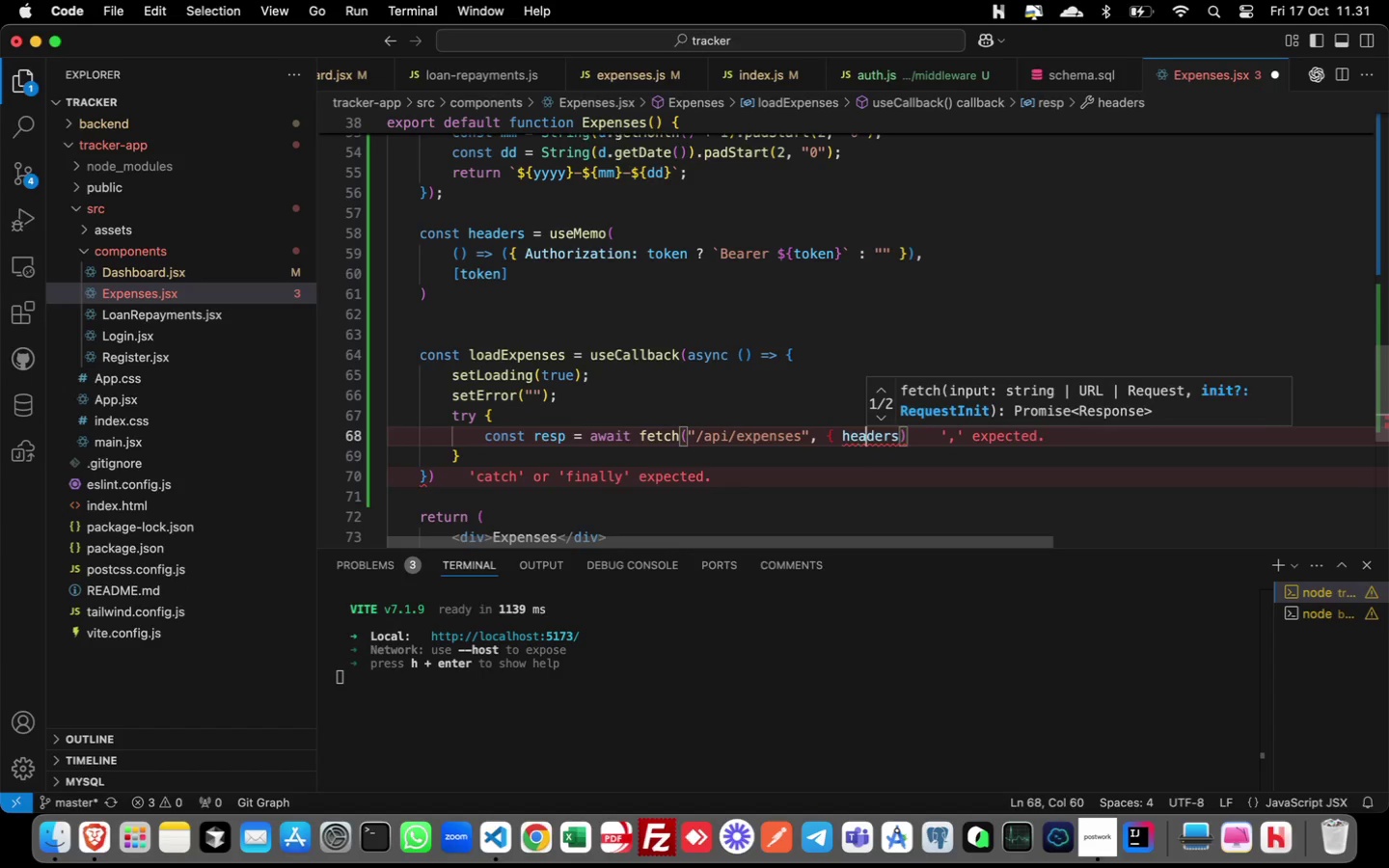 
key(ArrowRight)
 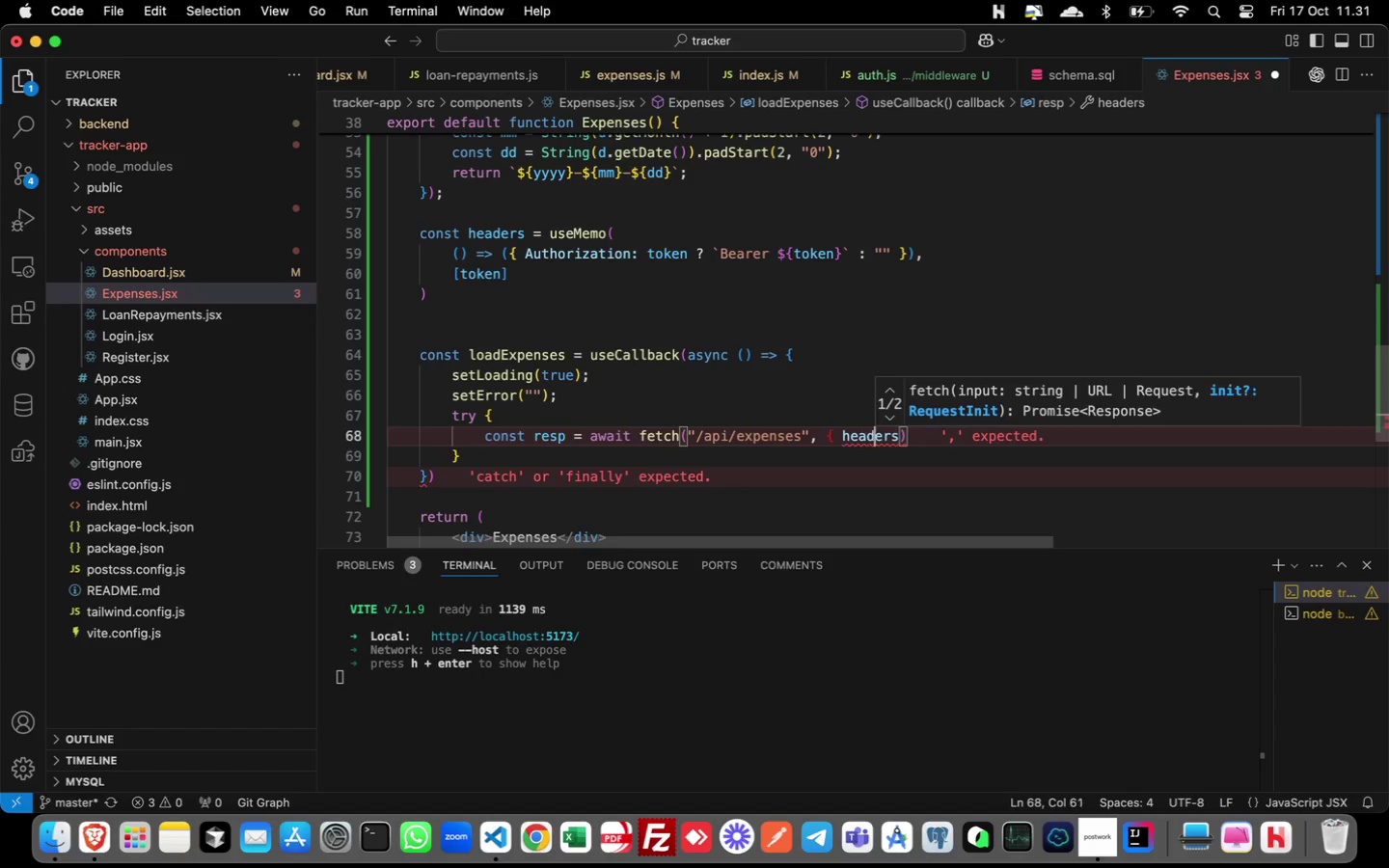 
key(ArrowRight)
 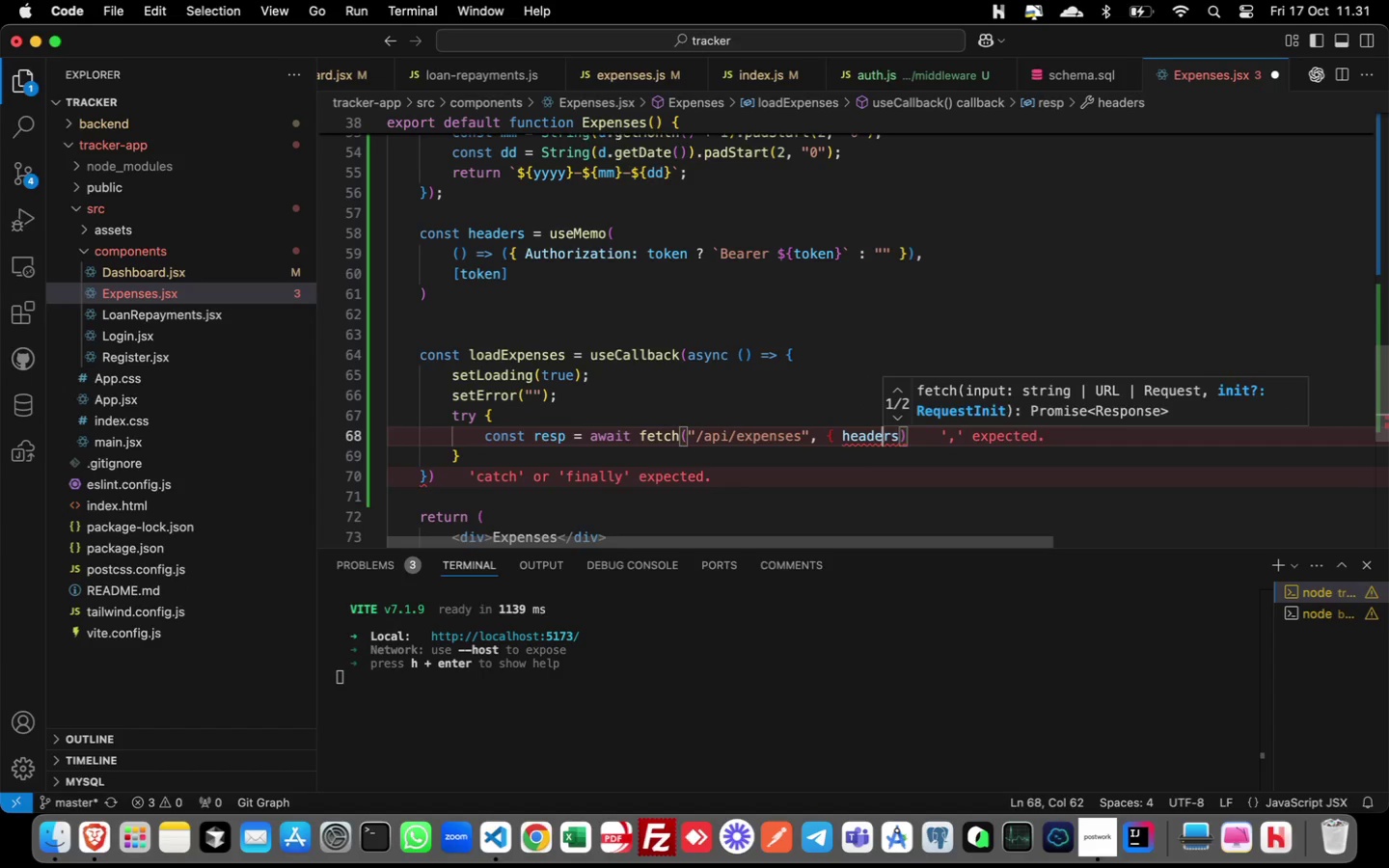 
key(ArrowRight)
 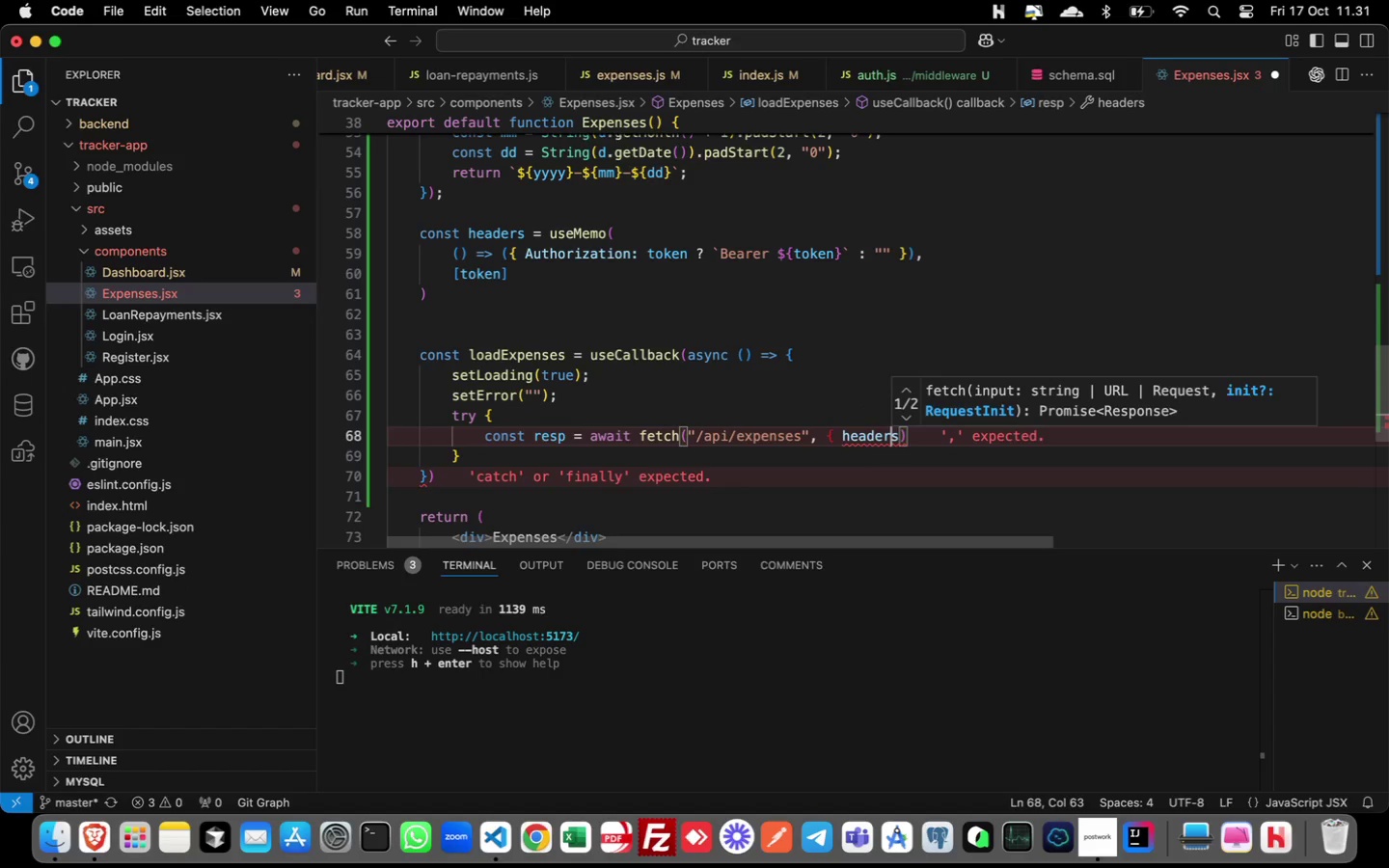 
key(ArrowRight)
 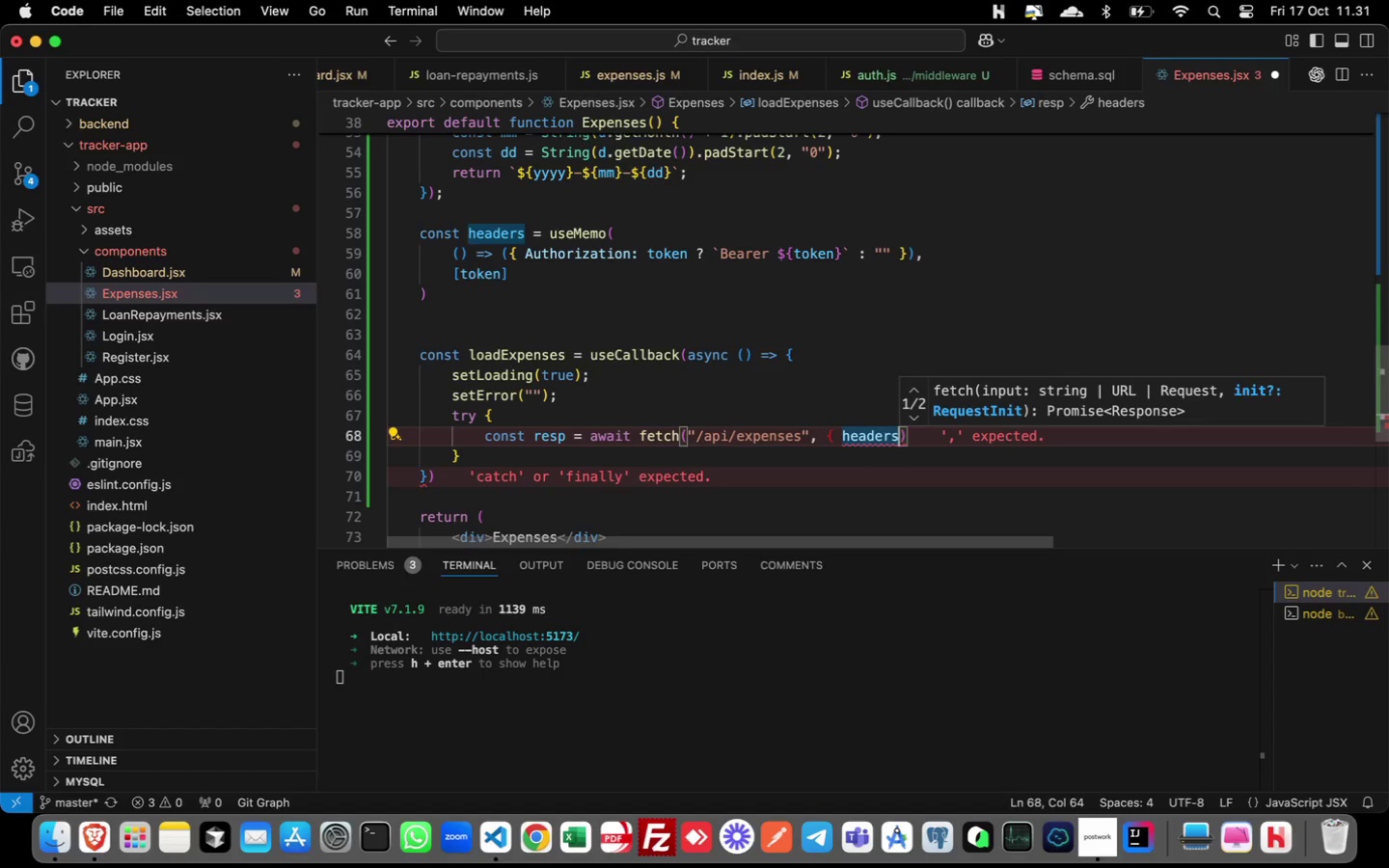 
key(Space)
 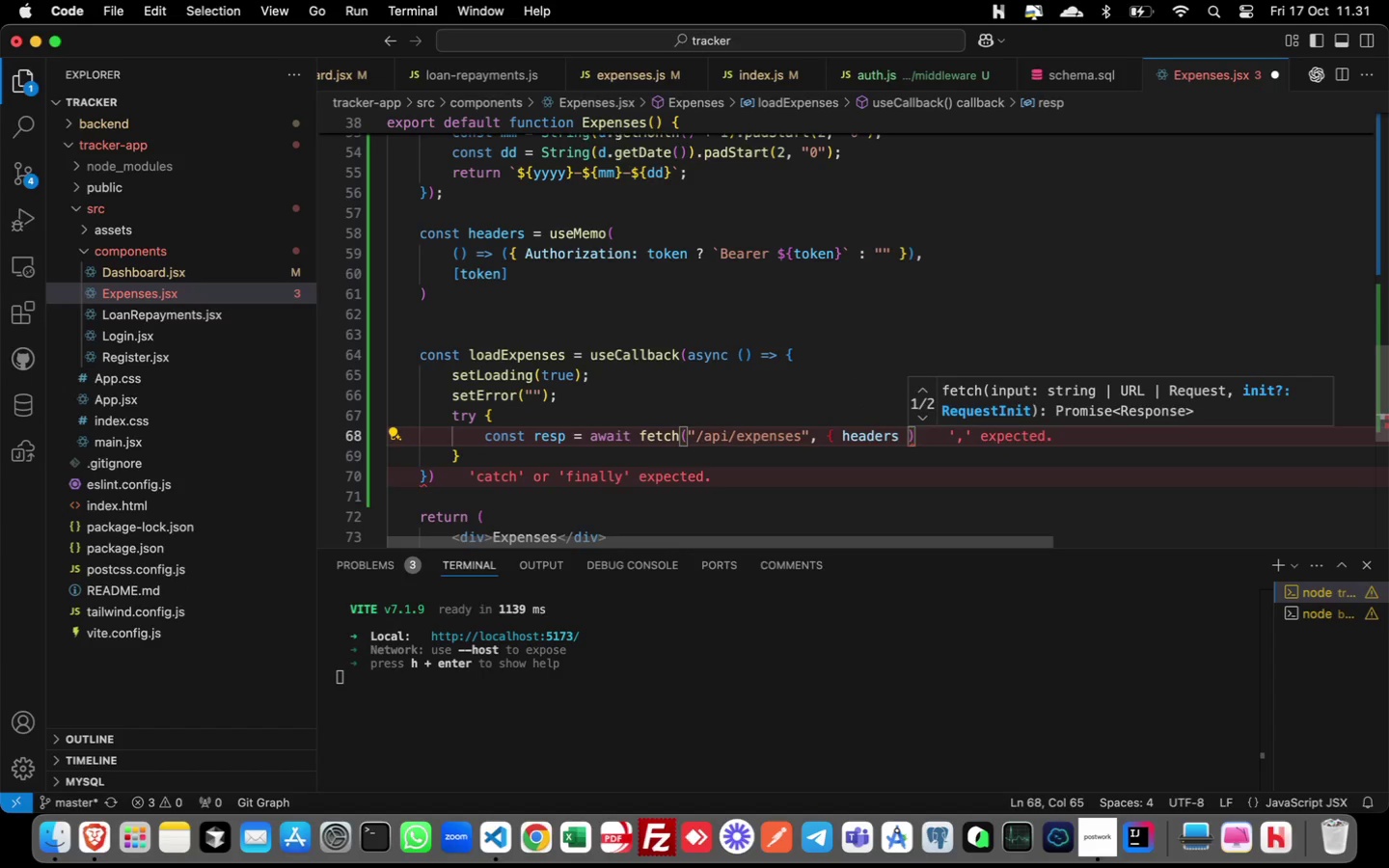 
key(Shift+BracketRight)
 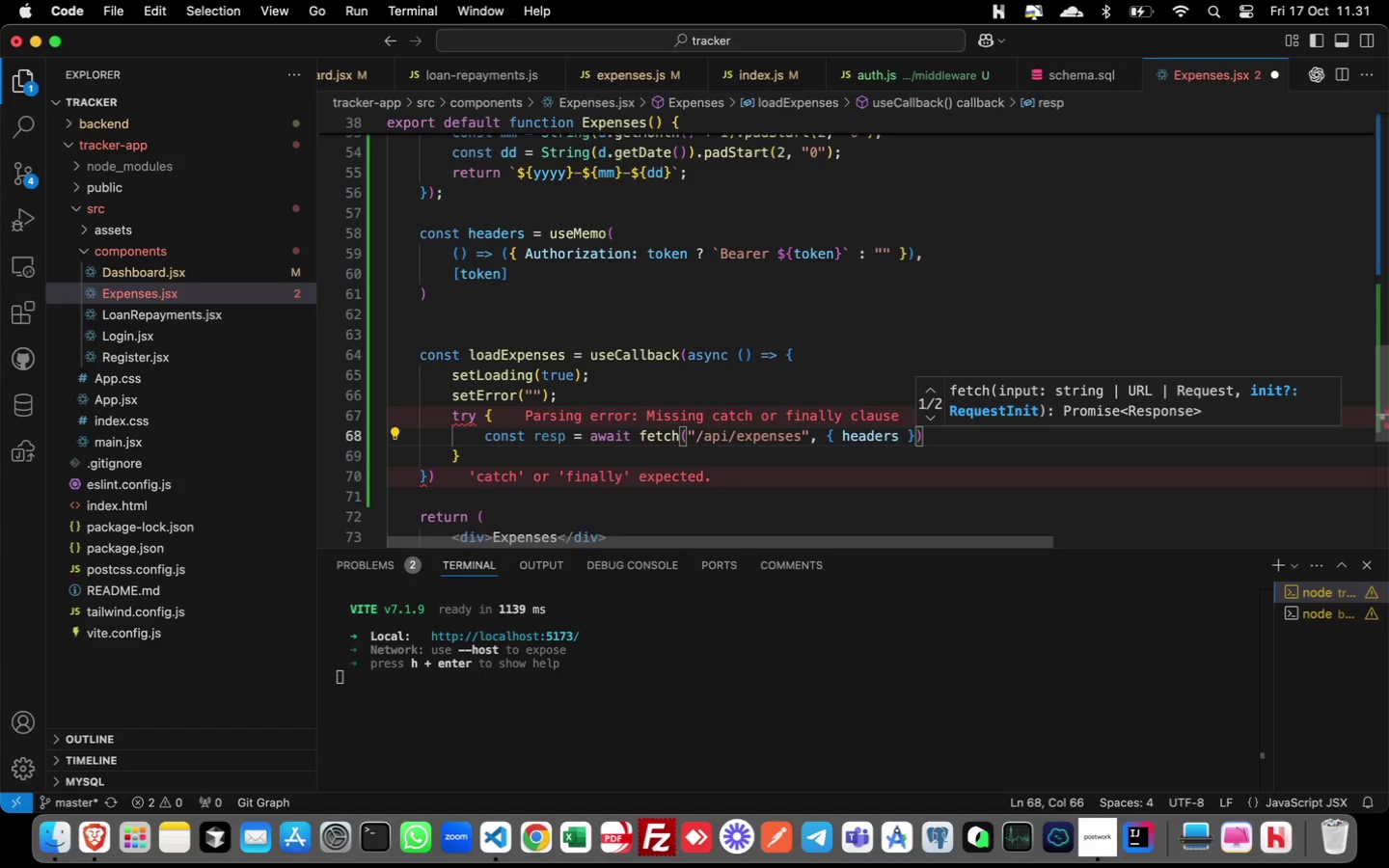 
key(ArrowRight)
 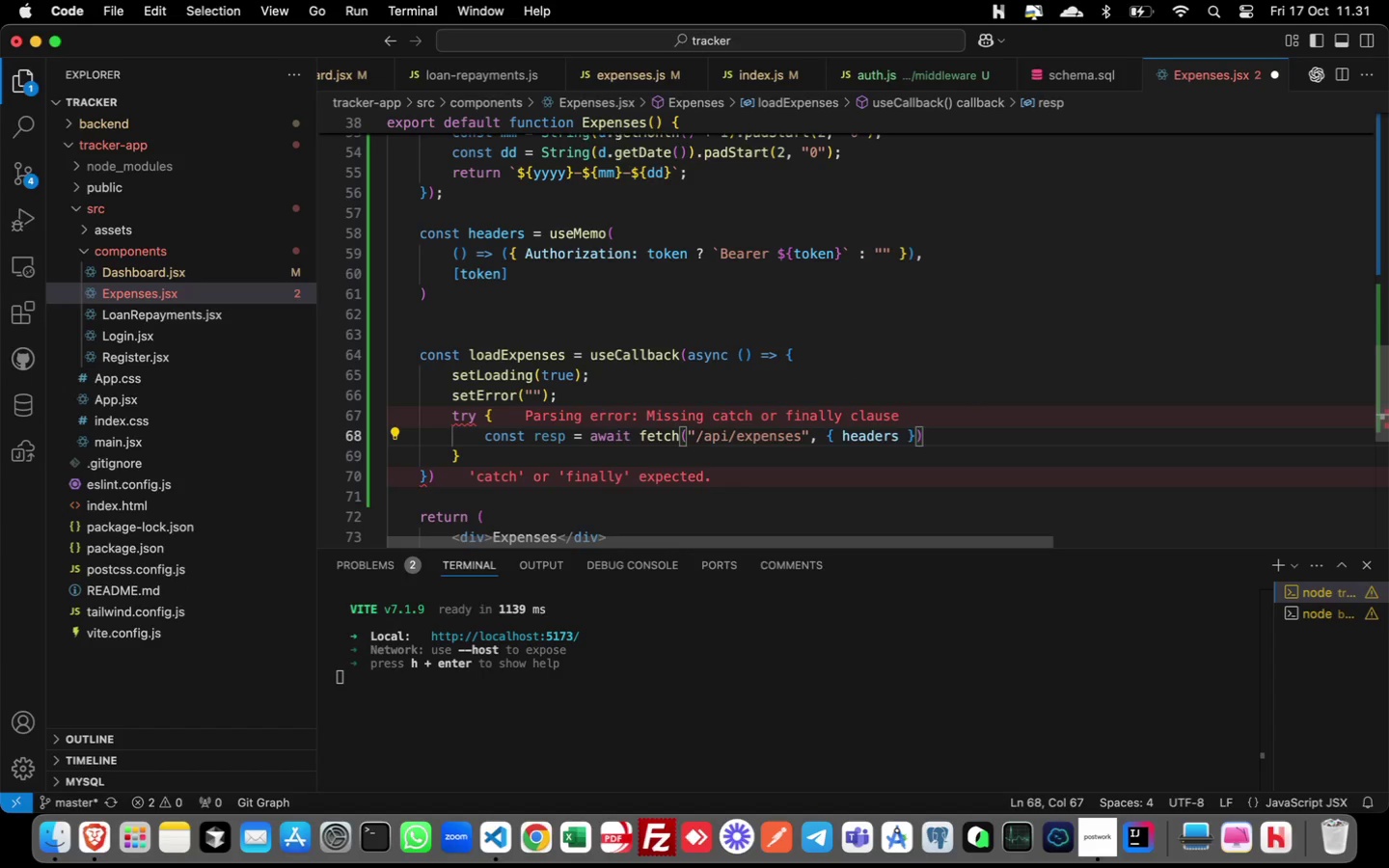 
key(Semicolon)
 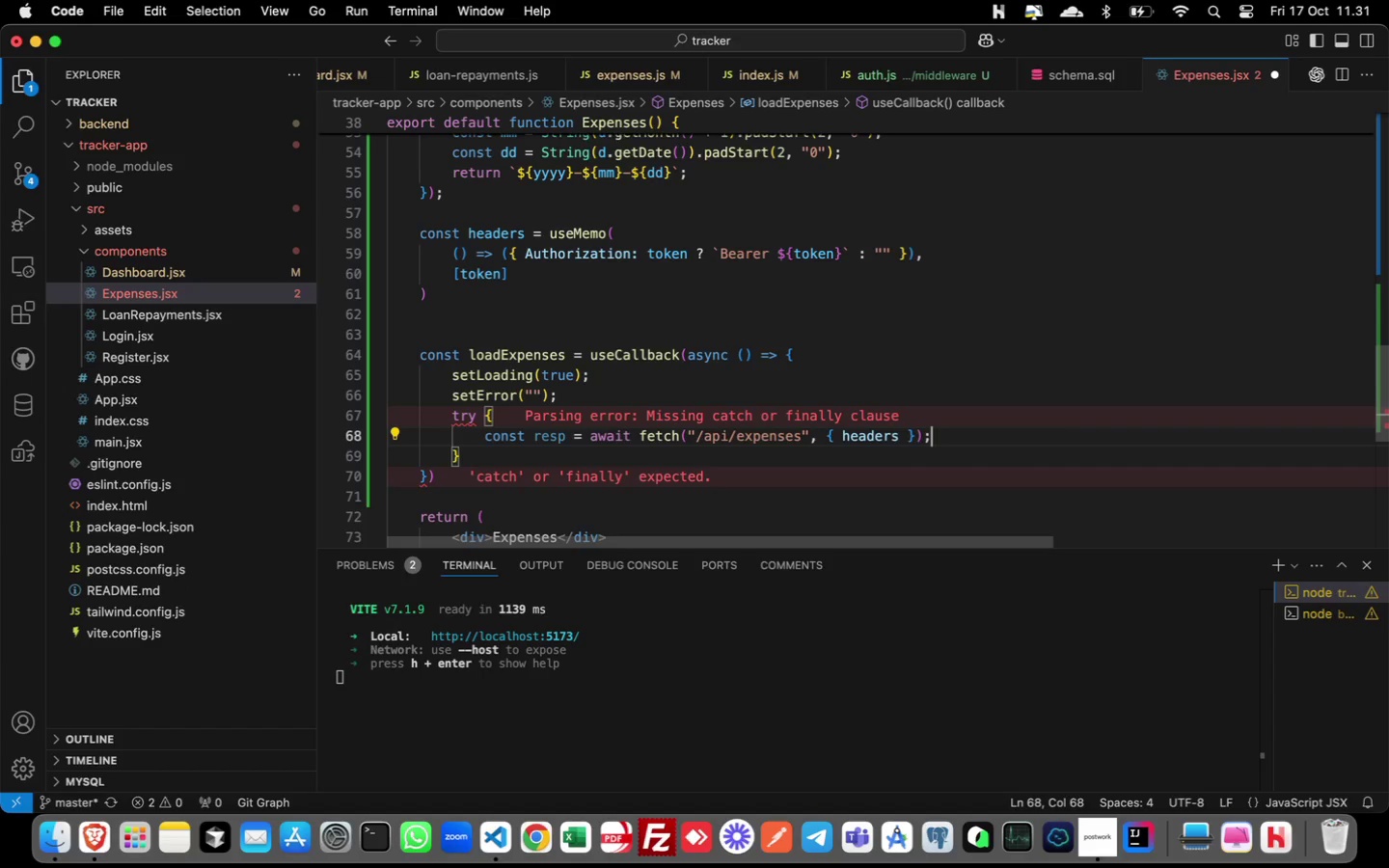 
key(ArrowDown)
 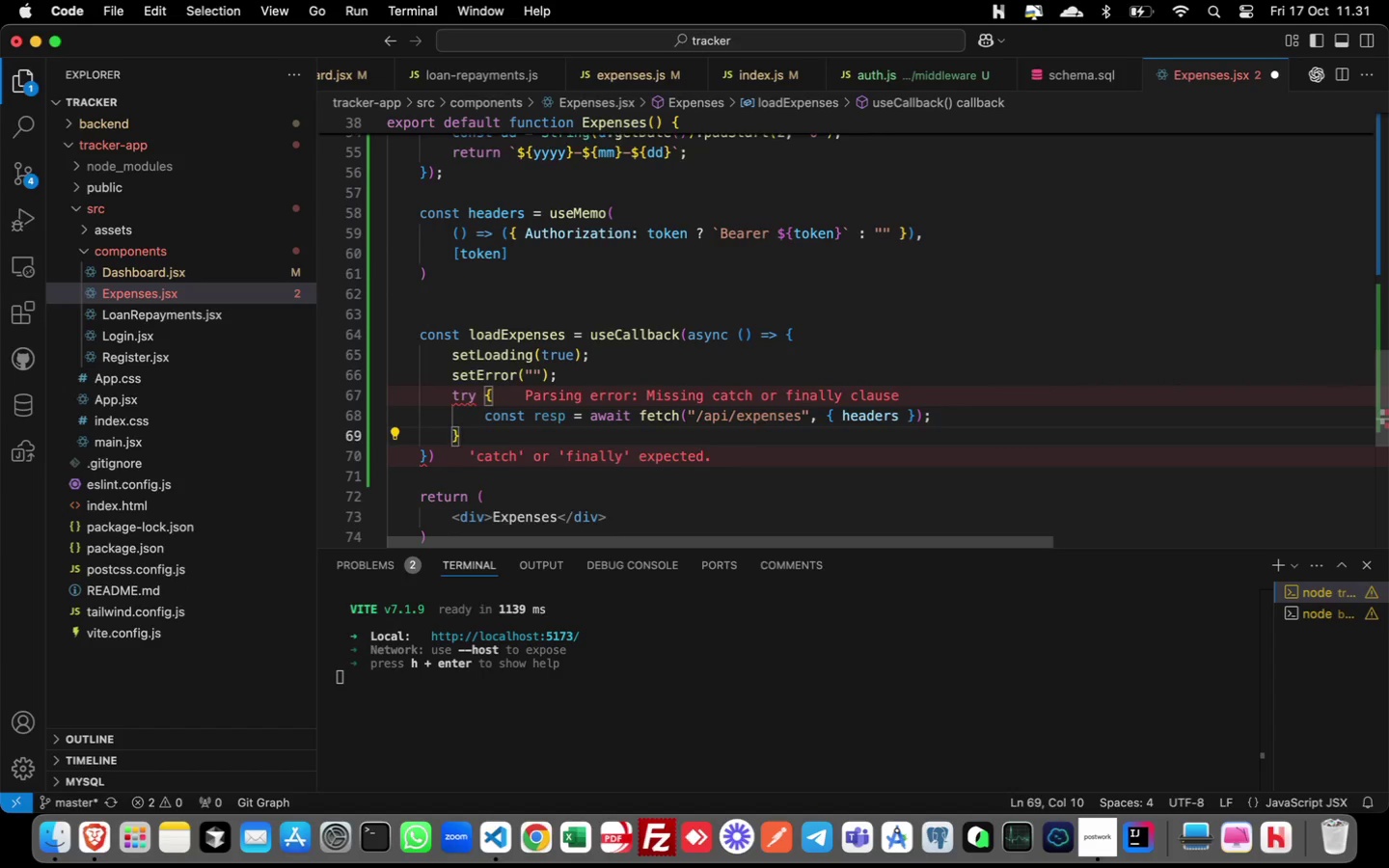 
key(ArrowDown)
 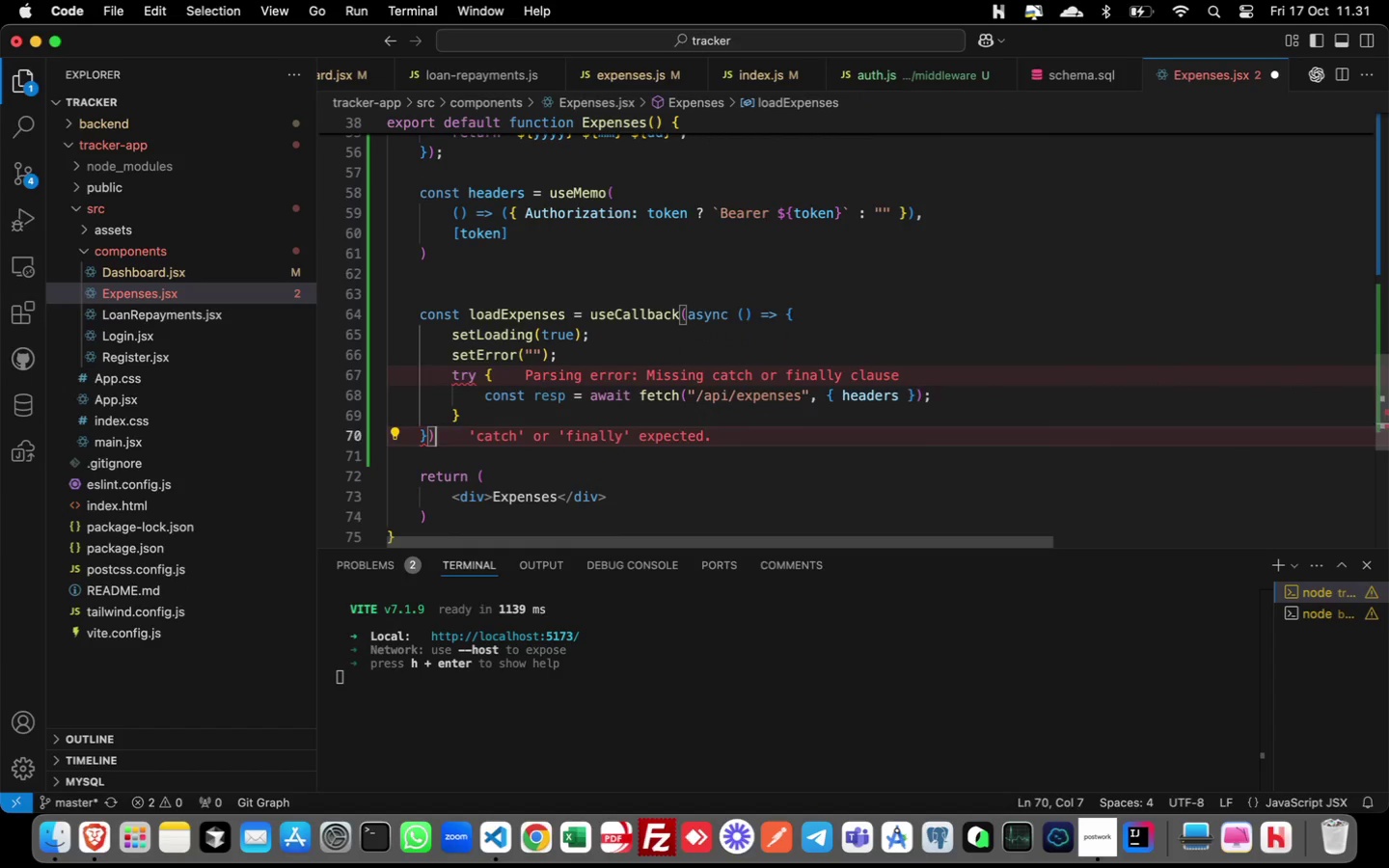 
key(ArrowUp)
 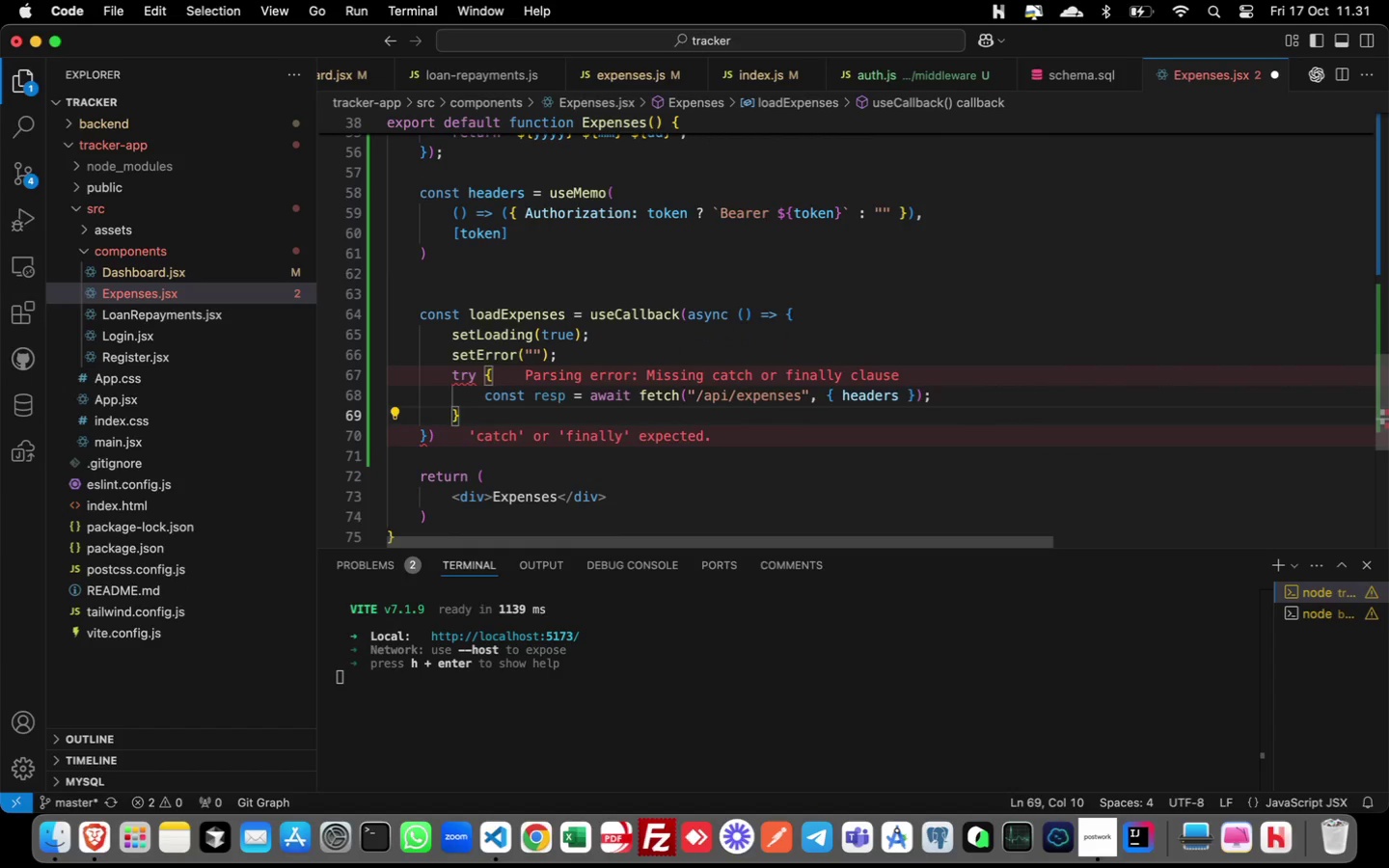 
type( catch (err)
 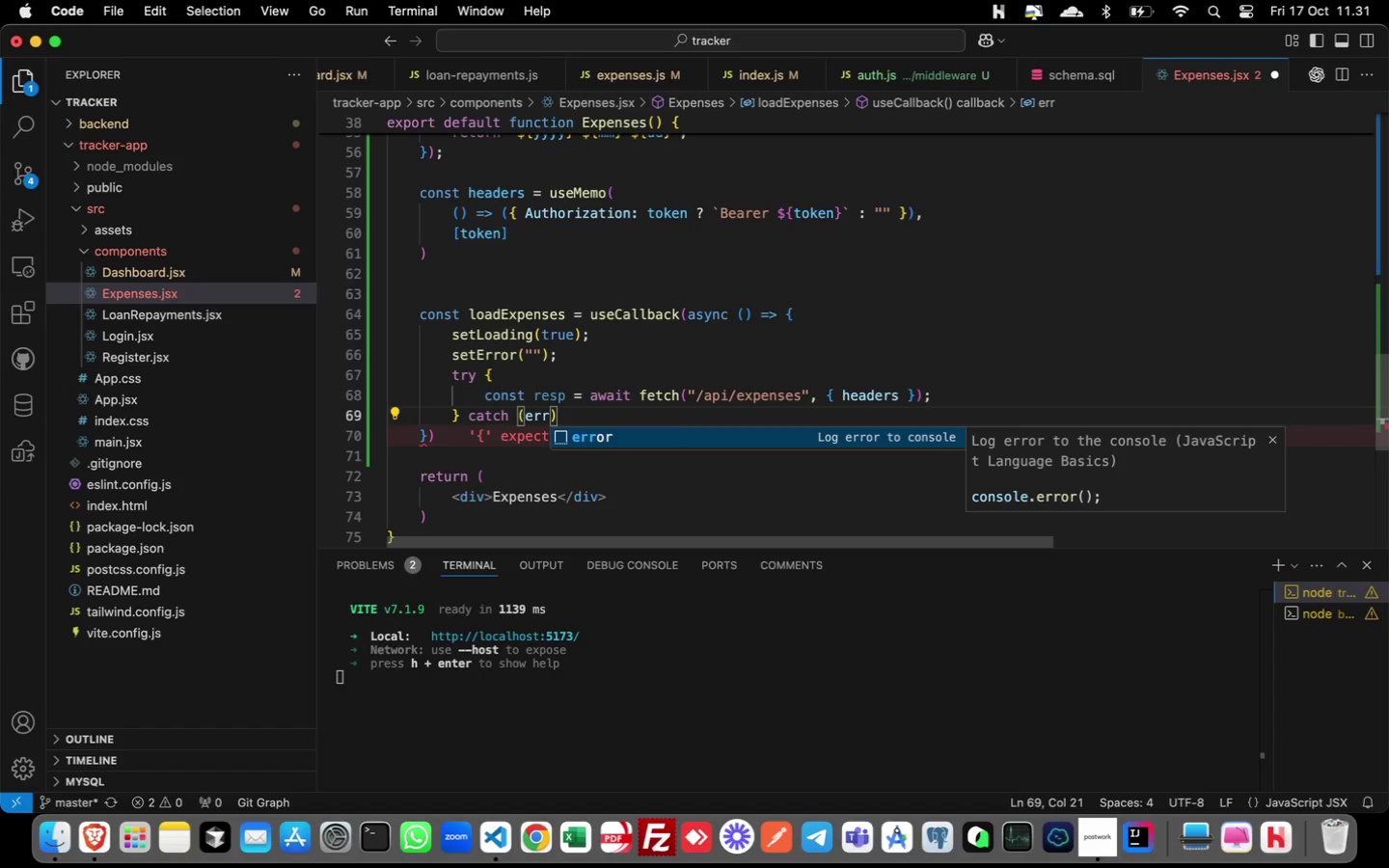 
key(ArrowRight)
 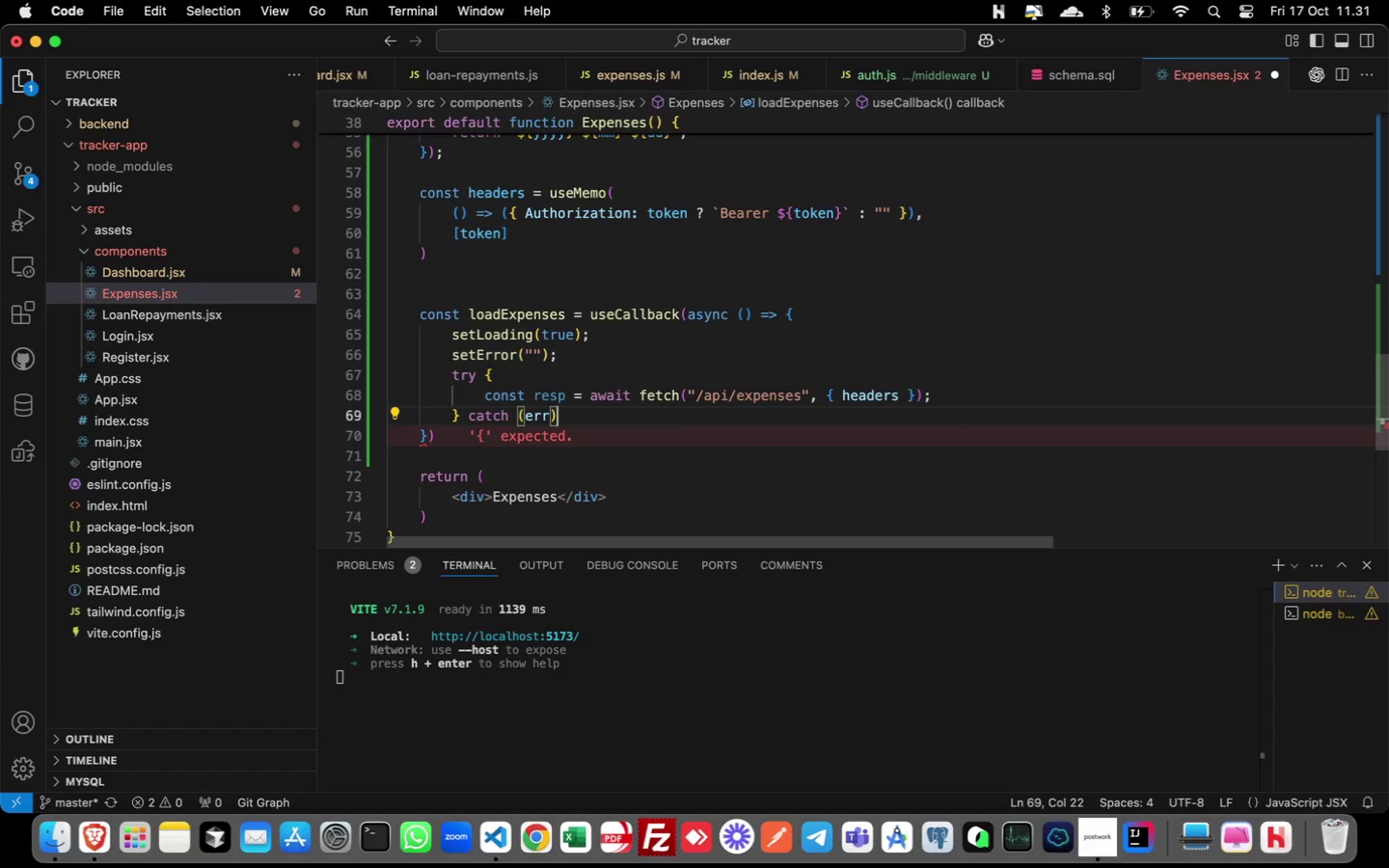 
key(Enter)
 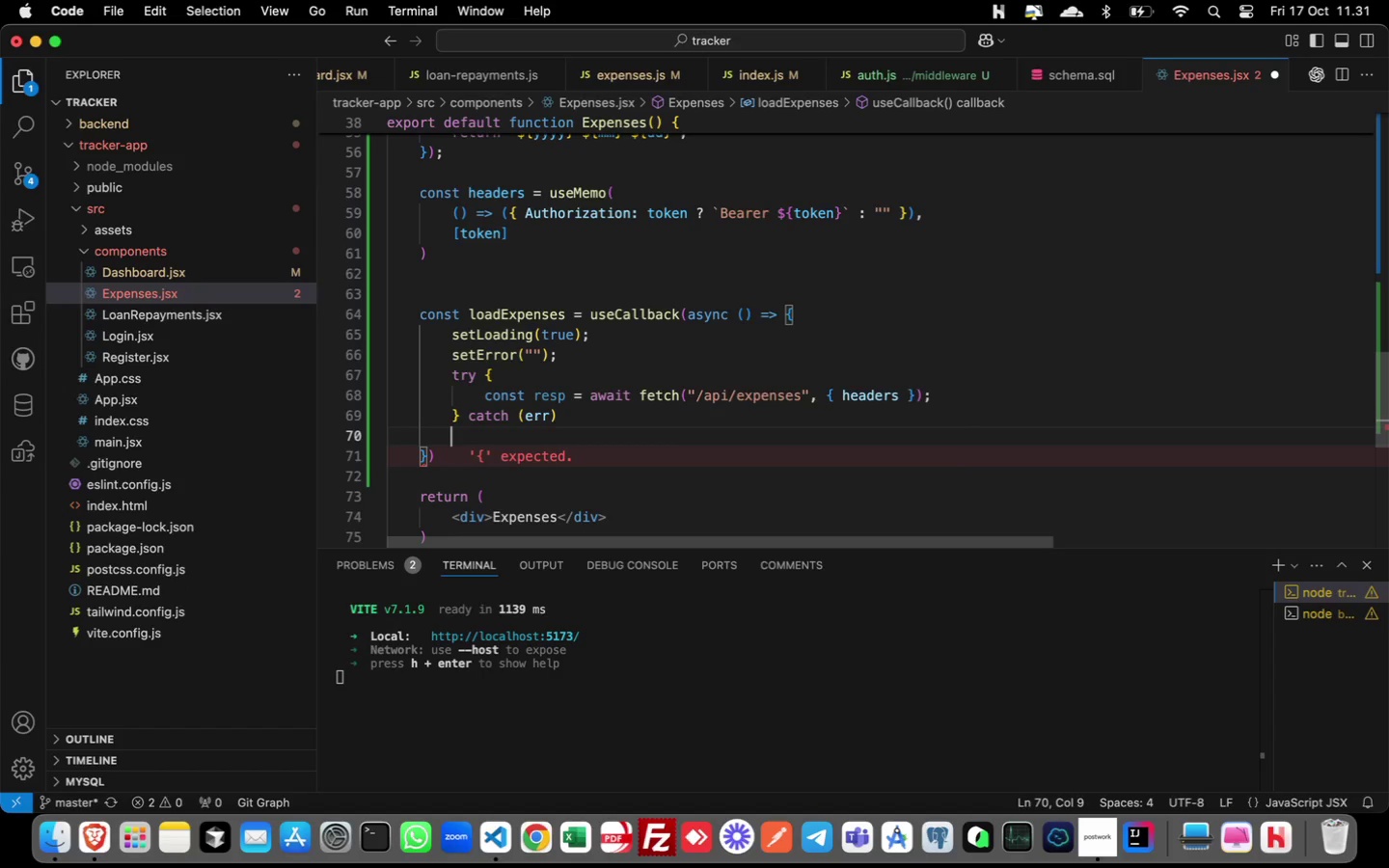 
key(Tab)
type(setErrror)
key(Backspace)
key(Backspace)
key(Backspace)
type(o)
 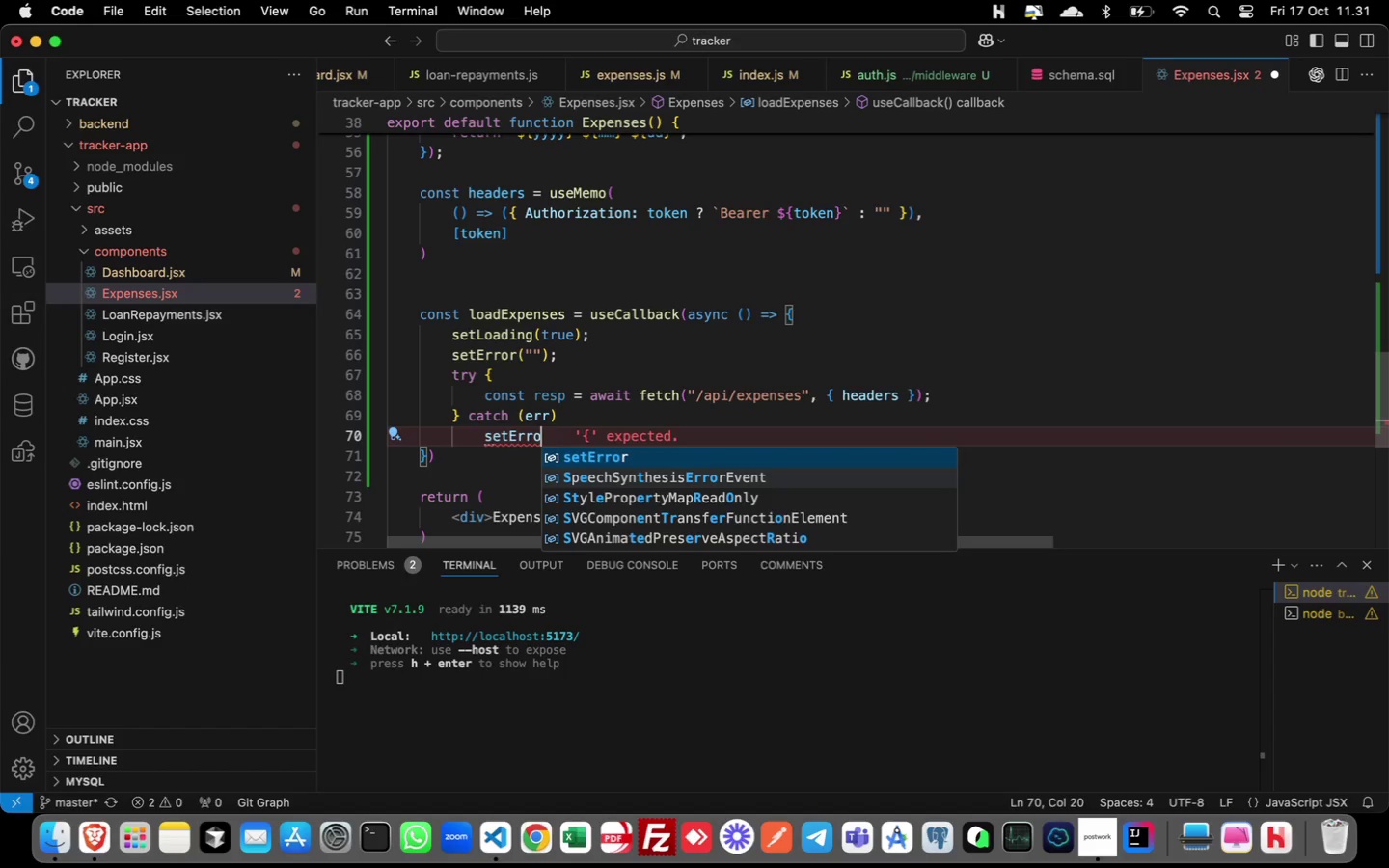 
key(Enter)
 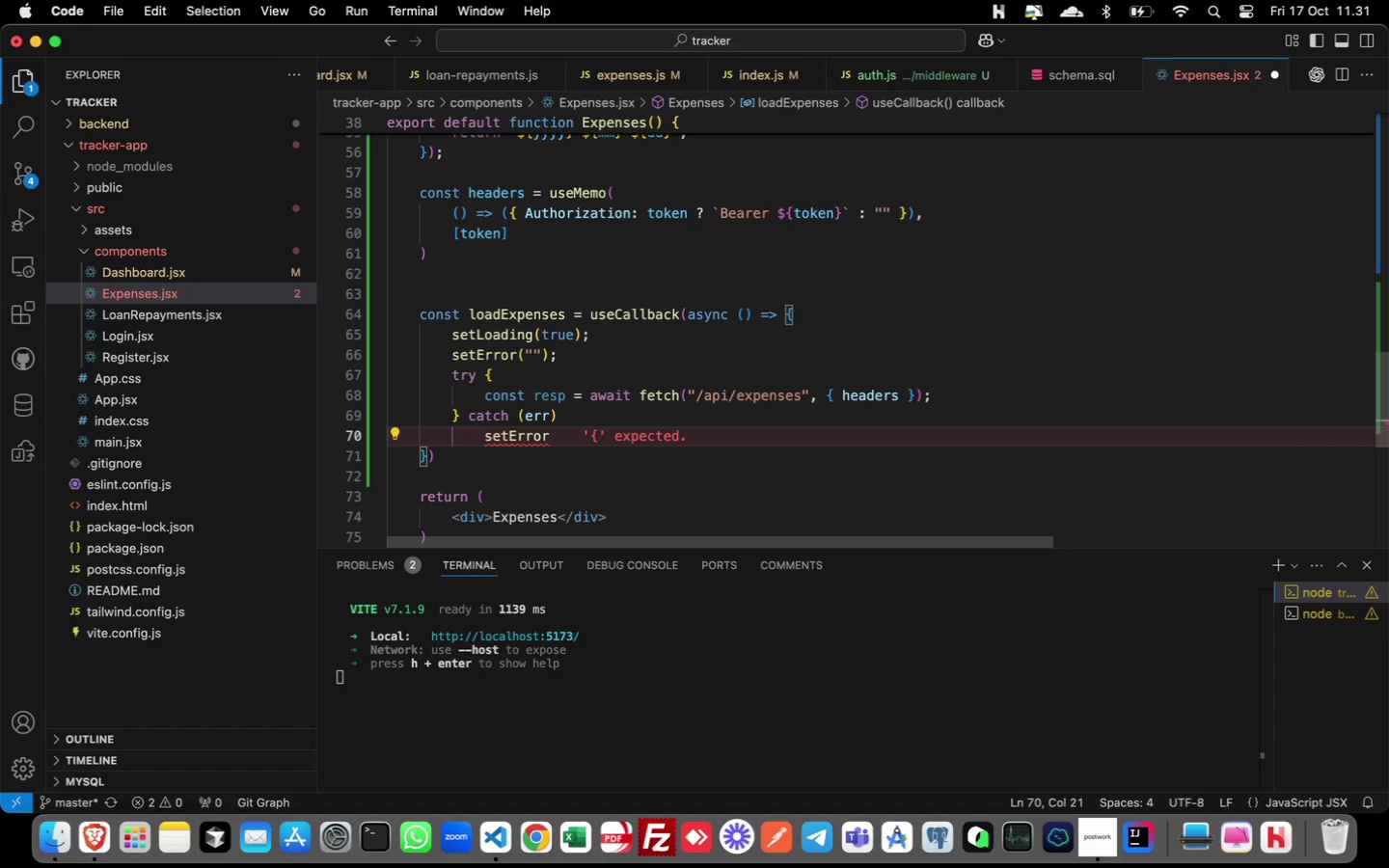 
type((err.message)
 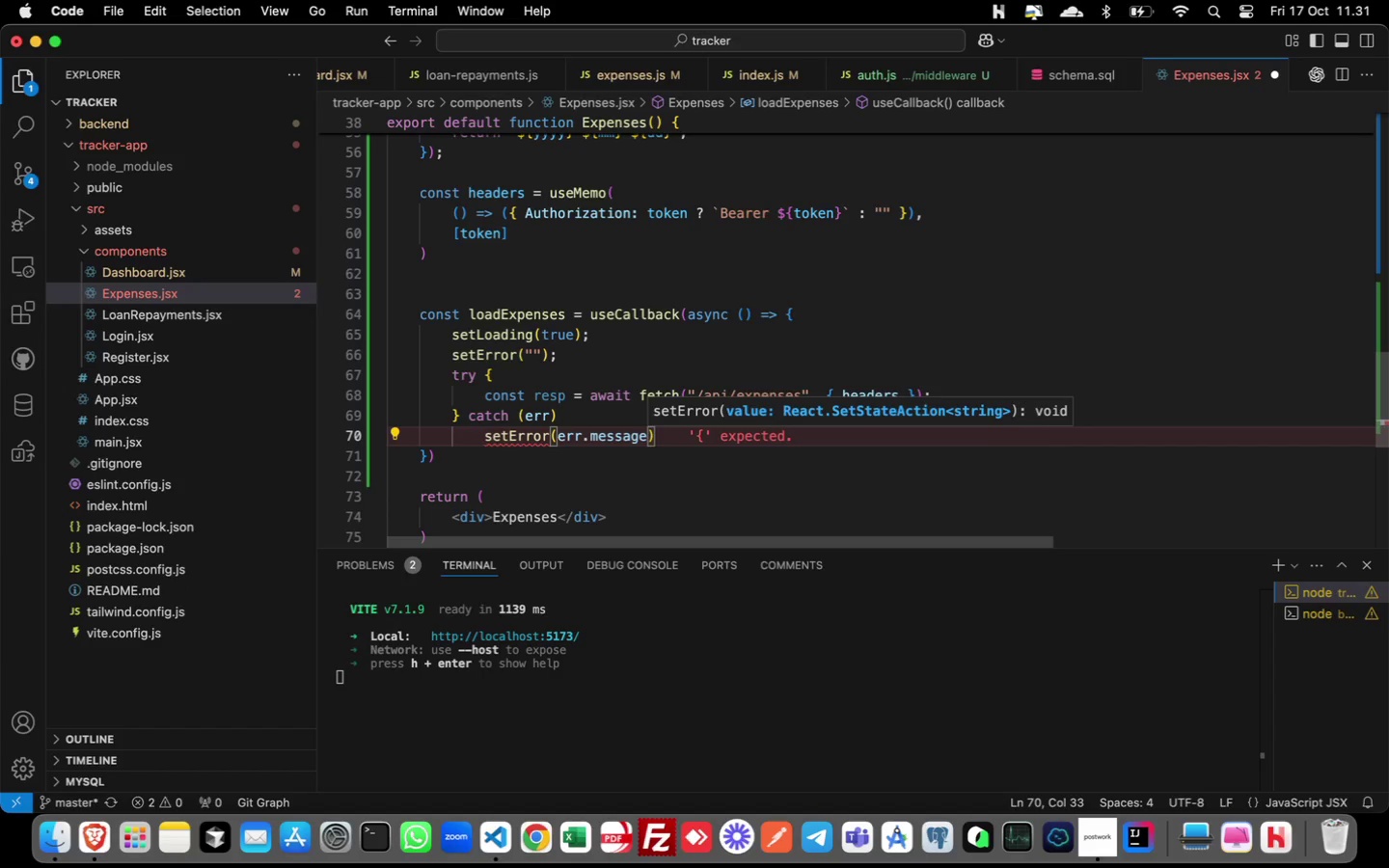 
wait(6.93)
 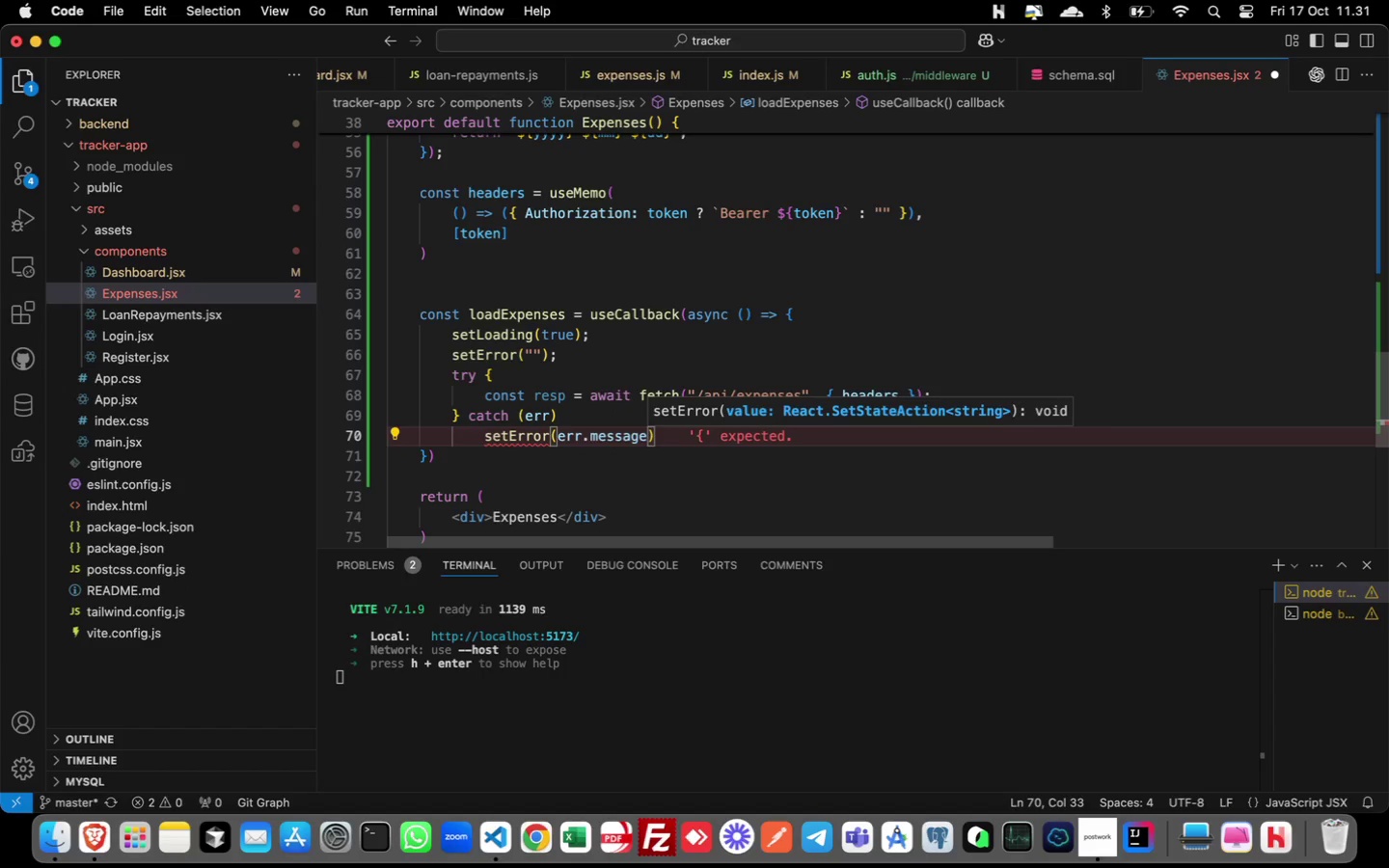 
type( || "error)
key(Backspace)
key(Backspace)
key(Backspace)
key(Backspace)
key(Backspace)
type(Error loading expenses")
 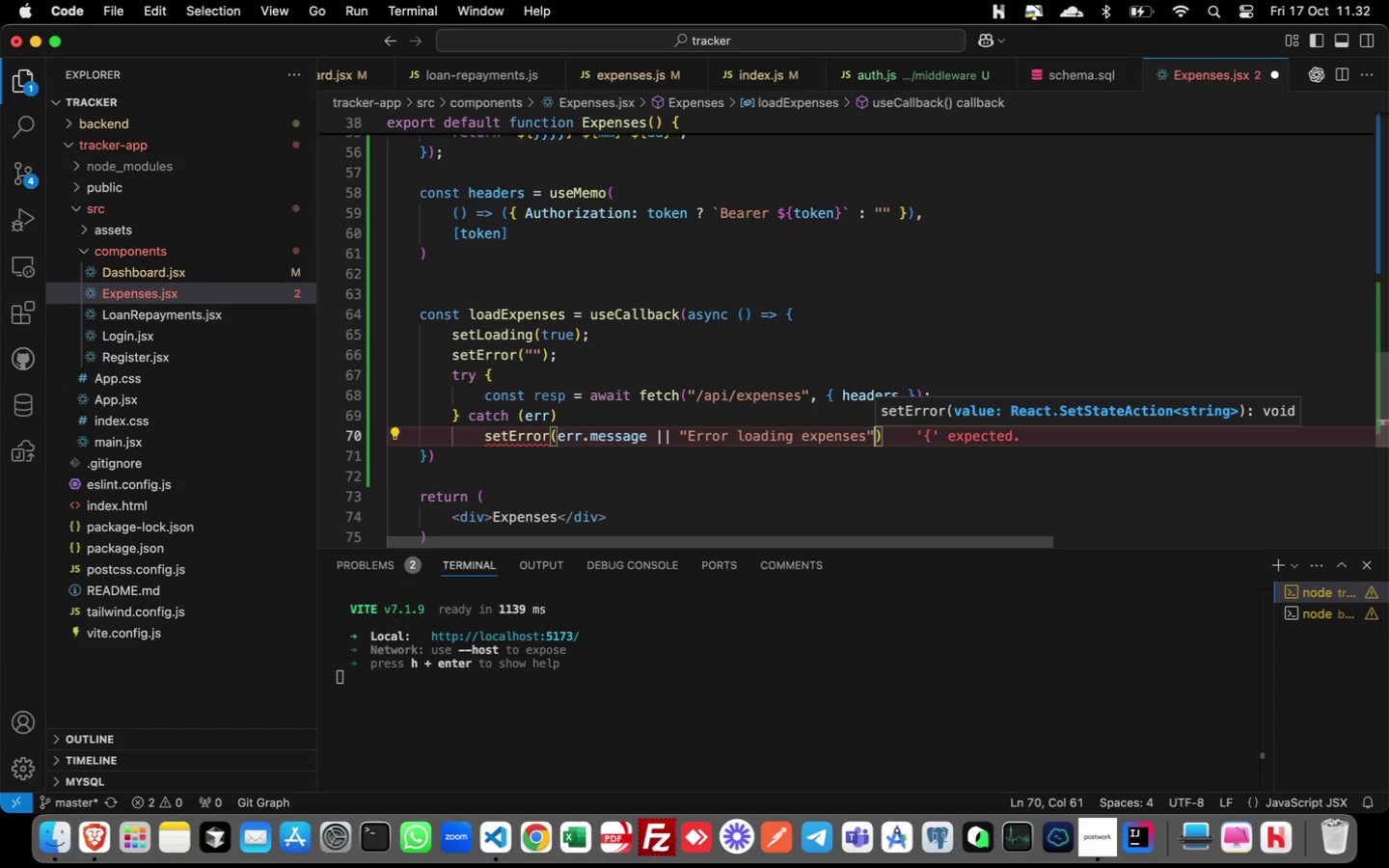 
key(ArrowDown)
 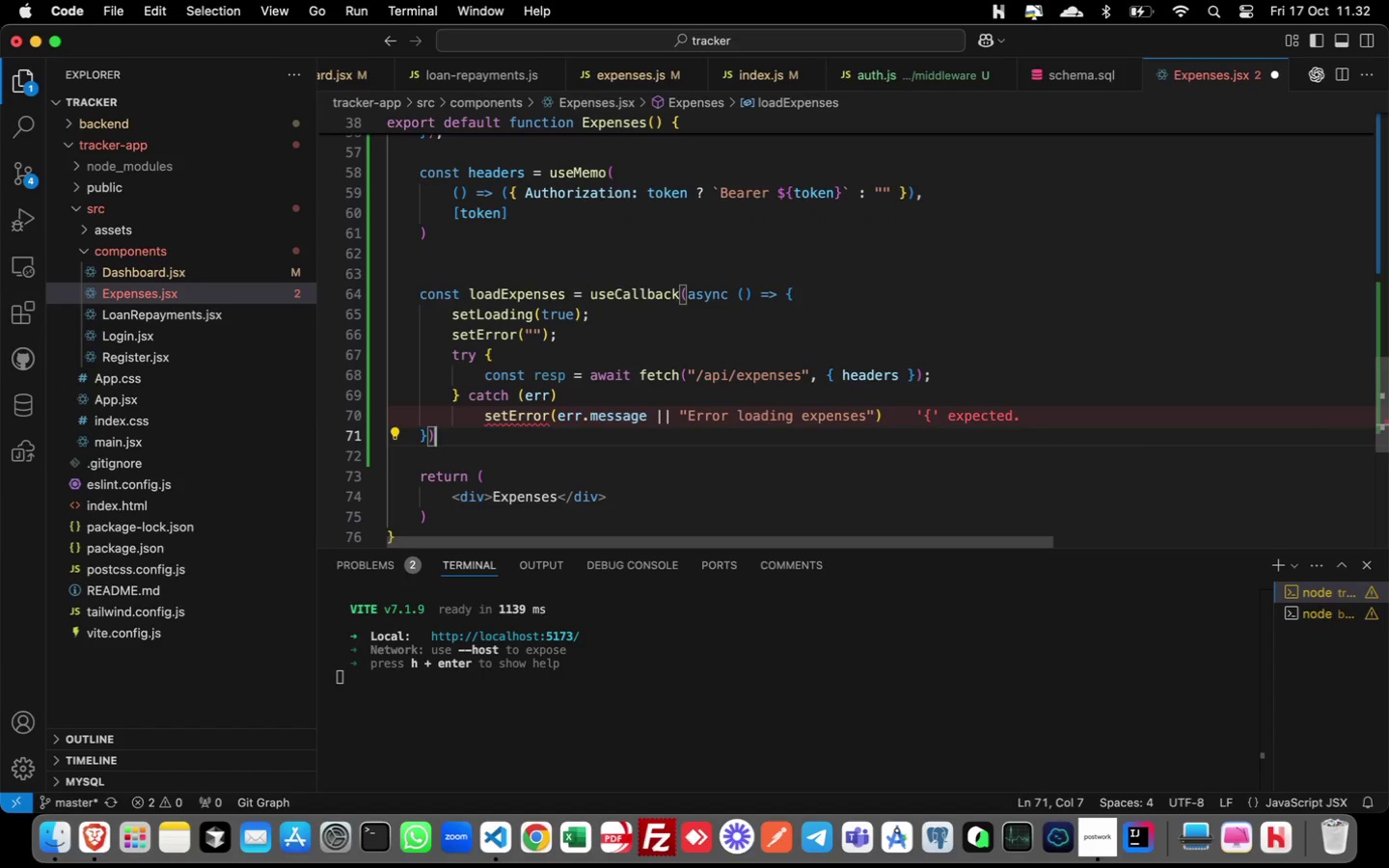 
key(ArrowLeft)
 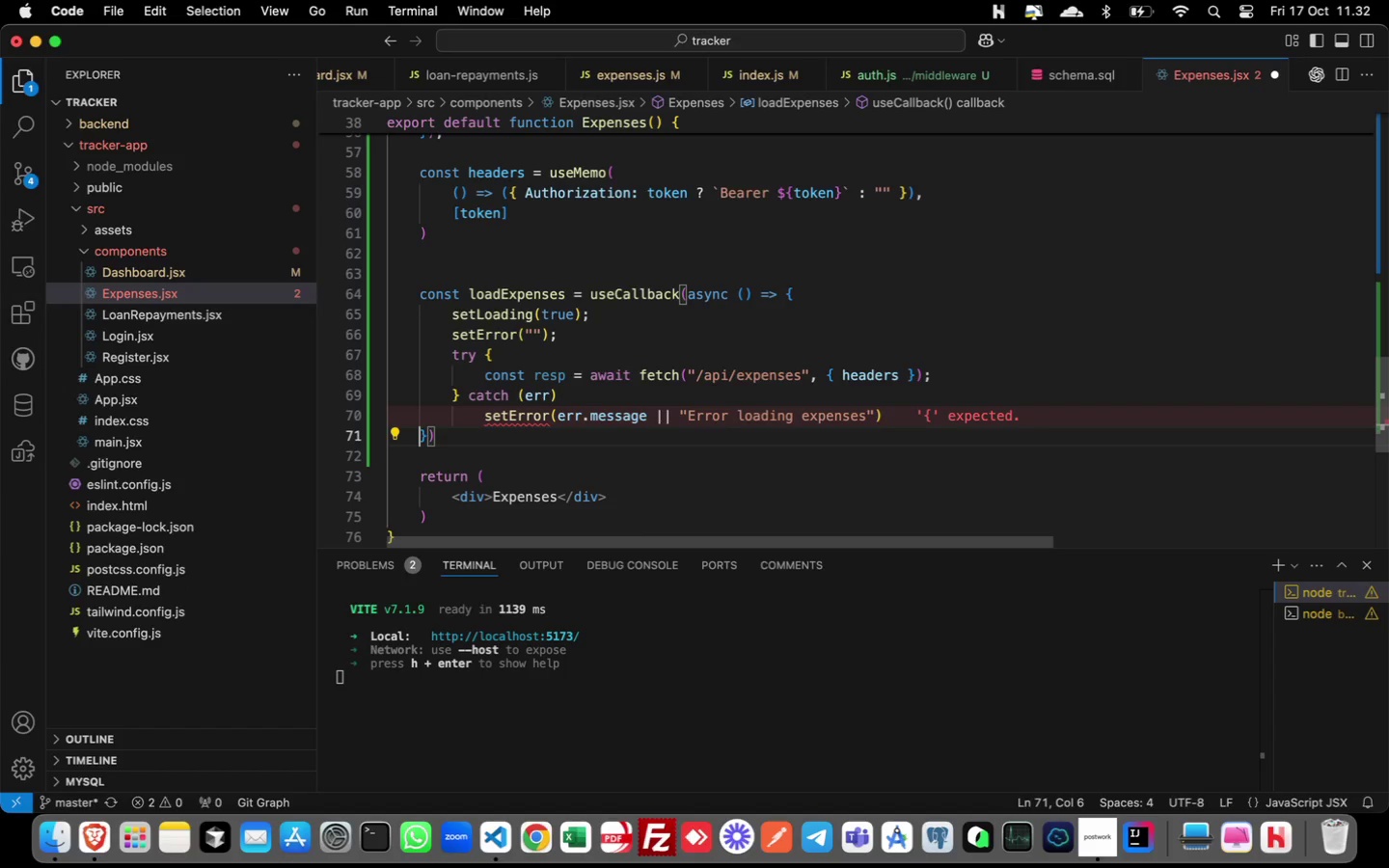 
key(ArrowLeft)
 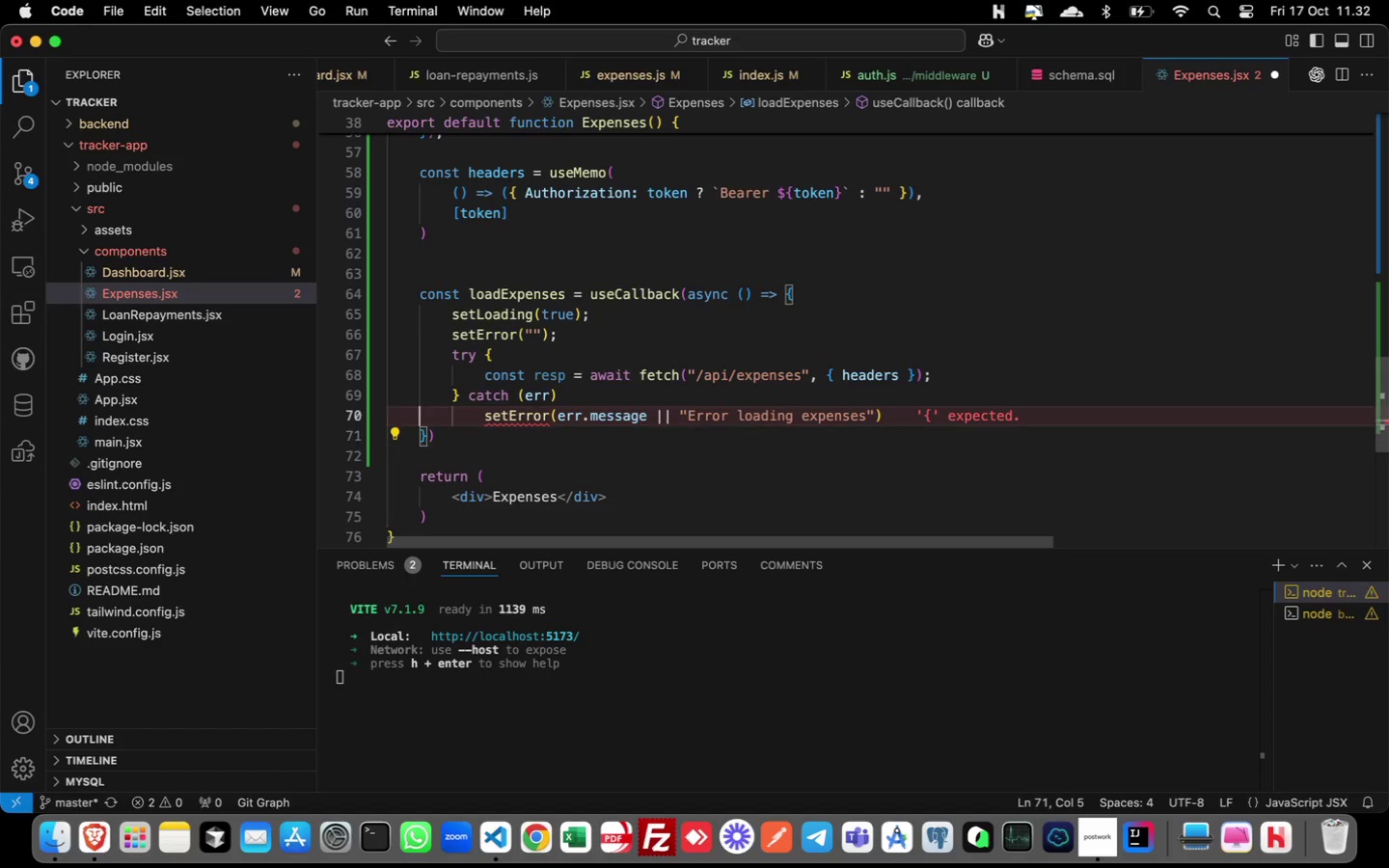 
key(ArrowUp)
 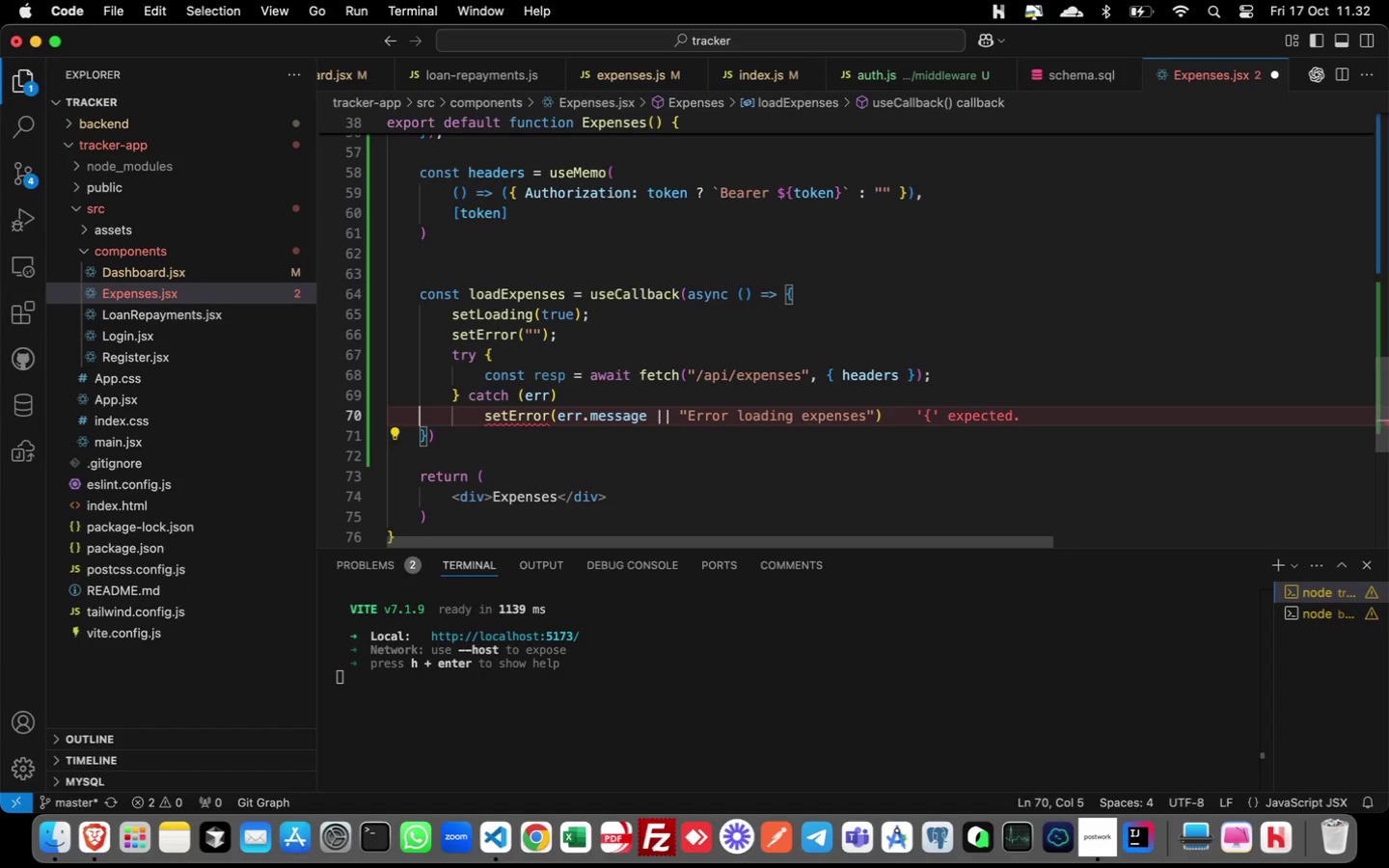 
key(Meta+ArrowRight)
 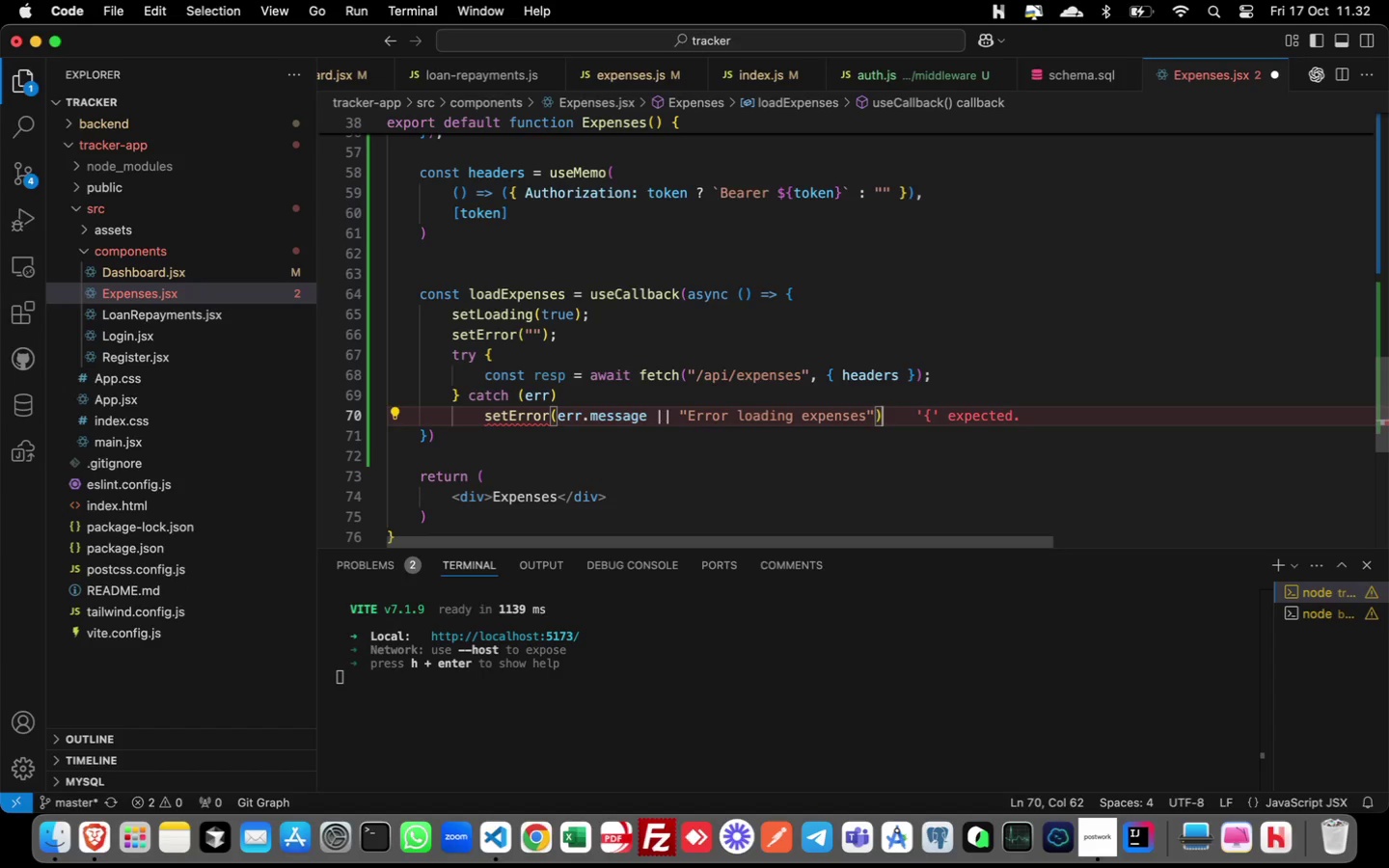 
key(Semicolon)
 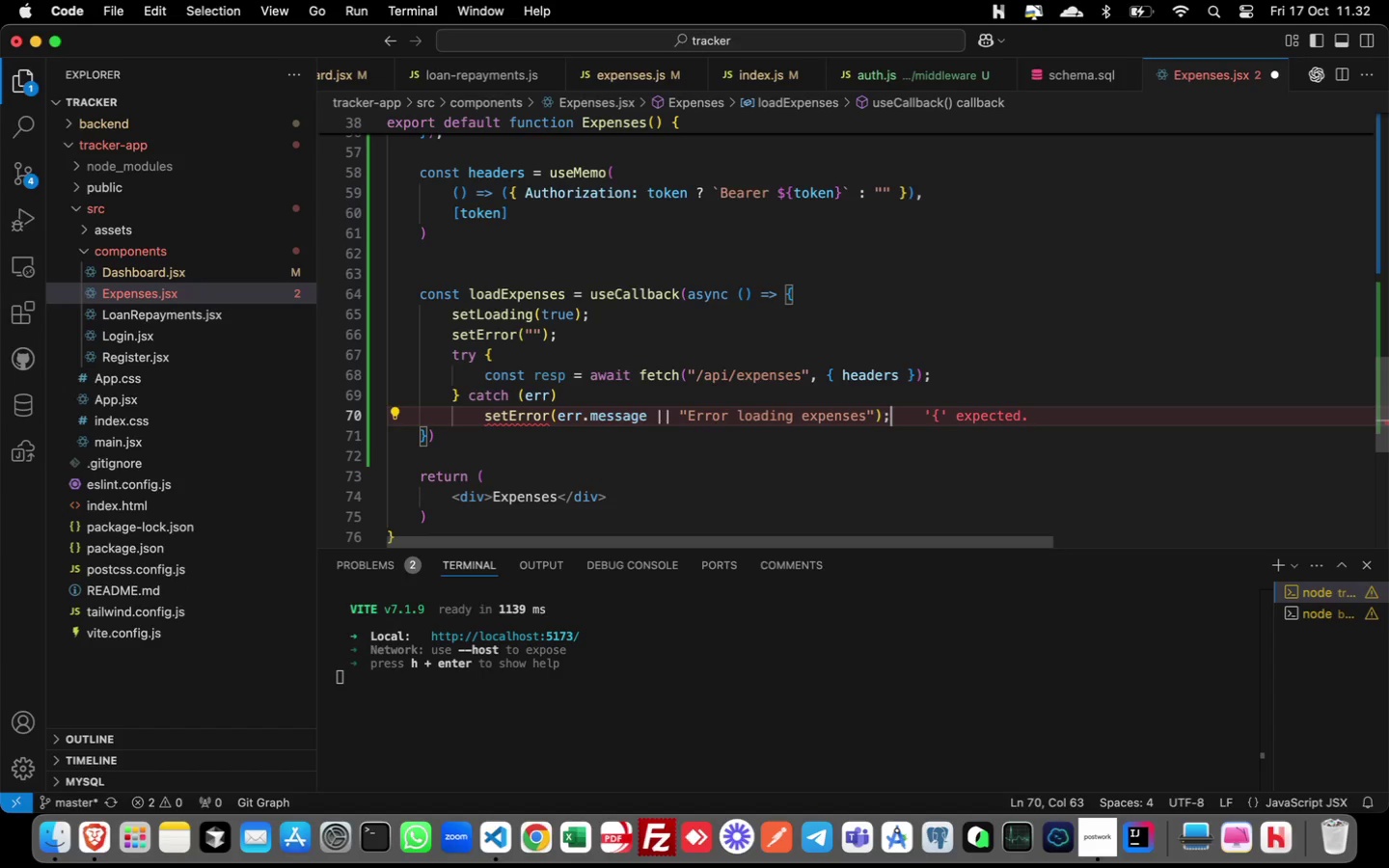 
key(Enter)
 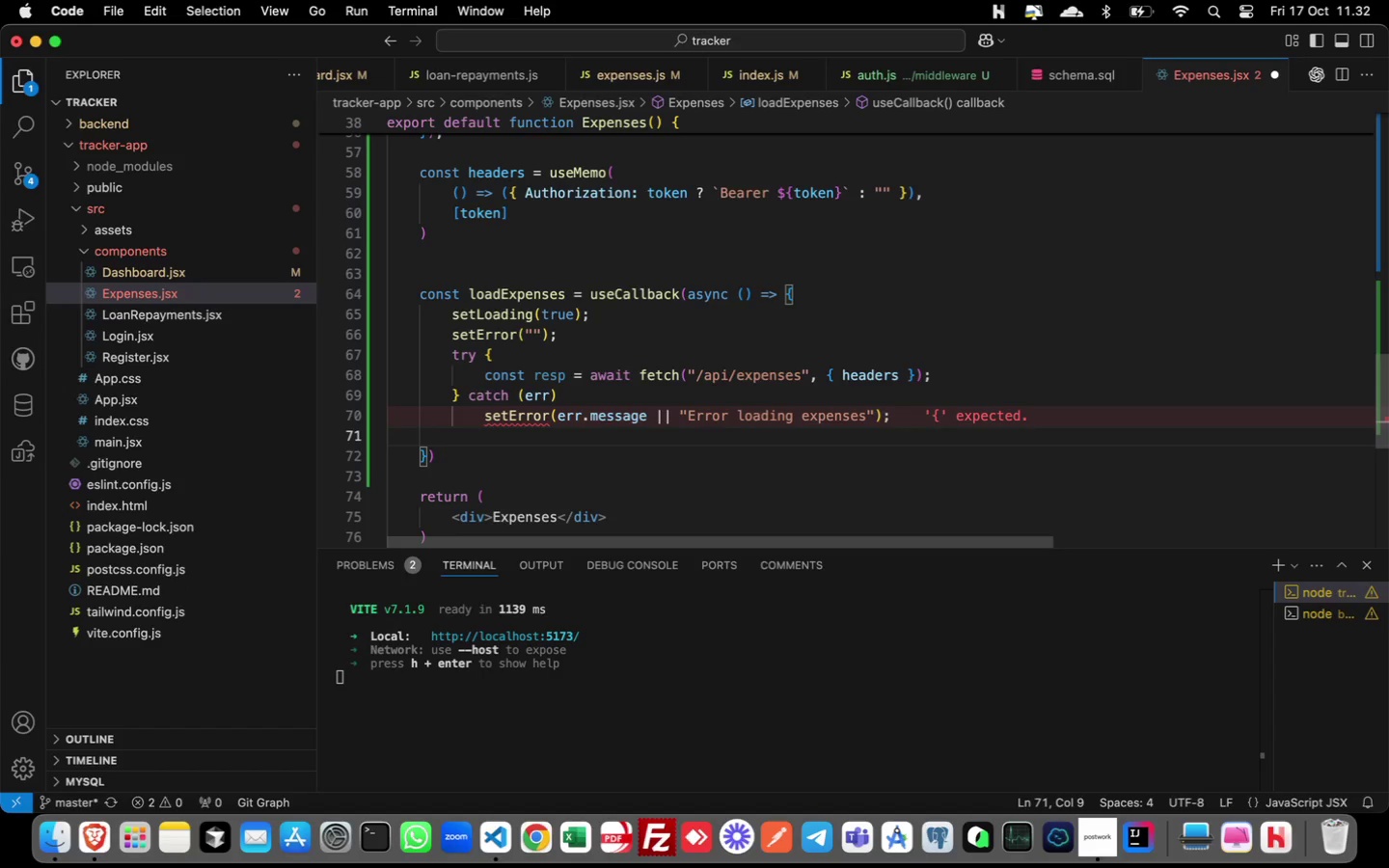 
type(} fin)
 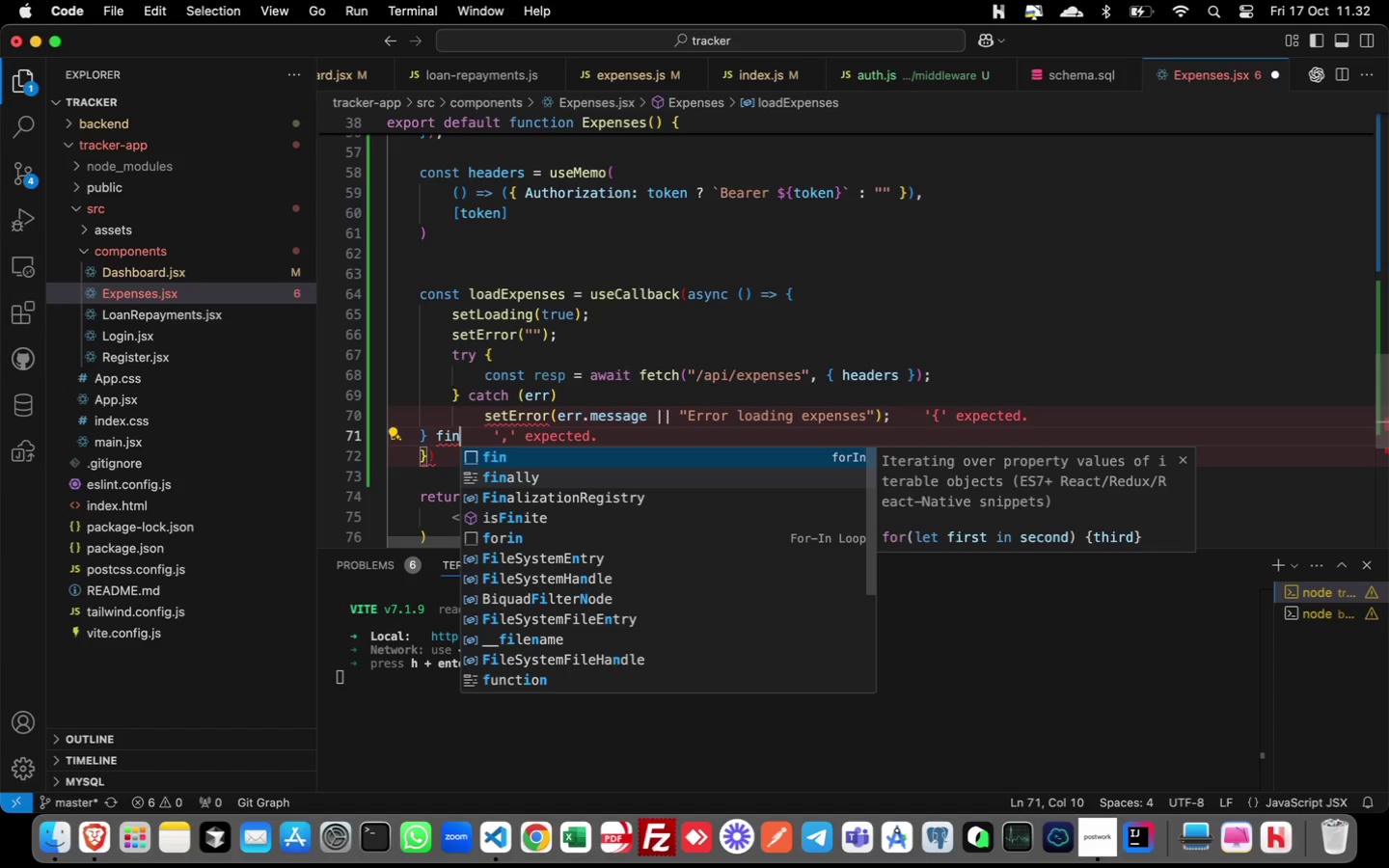 
key(ArrowDown)
 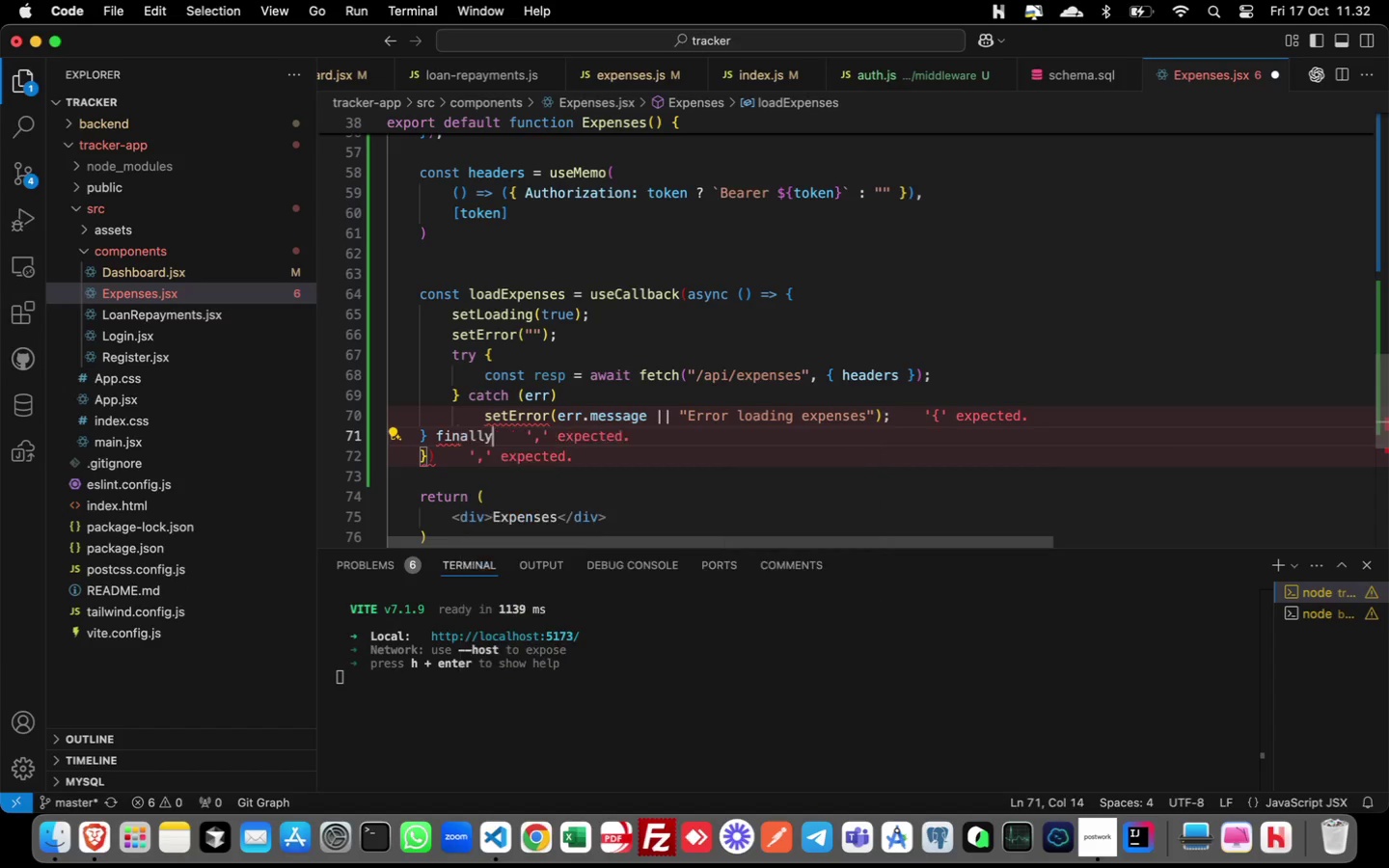 
key(Enter)
 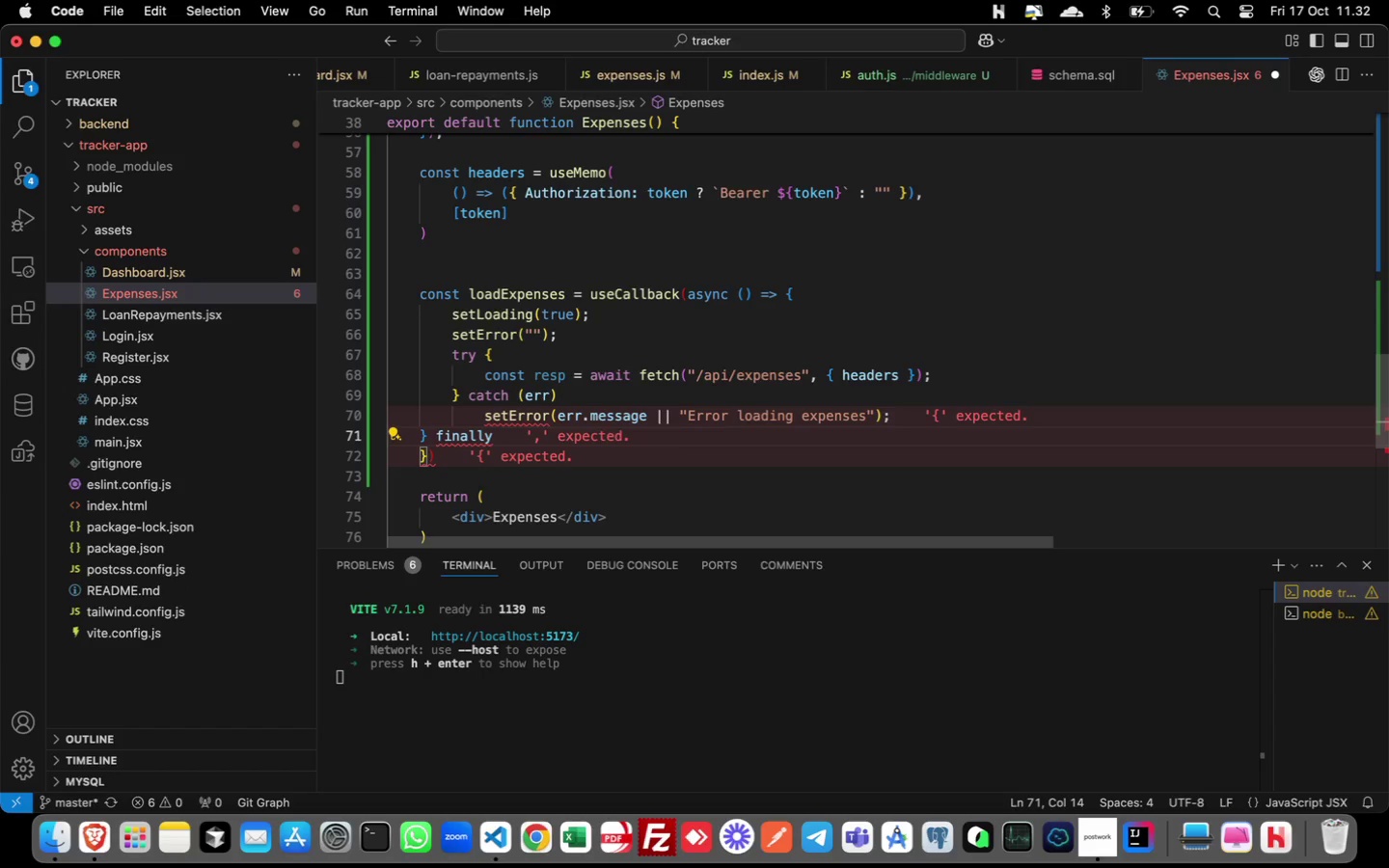 
key(Space)
 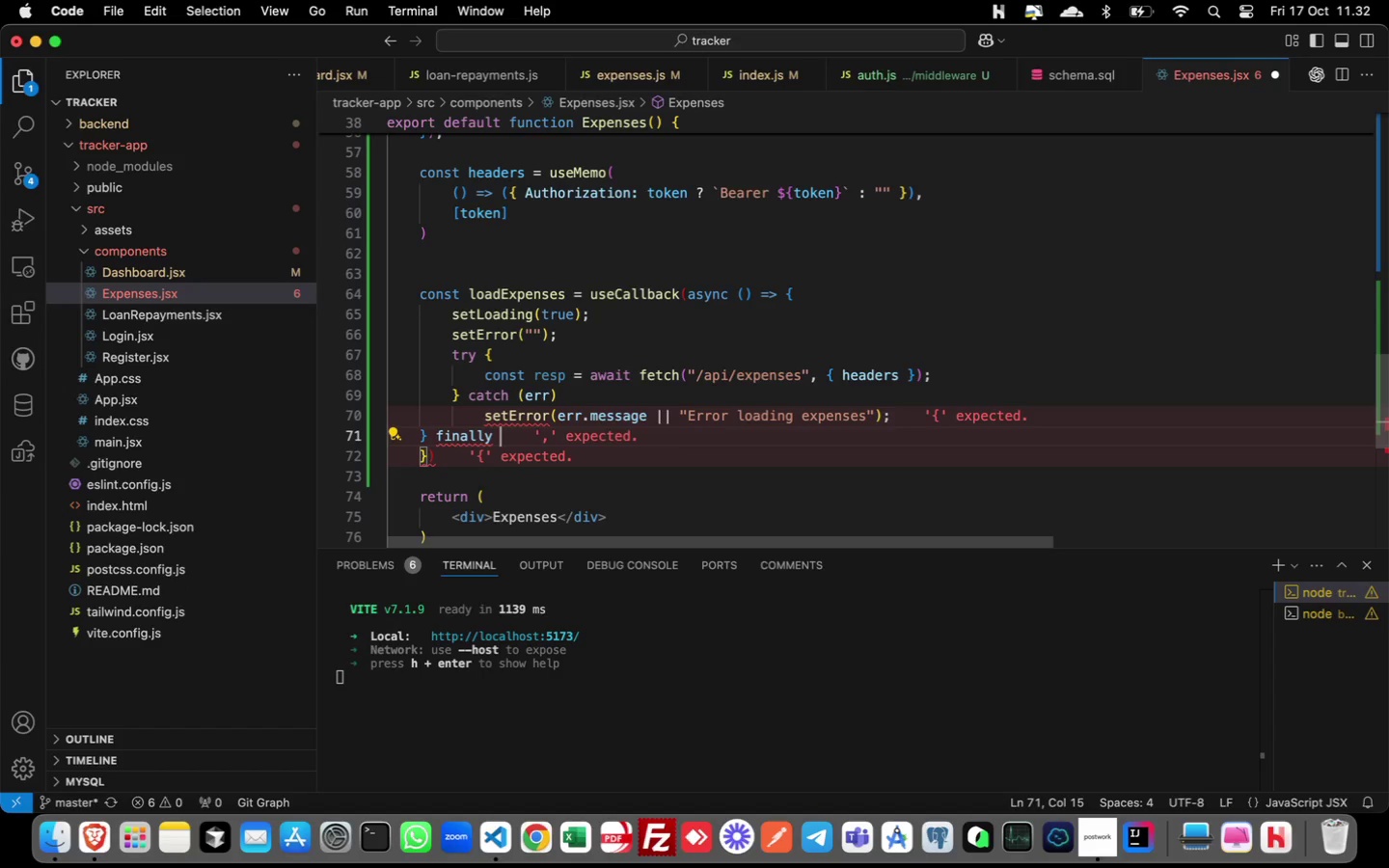 
key(Shift+ShiftLeft)
 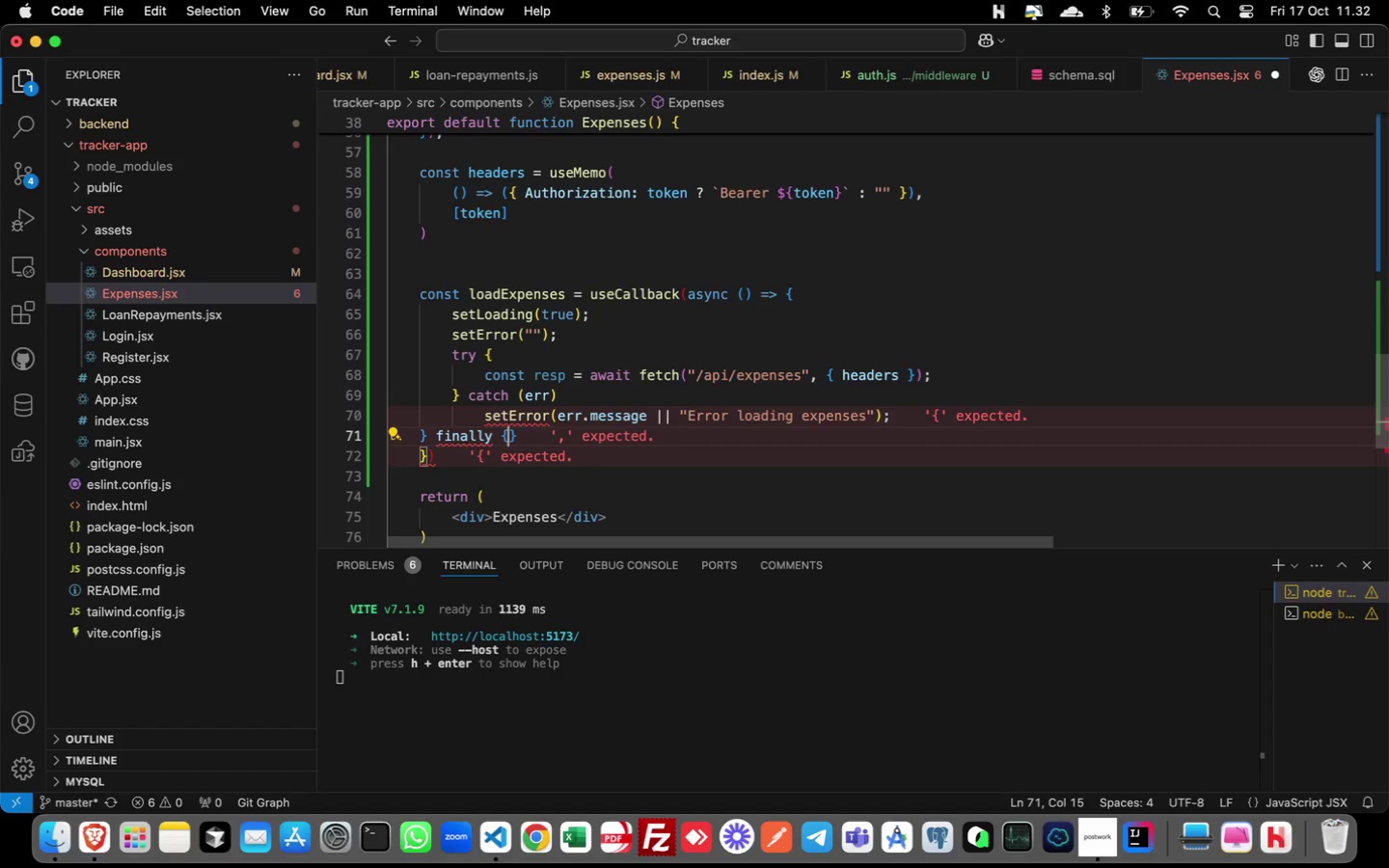 
key(Shift+BracketLeft)
 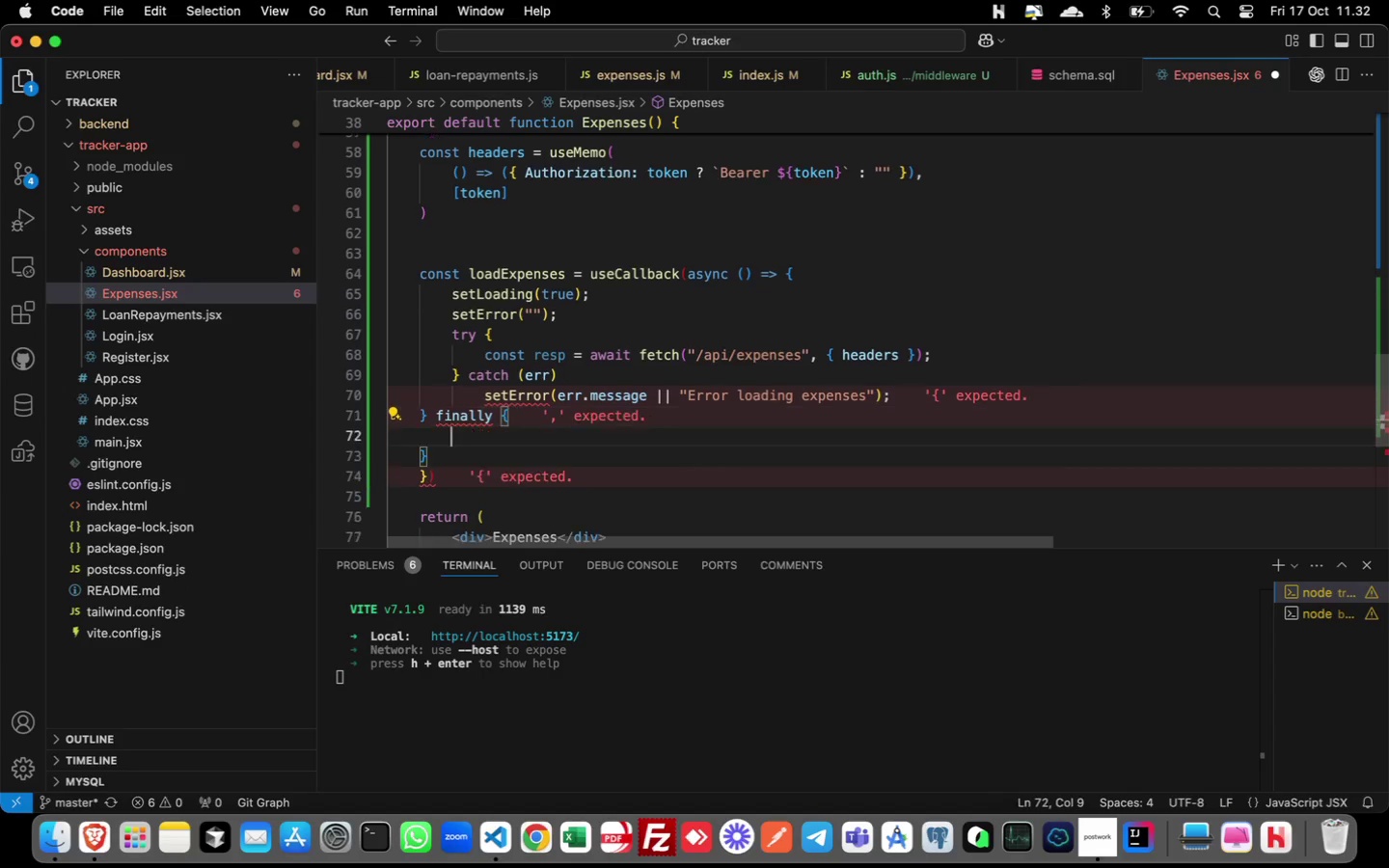 
key(Enter)
 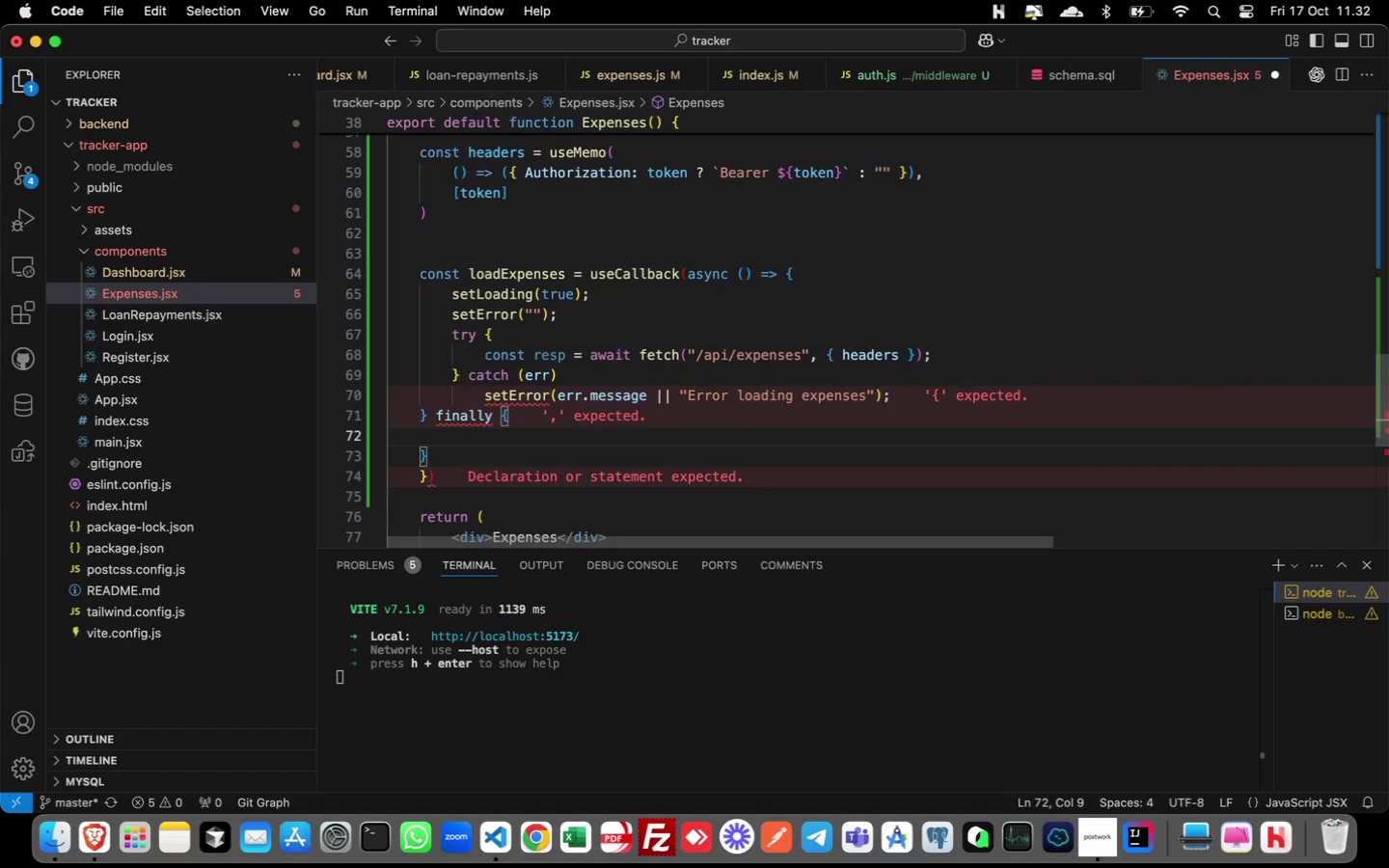 
key(ArrowUp)
 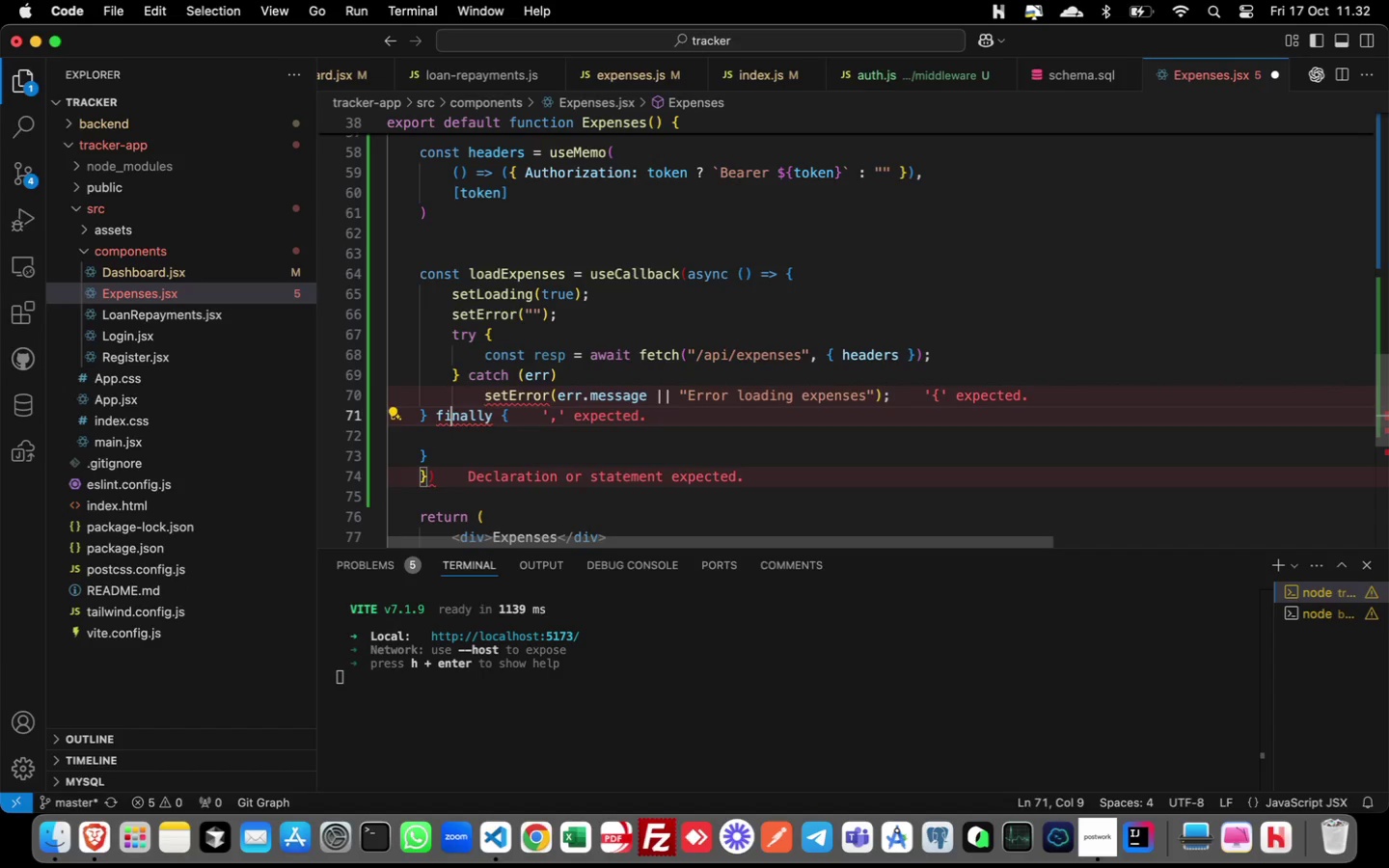 
key(ArrowUp)
 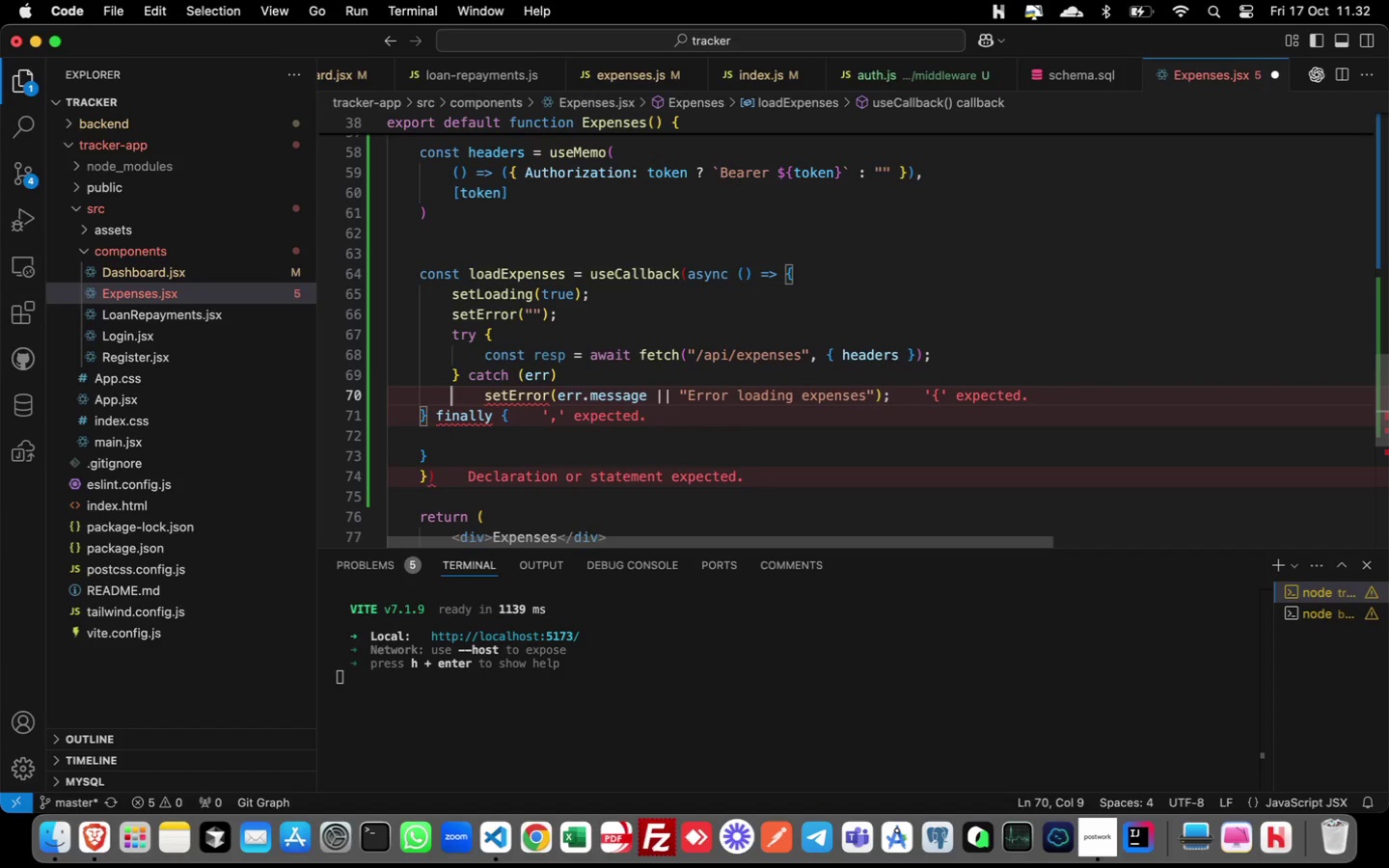 
key(ArrowUp)
 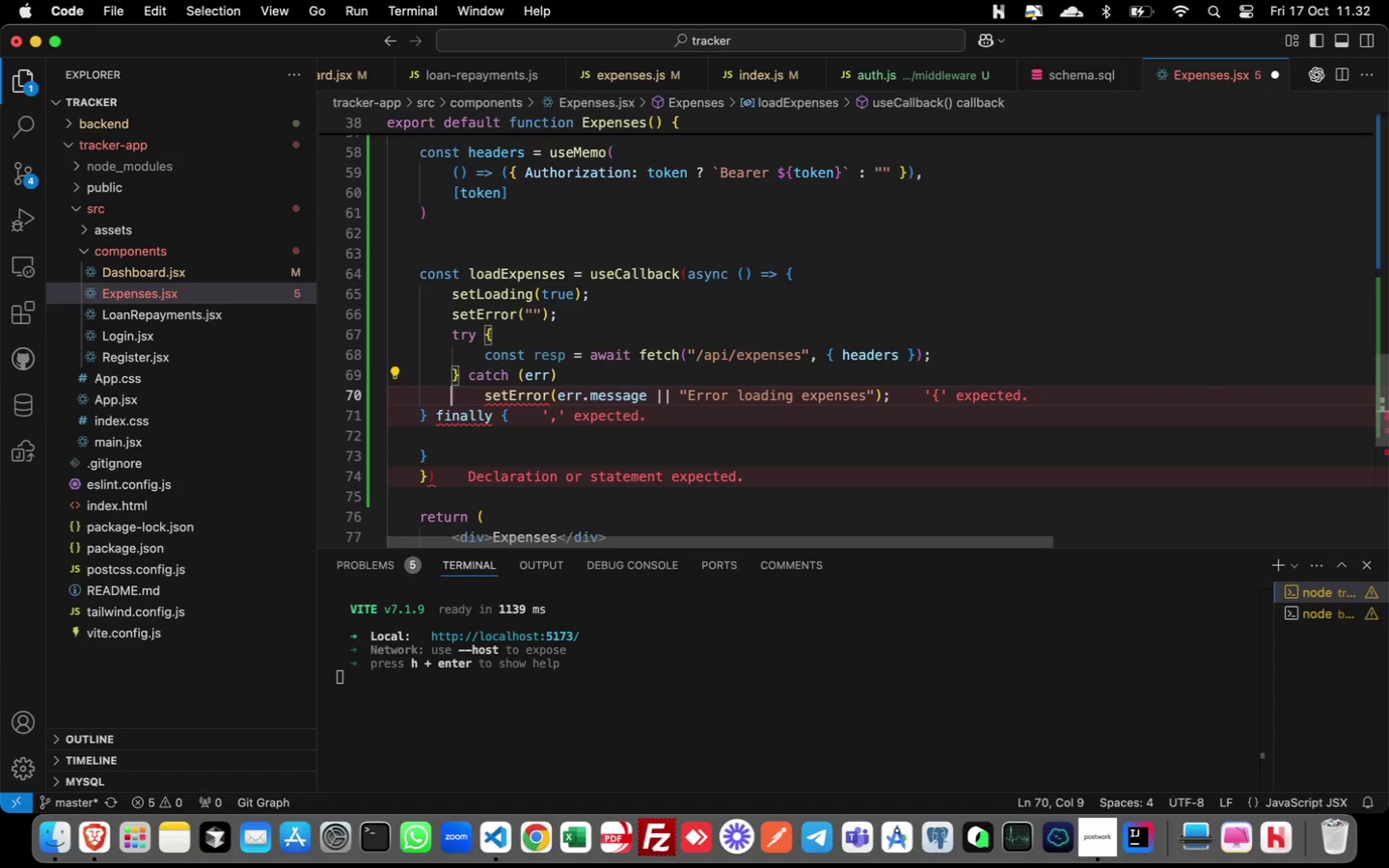 
key(ArrowDown)
 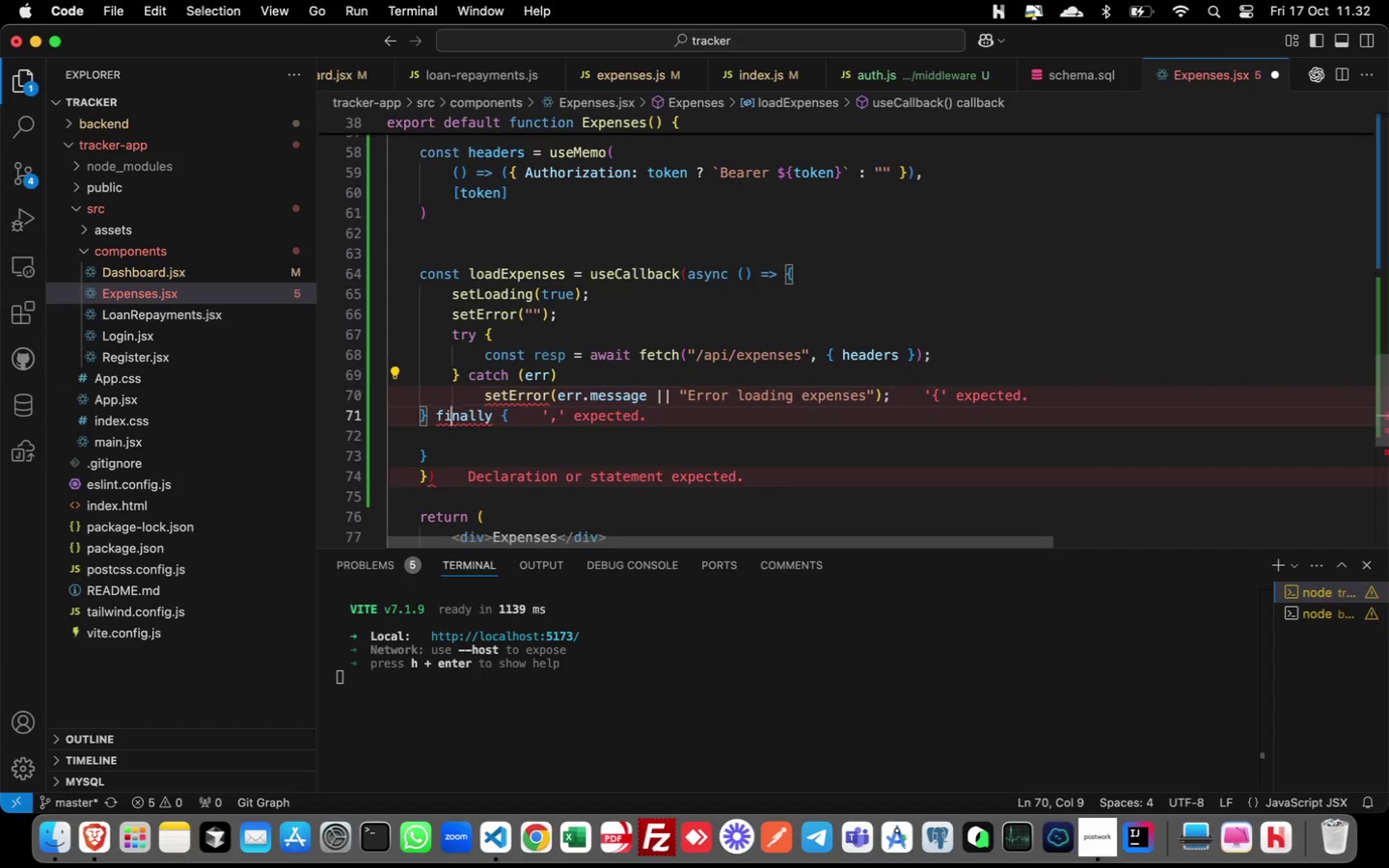 
key(ArrowDown)
 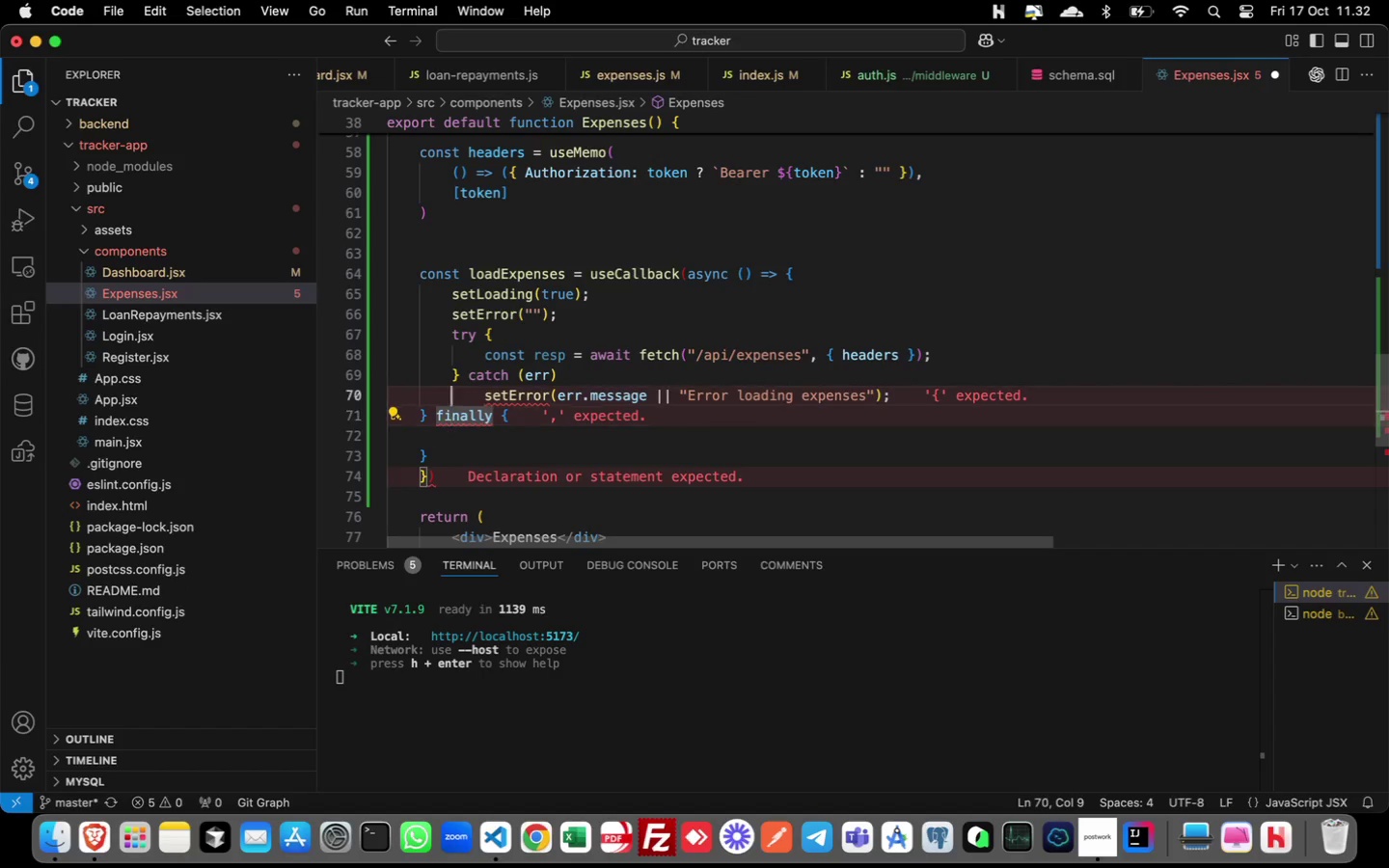 
key(ArrowUp)
 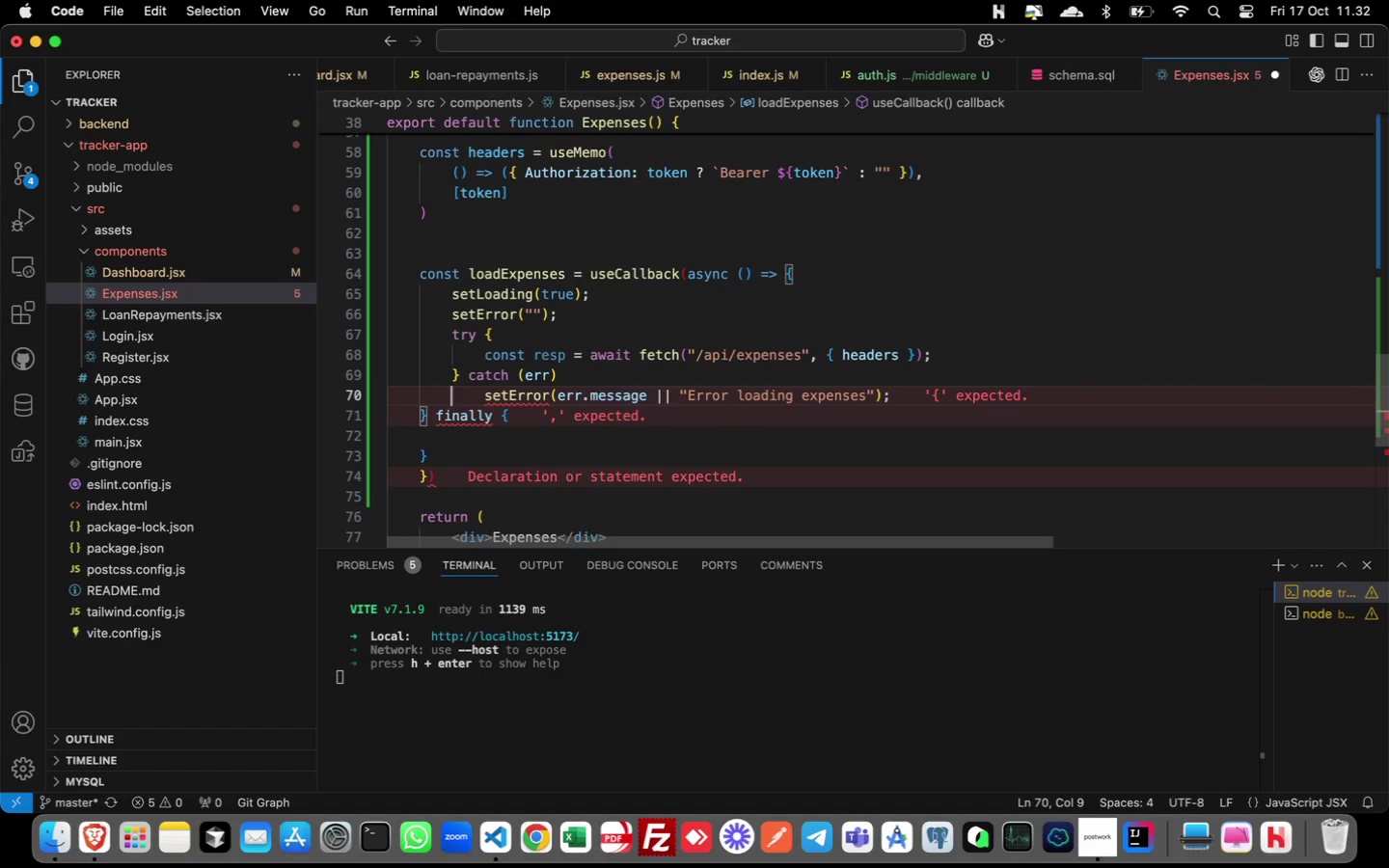 
key(ArrowLeft)
 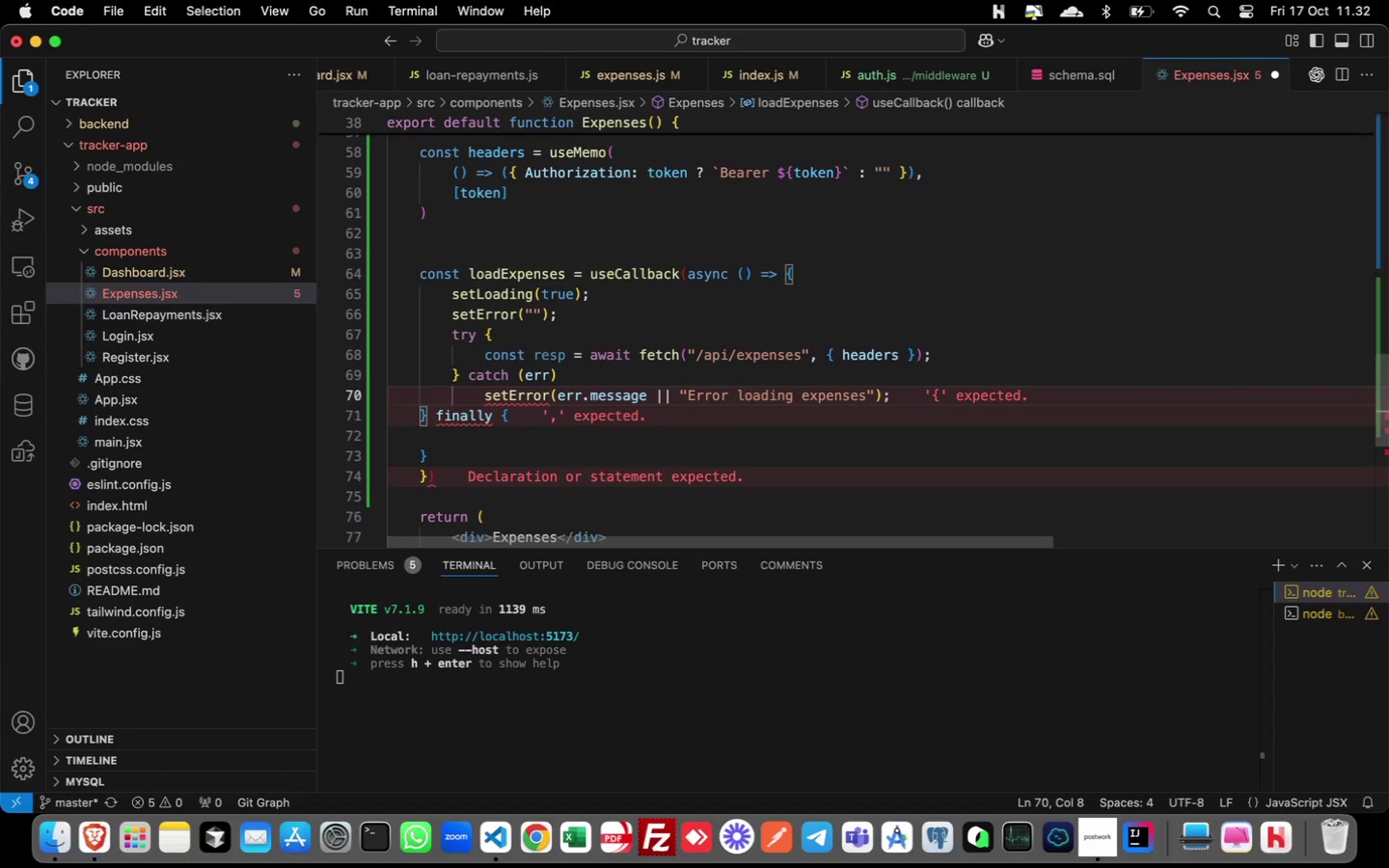 
key(ArrowLeft)
 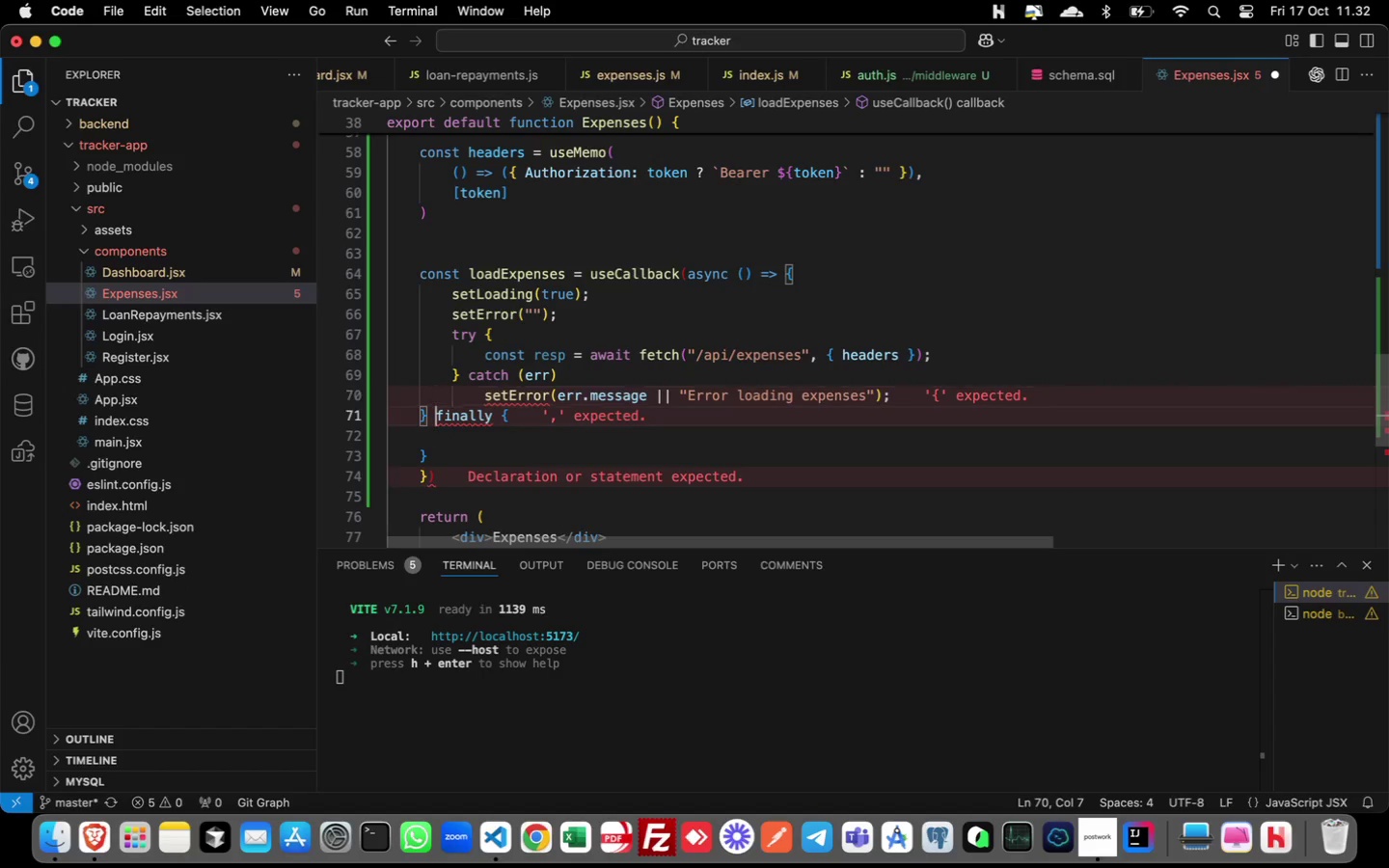 
key(ArrowDown)
 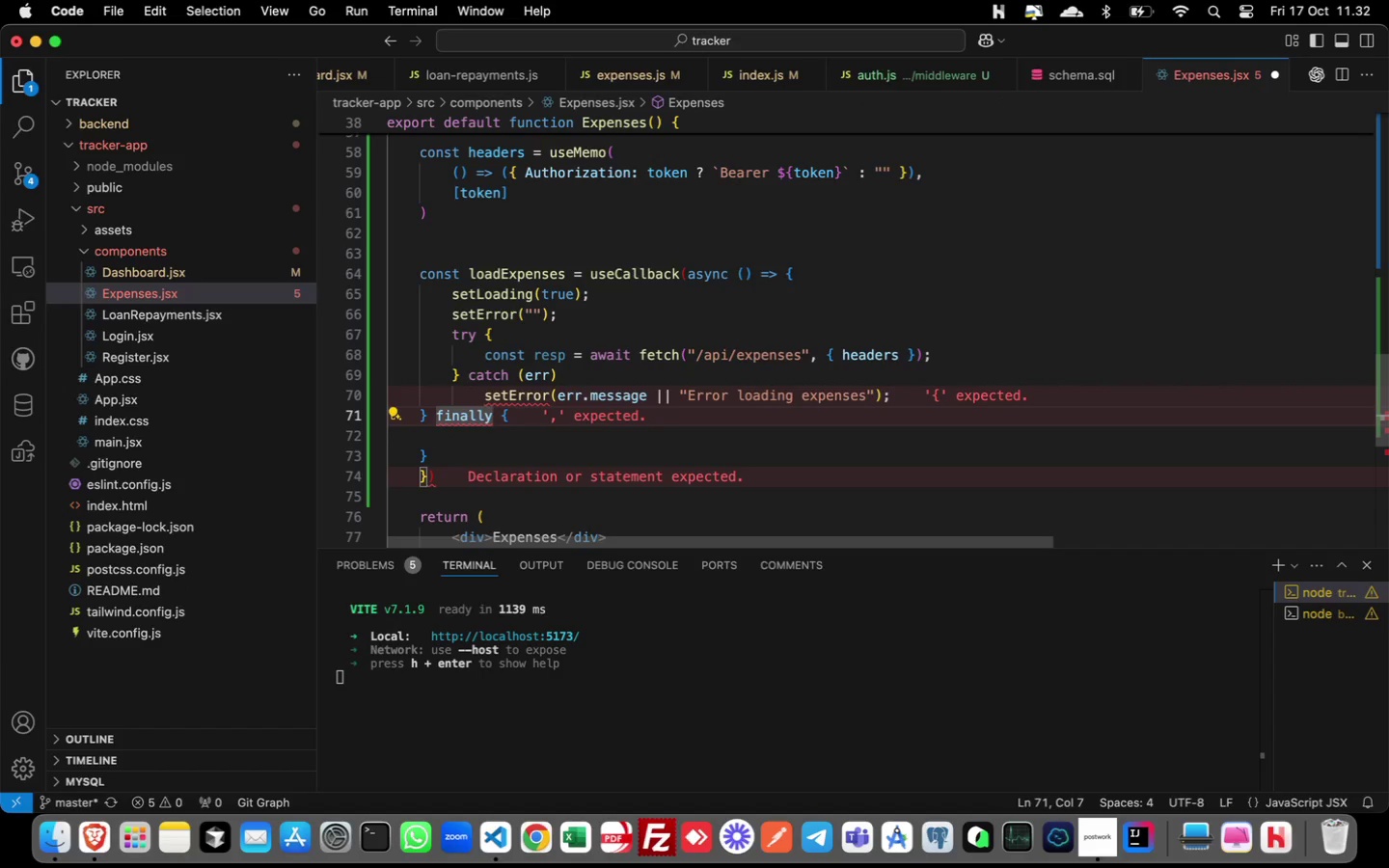 
key(ArrowLeft)
 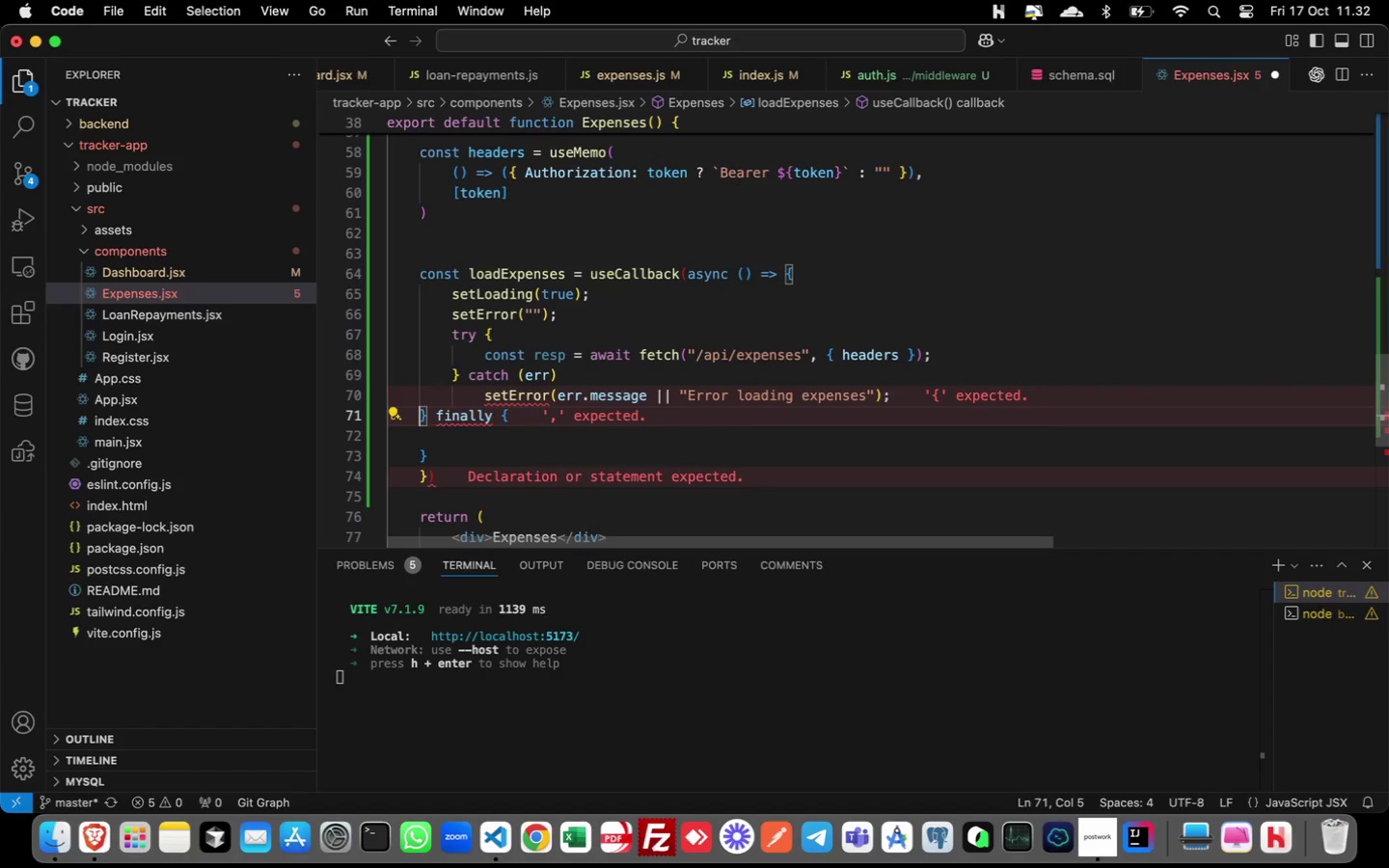 
key(ArrowLeft)
 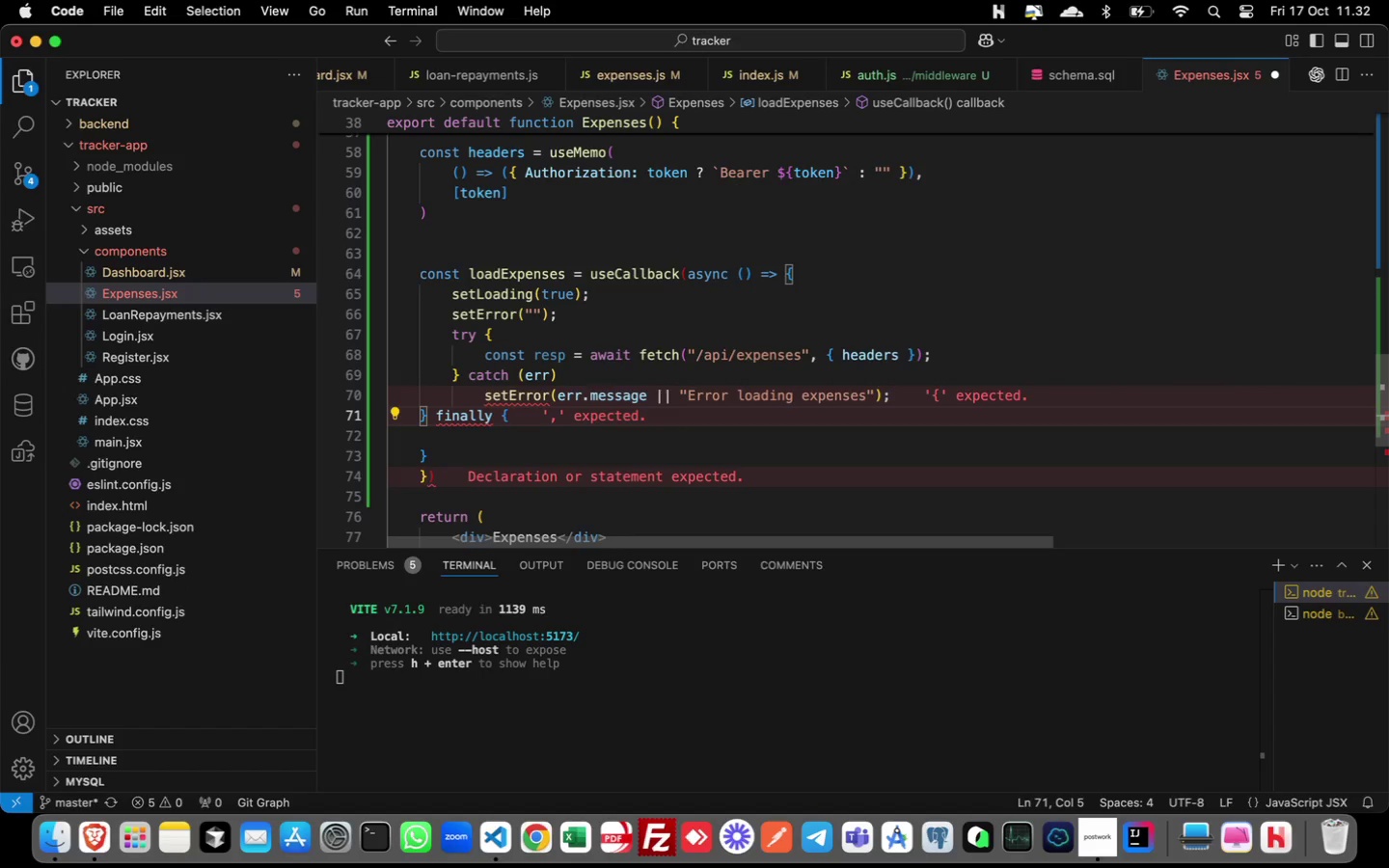 
key(Tab)
 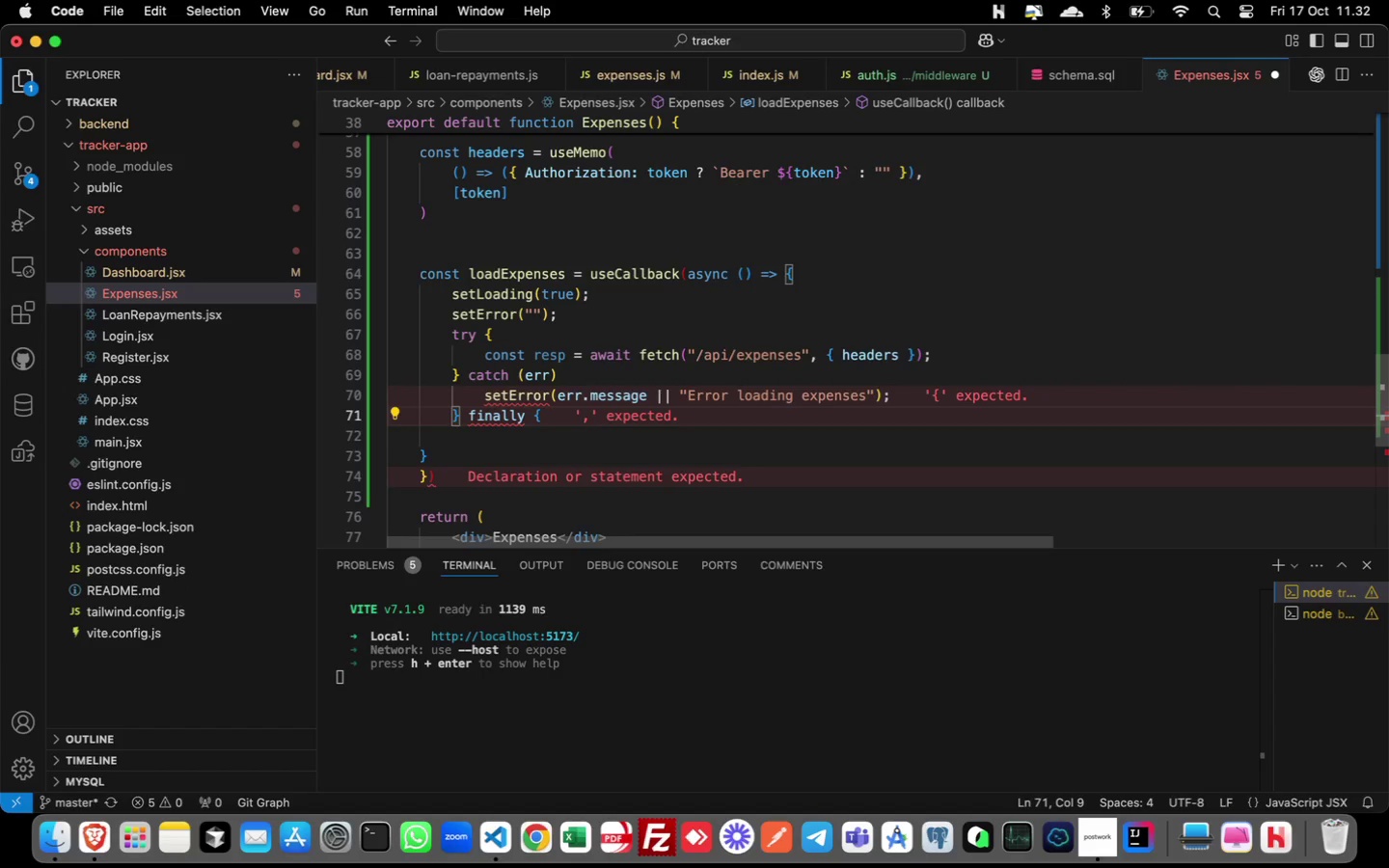 
key(ArrowDown)
 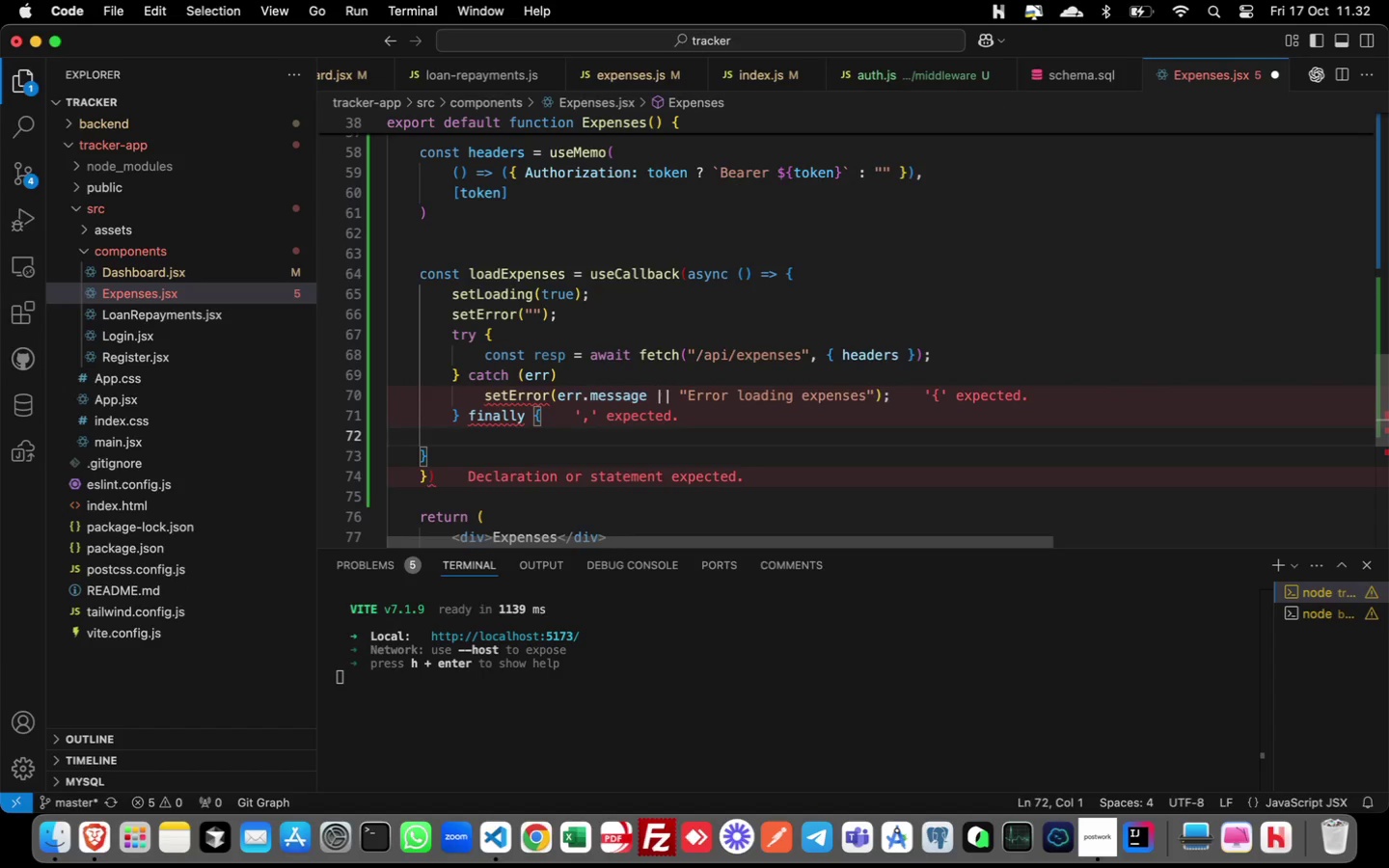 
key(ArrowDown)
 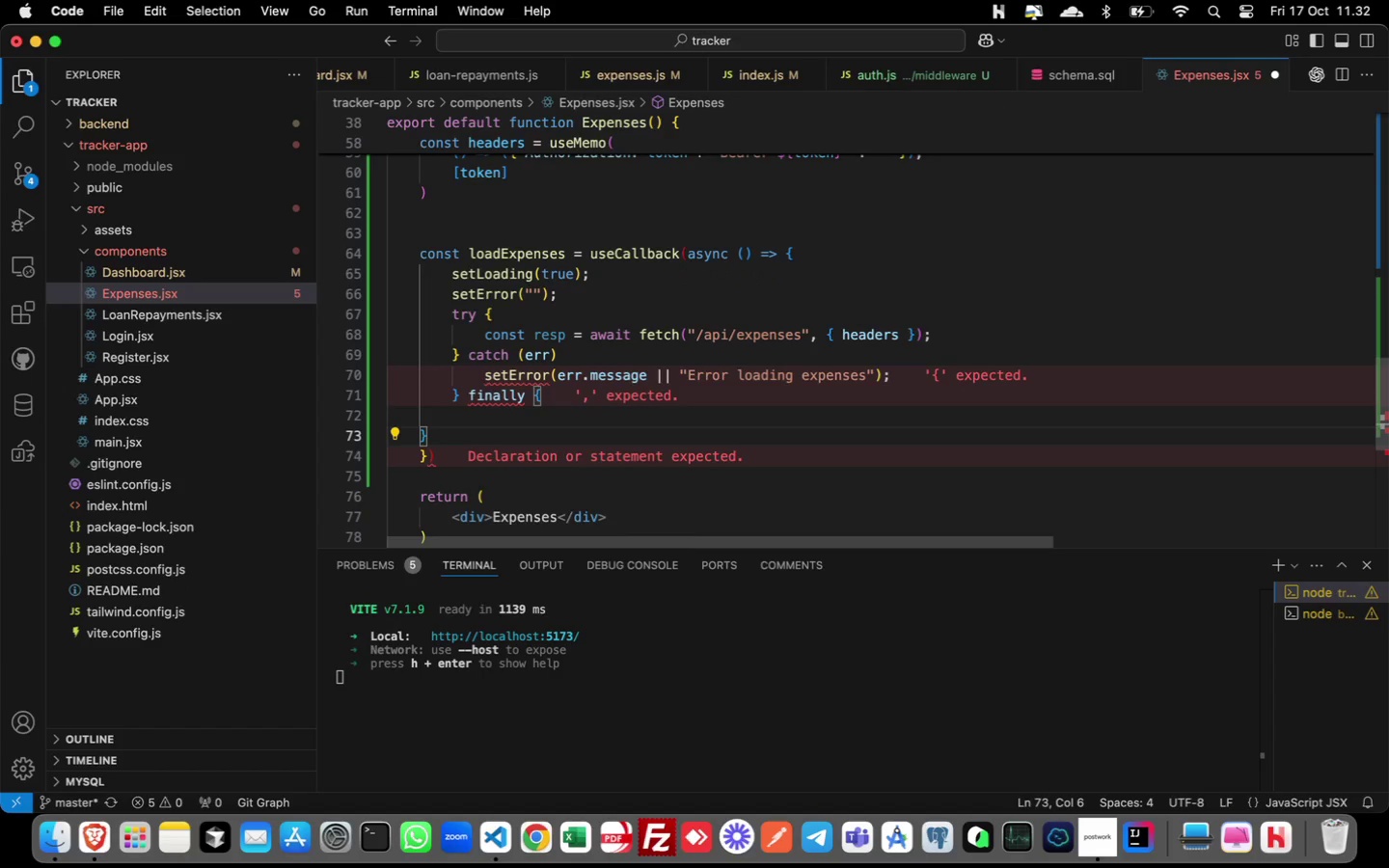 
key(ArrowRight)
 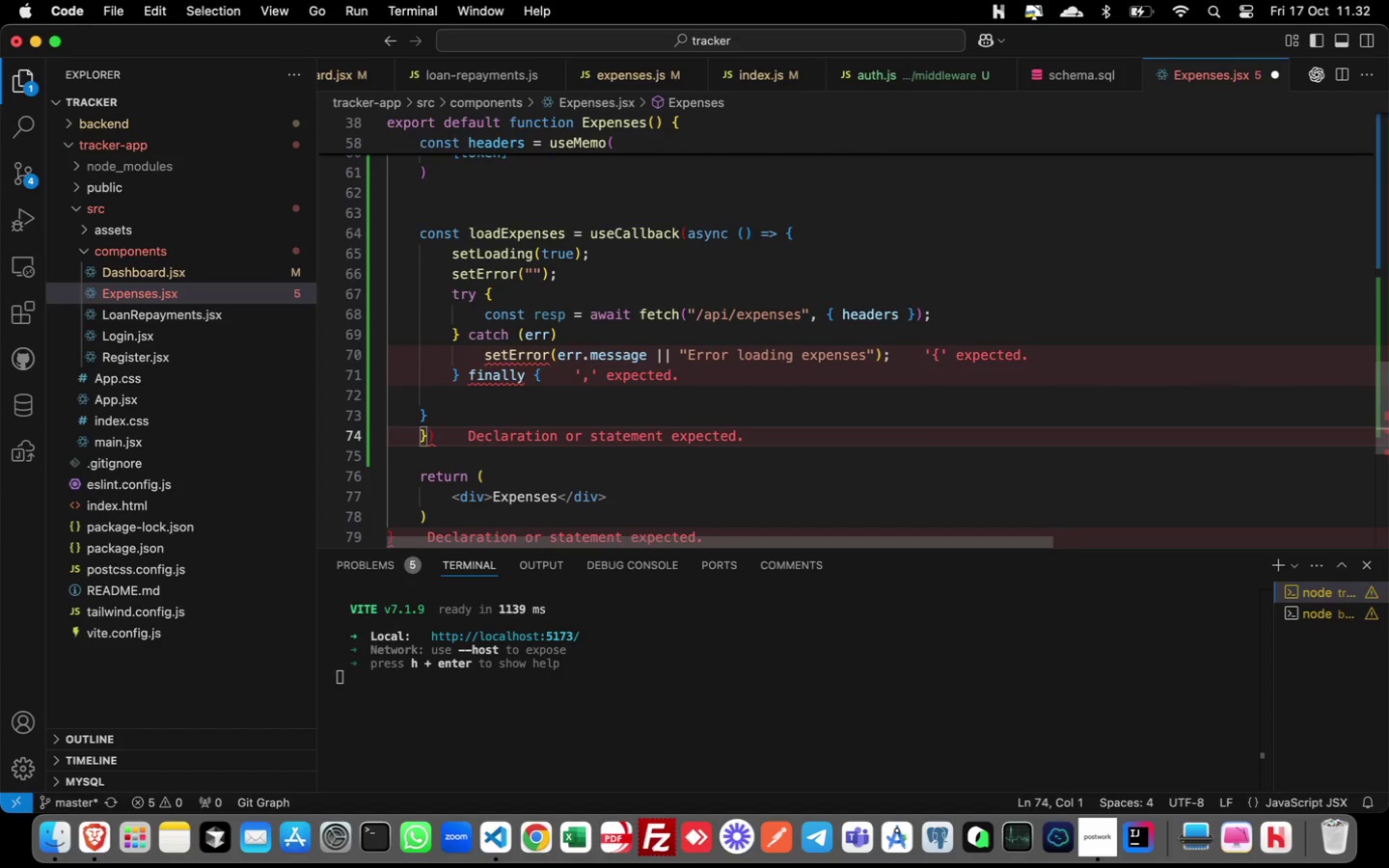 
key(ArrowUp)
 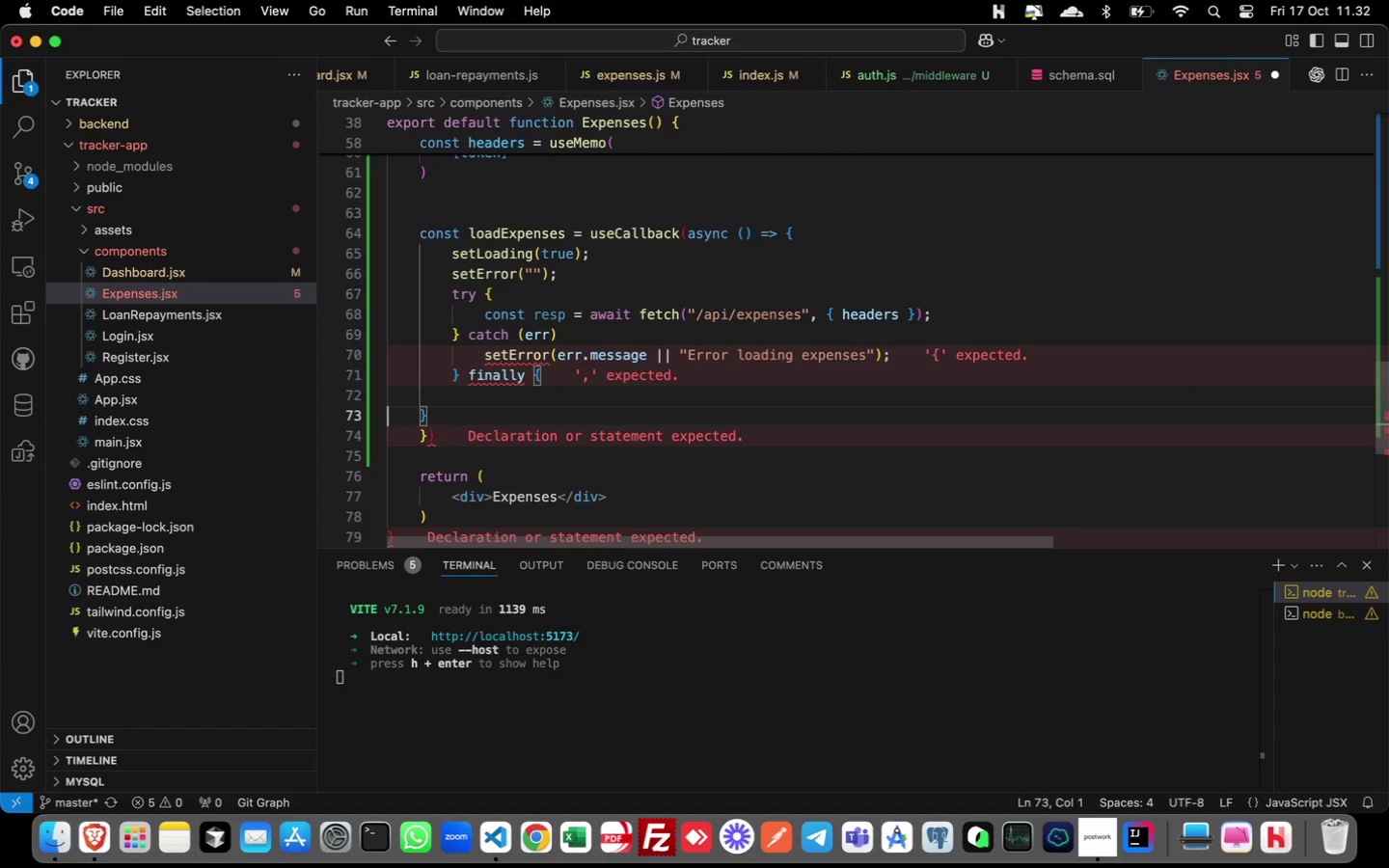 
key(Meta+ArrowRight)
 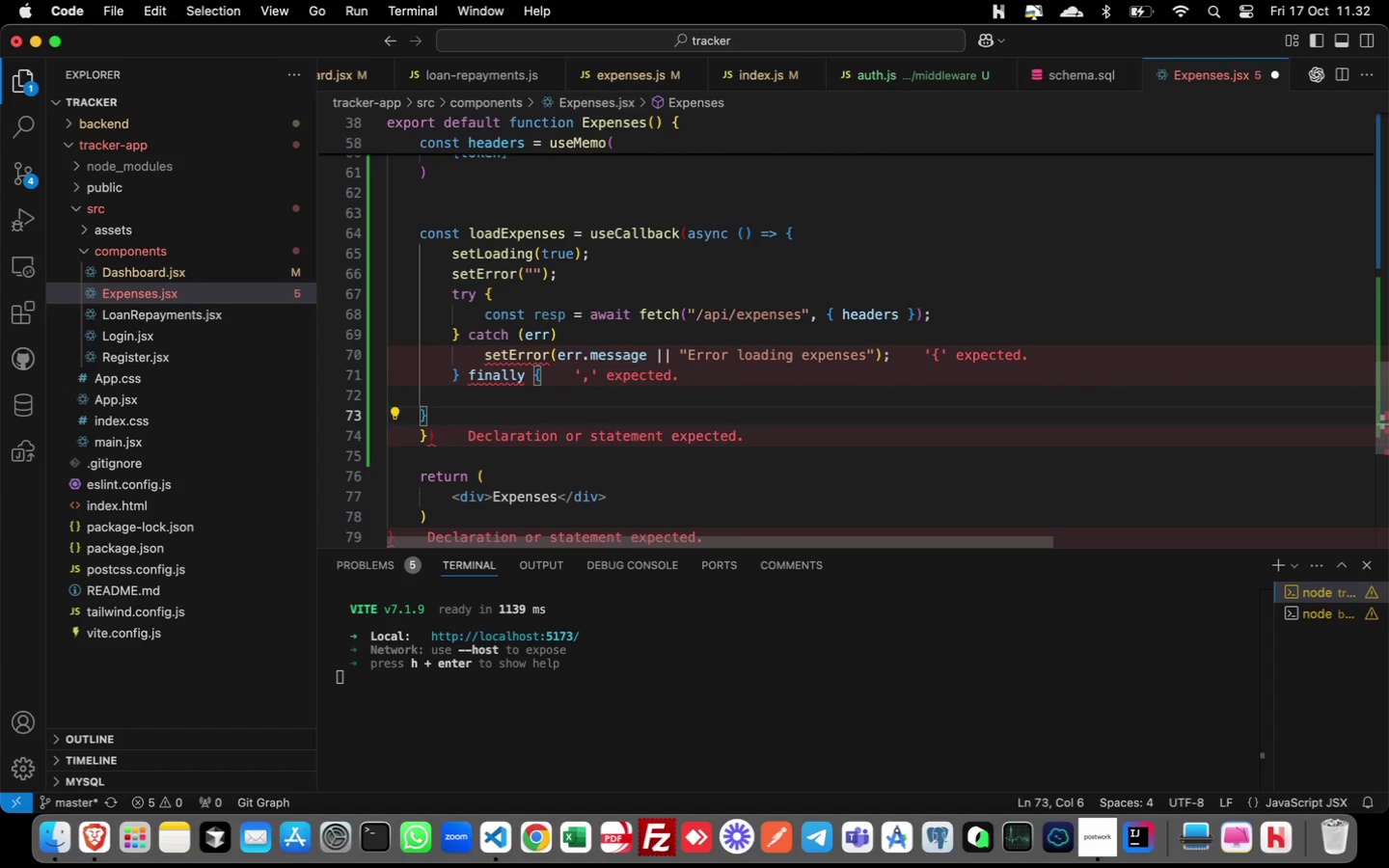 
key(ArrowRight)
 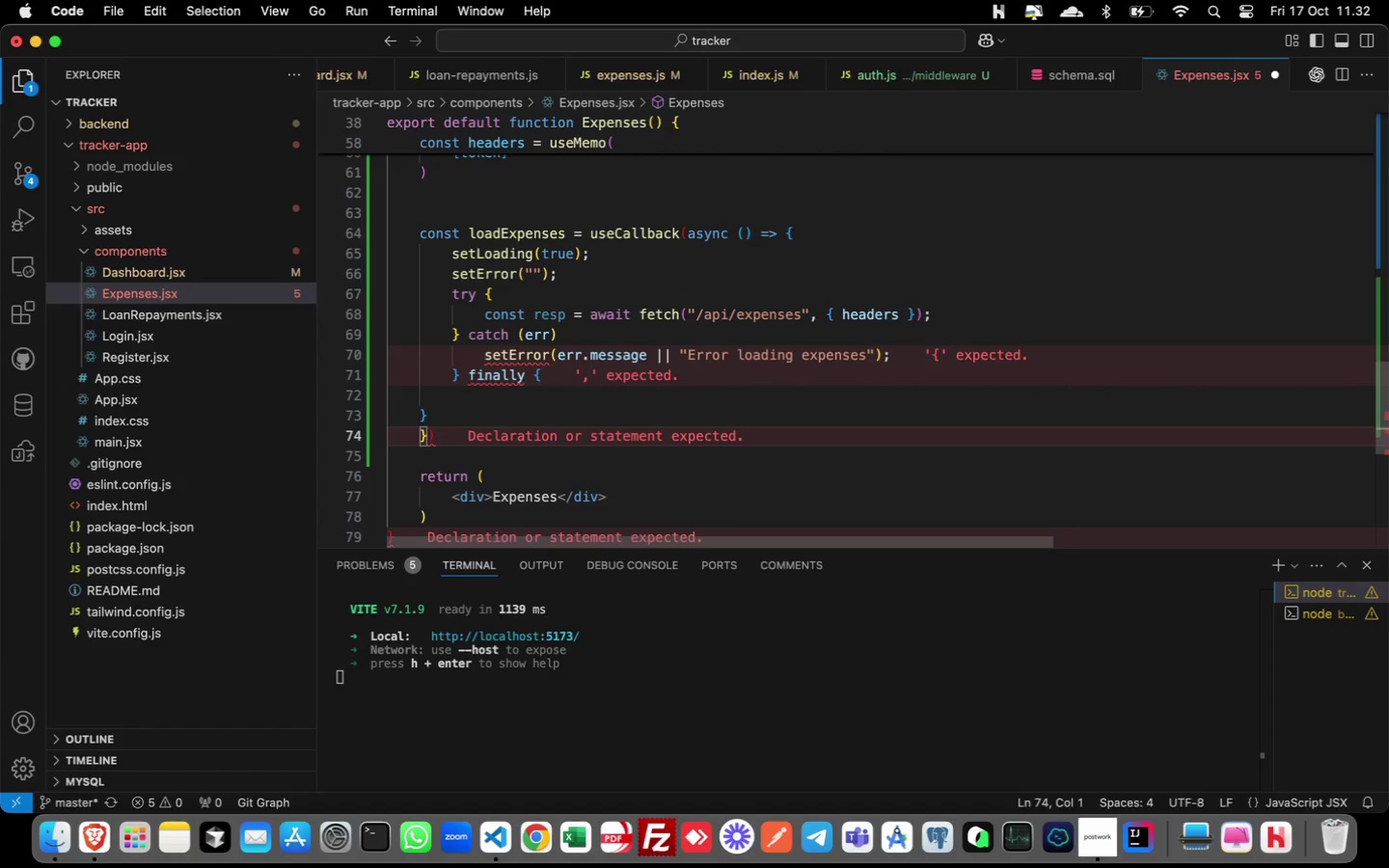 
key(ArrowLeft)
 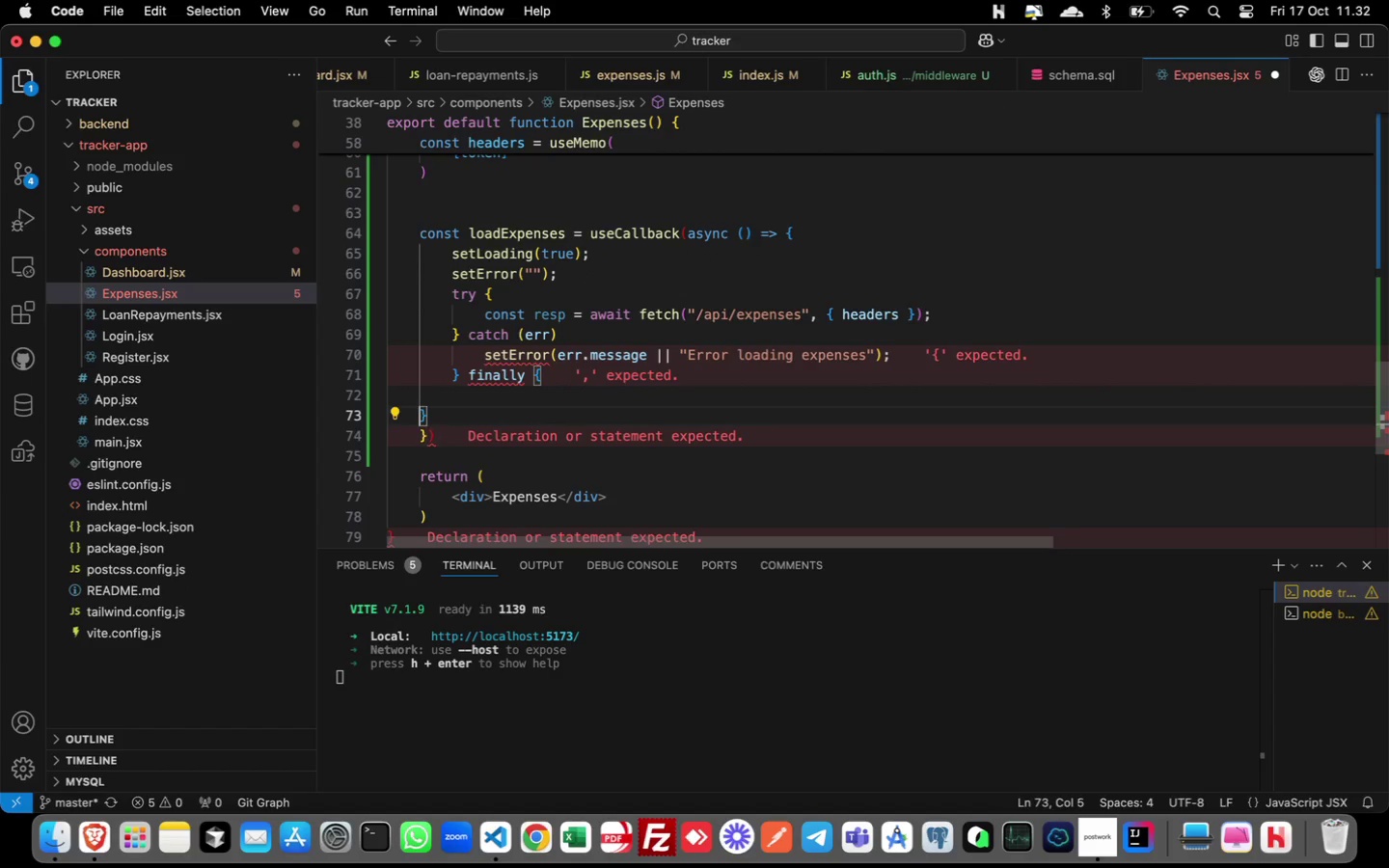 
key(ArrowLeft)
 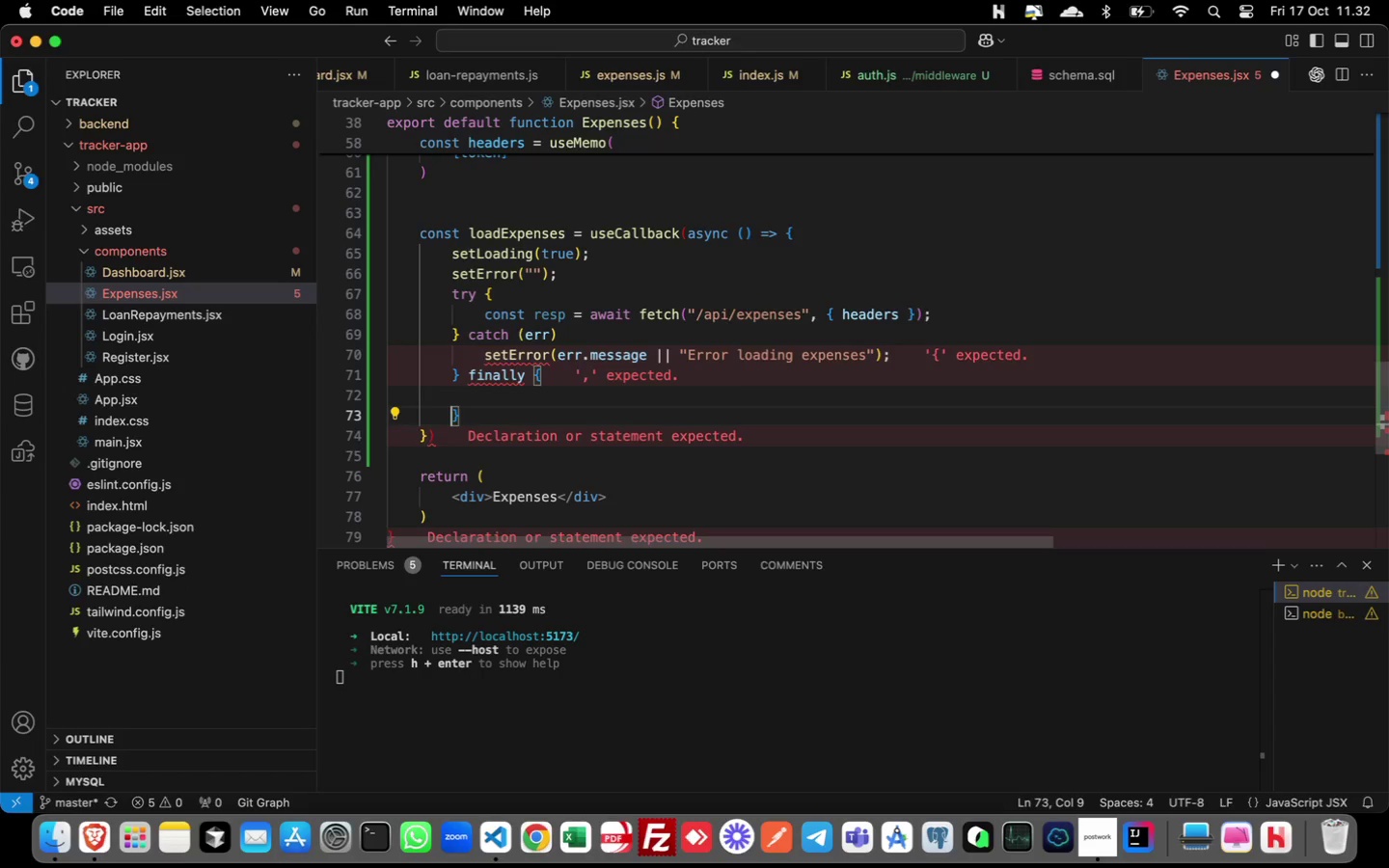 
key(Tab)
 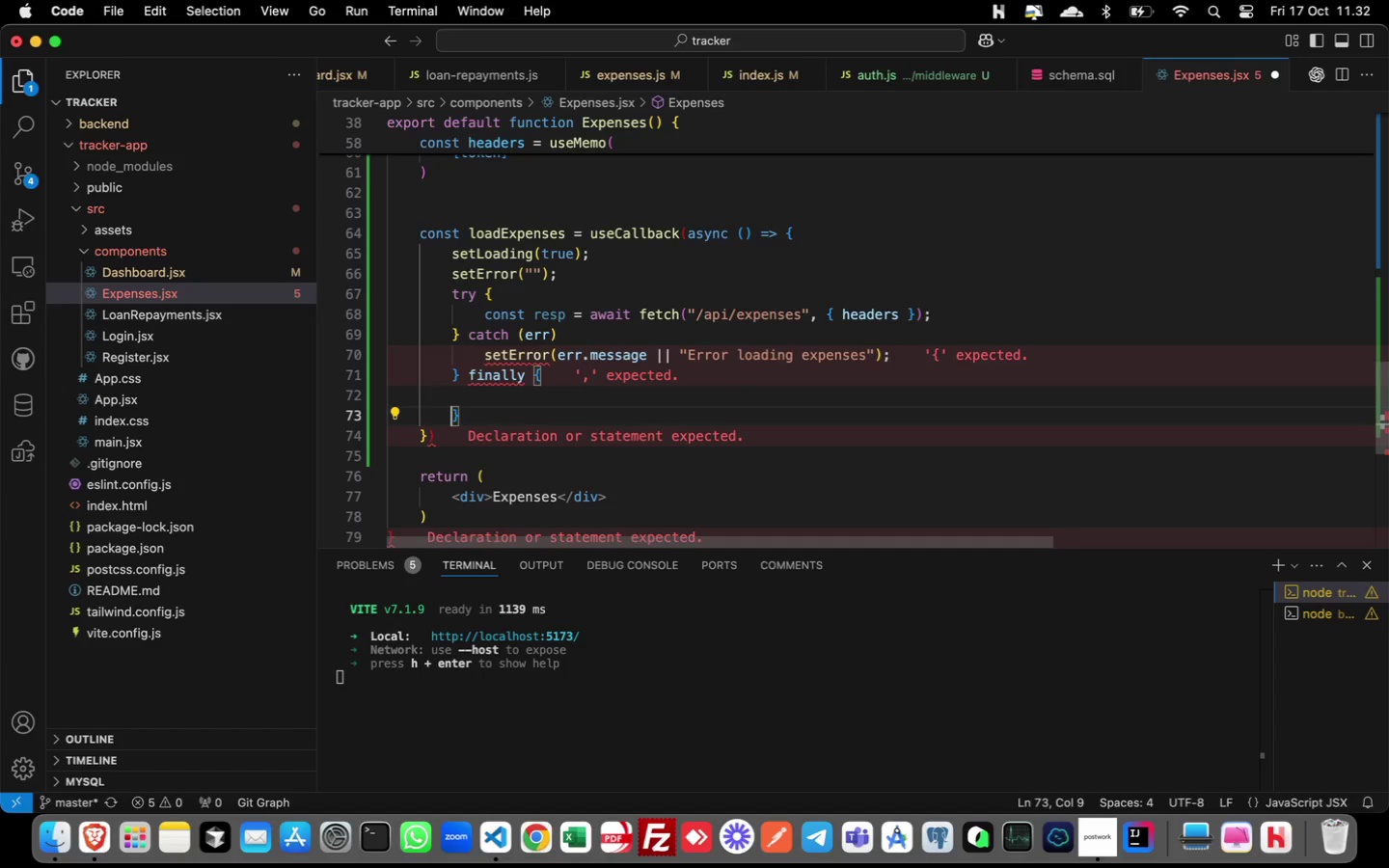 
key(ArrowUp)
 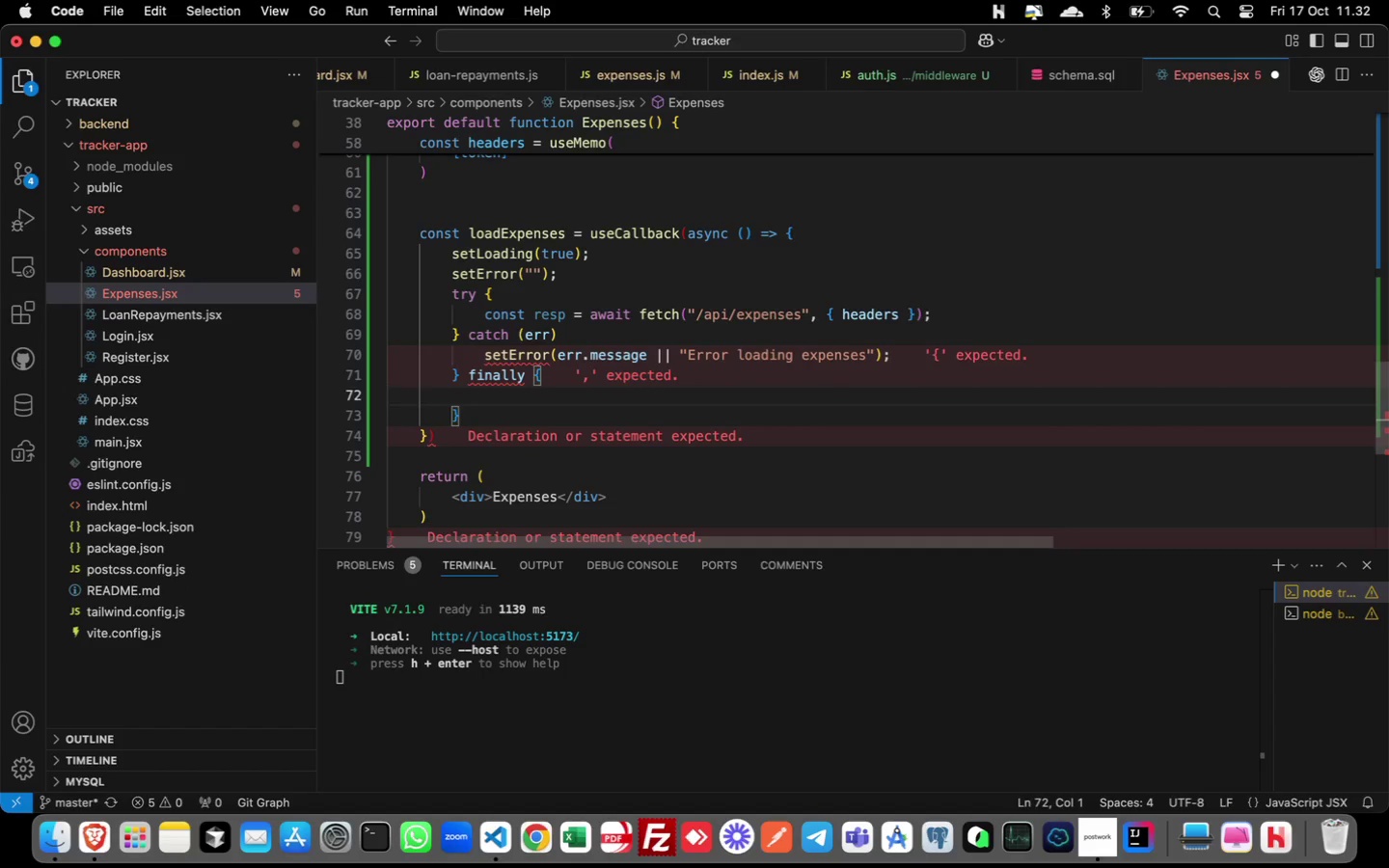 
key(ArrowUp)
 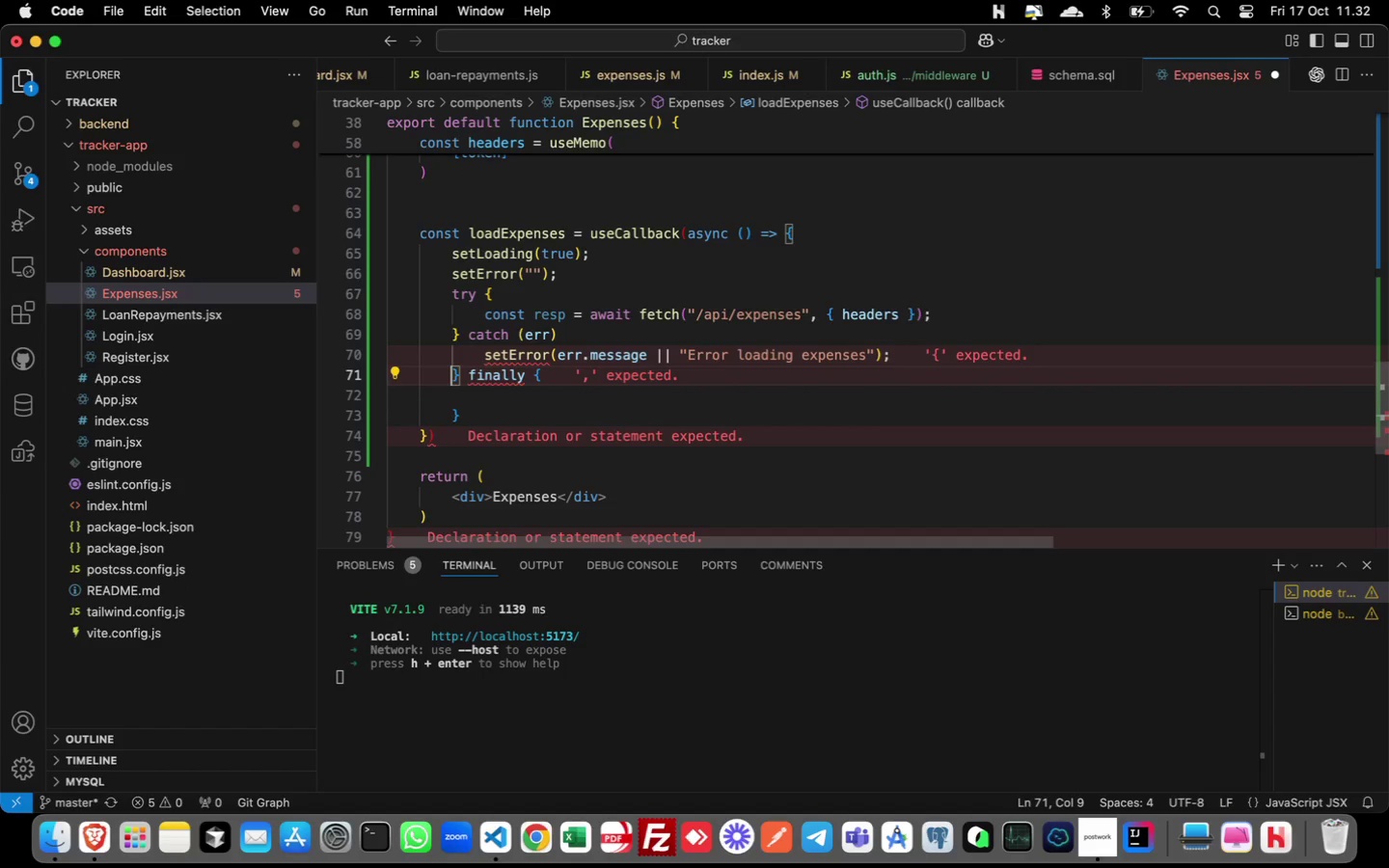 
key(ArrowDown)
 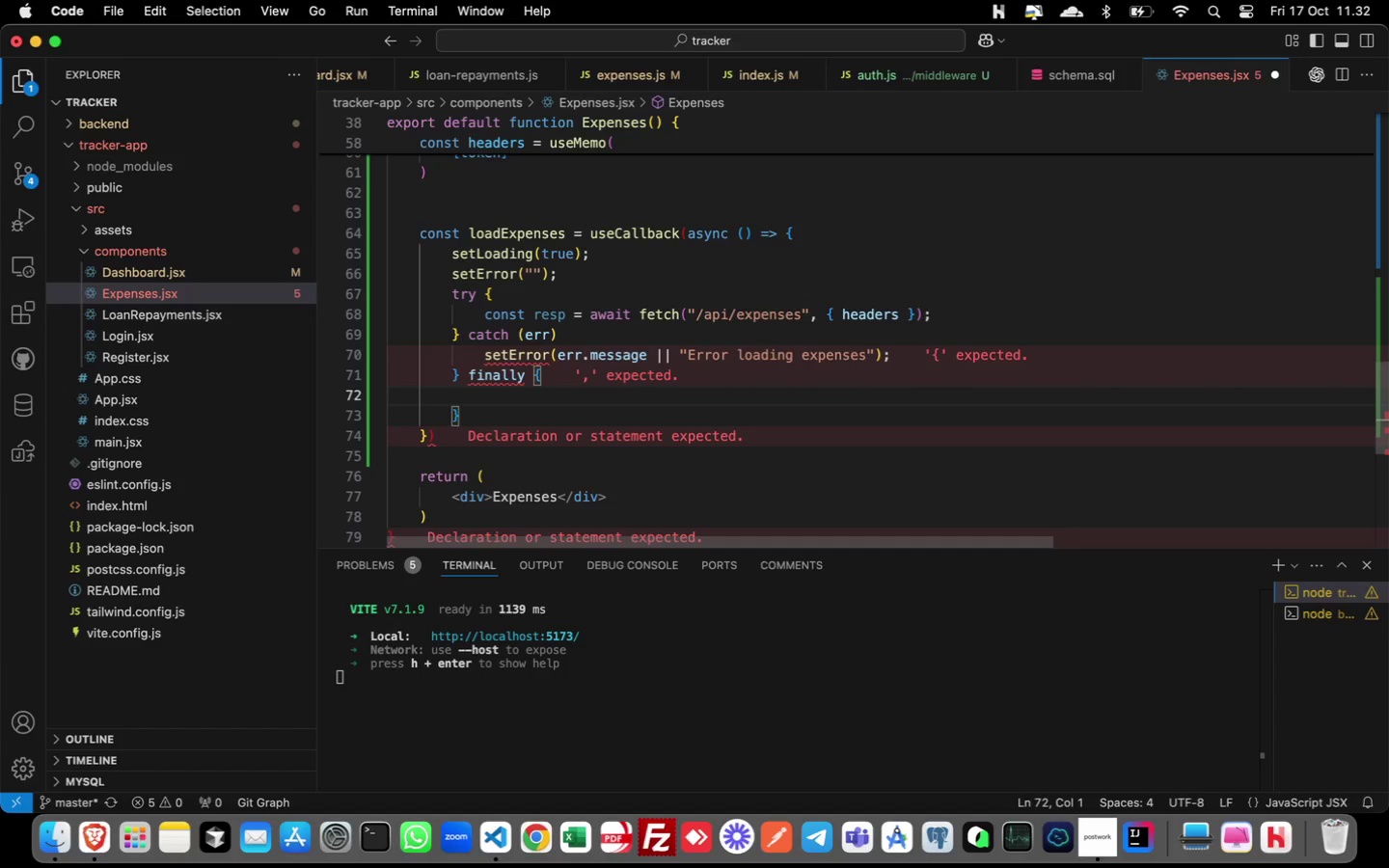 
key(ArrowUp)
 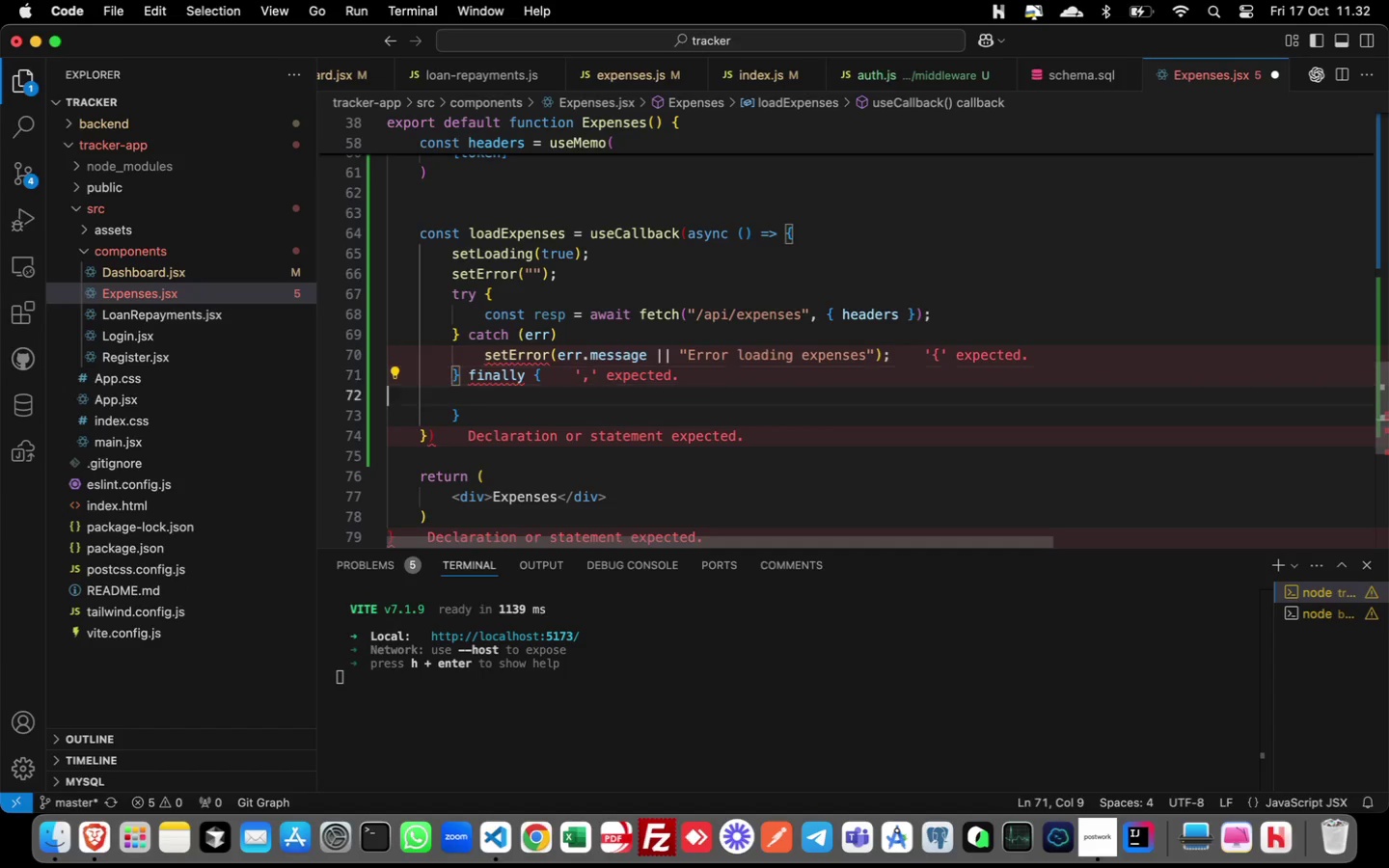 
key(ArrowDown)
 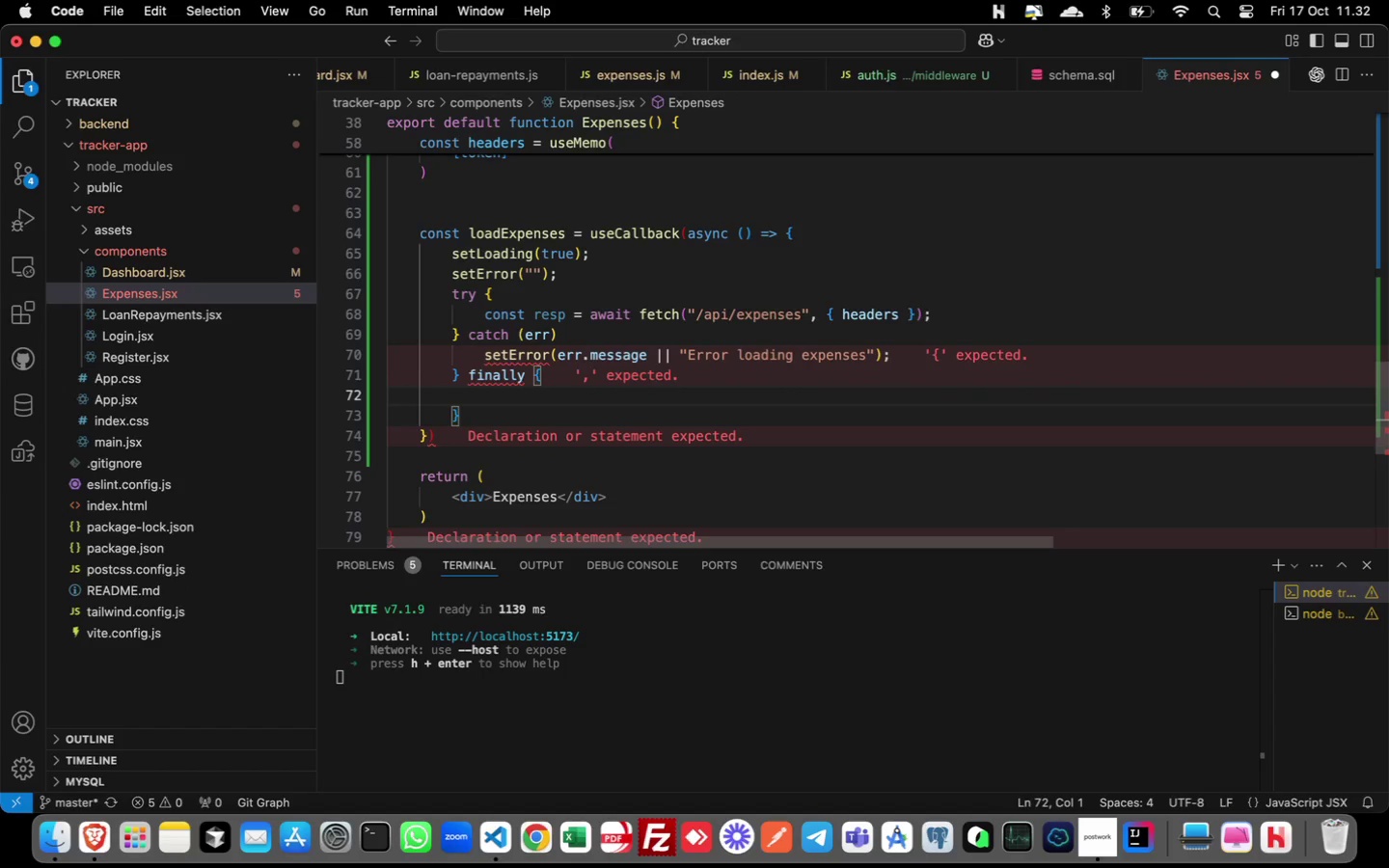 
wait(6.54)
 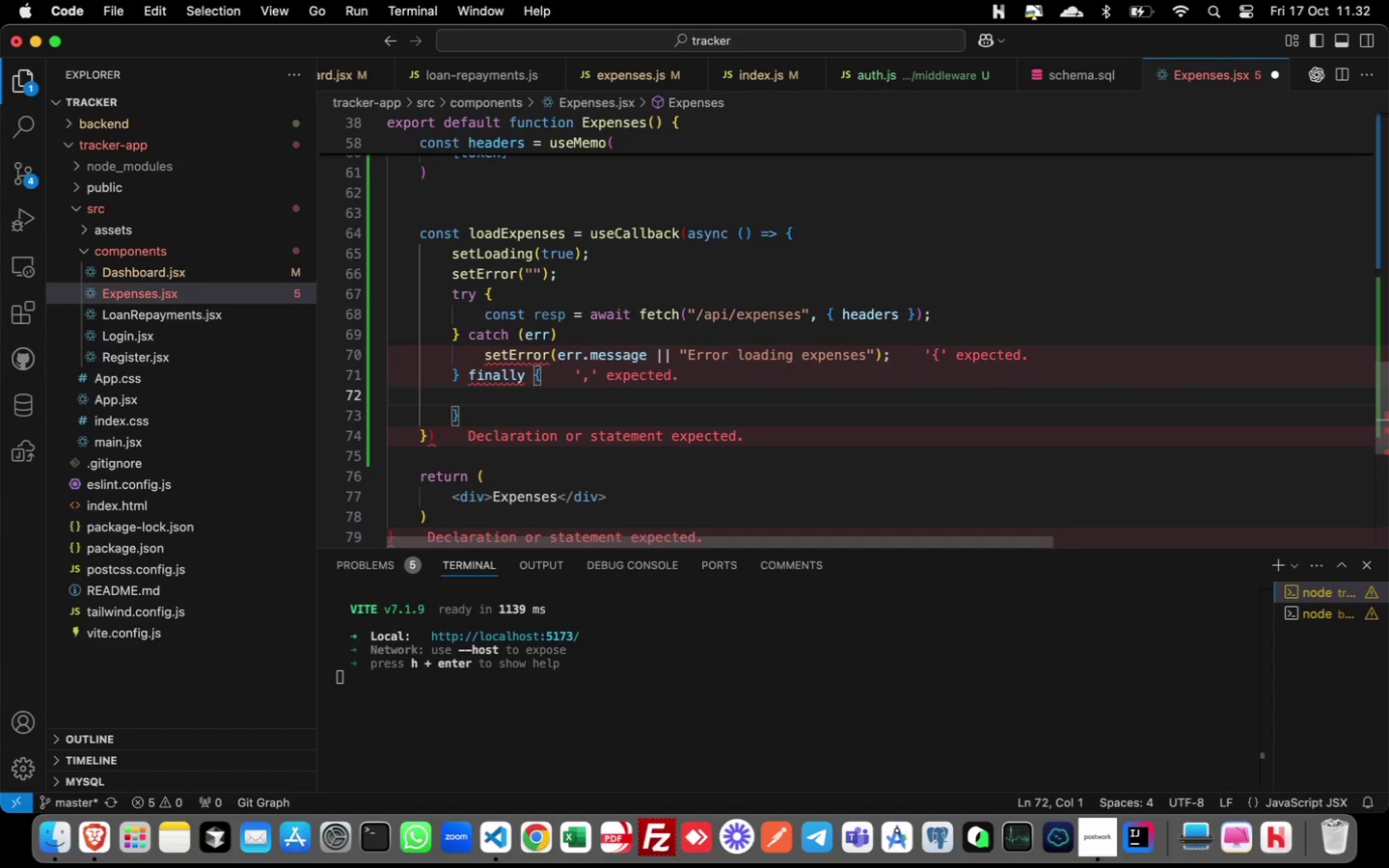 
key(Tab)
type(setLoading(fale)
 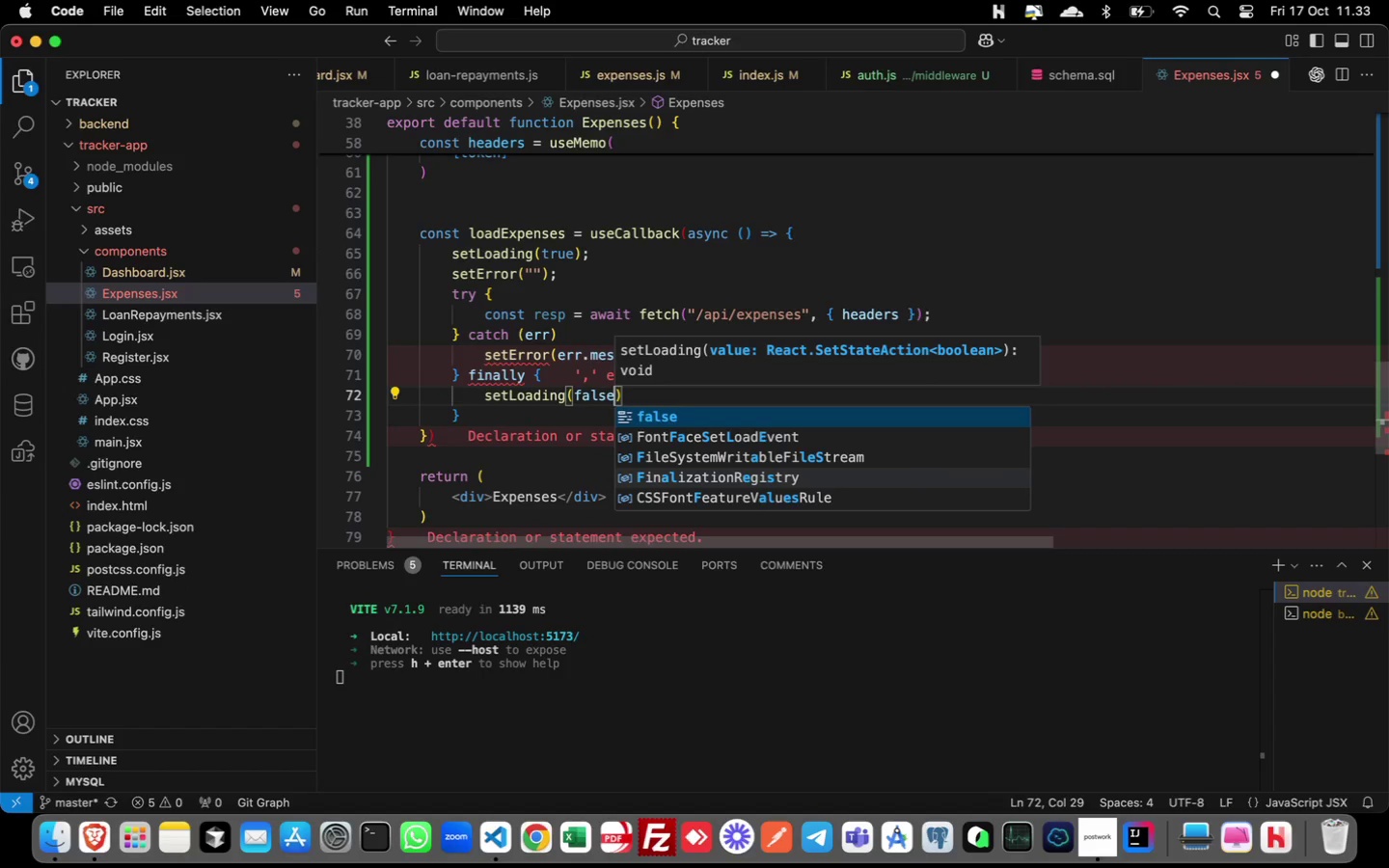 
 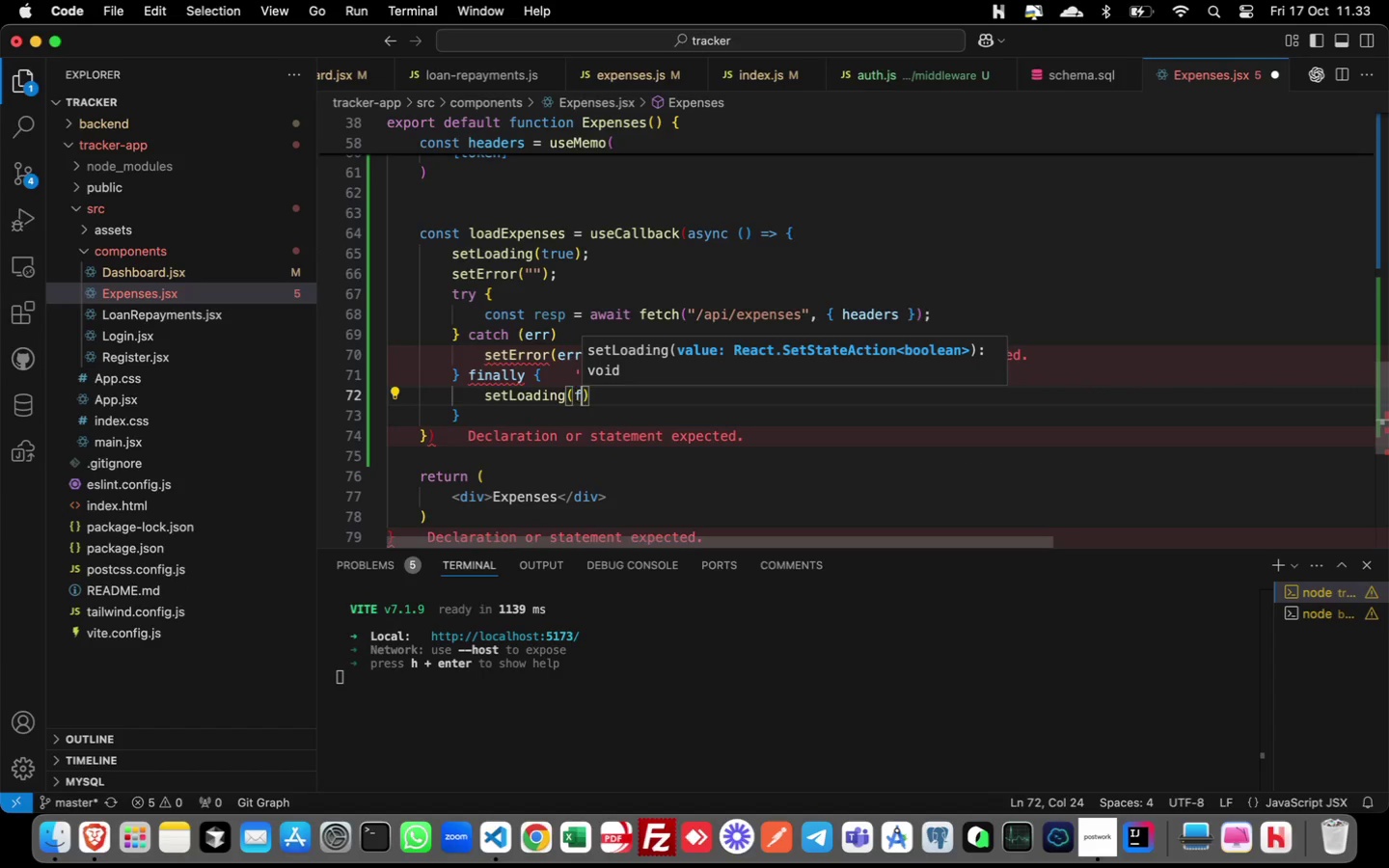 
hold_key(key=S, duration=0.32)
 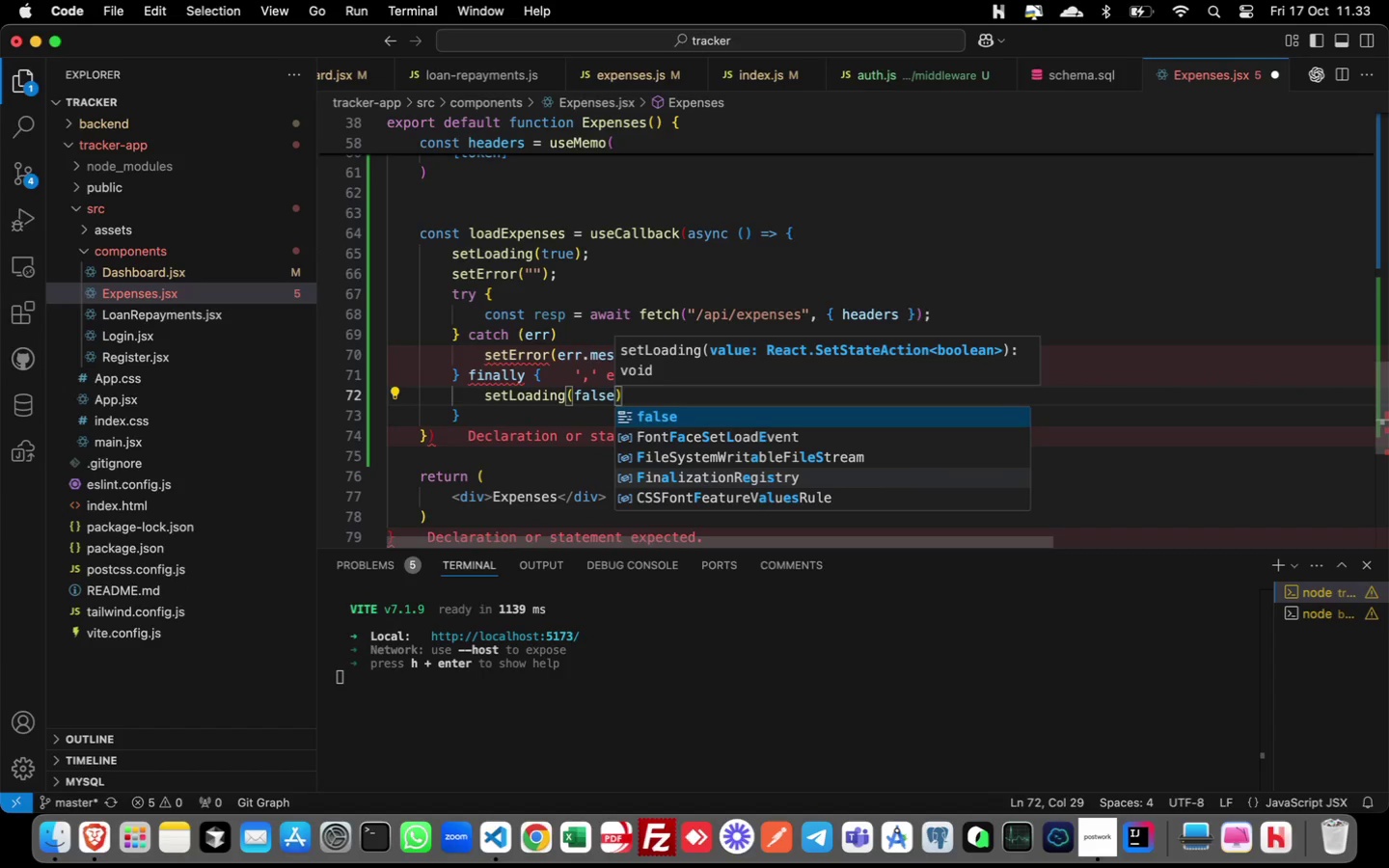 
key(ArrowRight)
 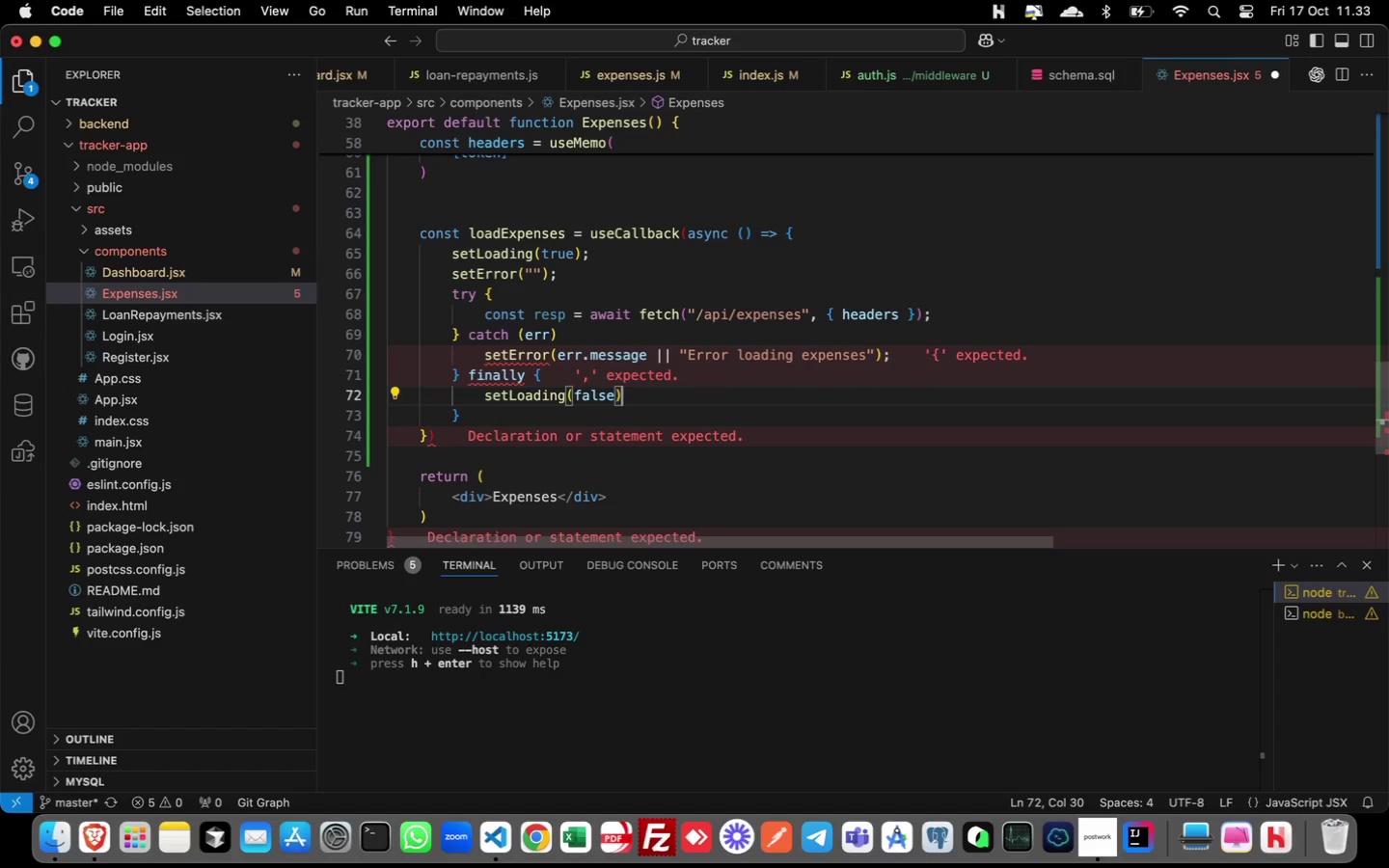 
wait(33.27)
 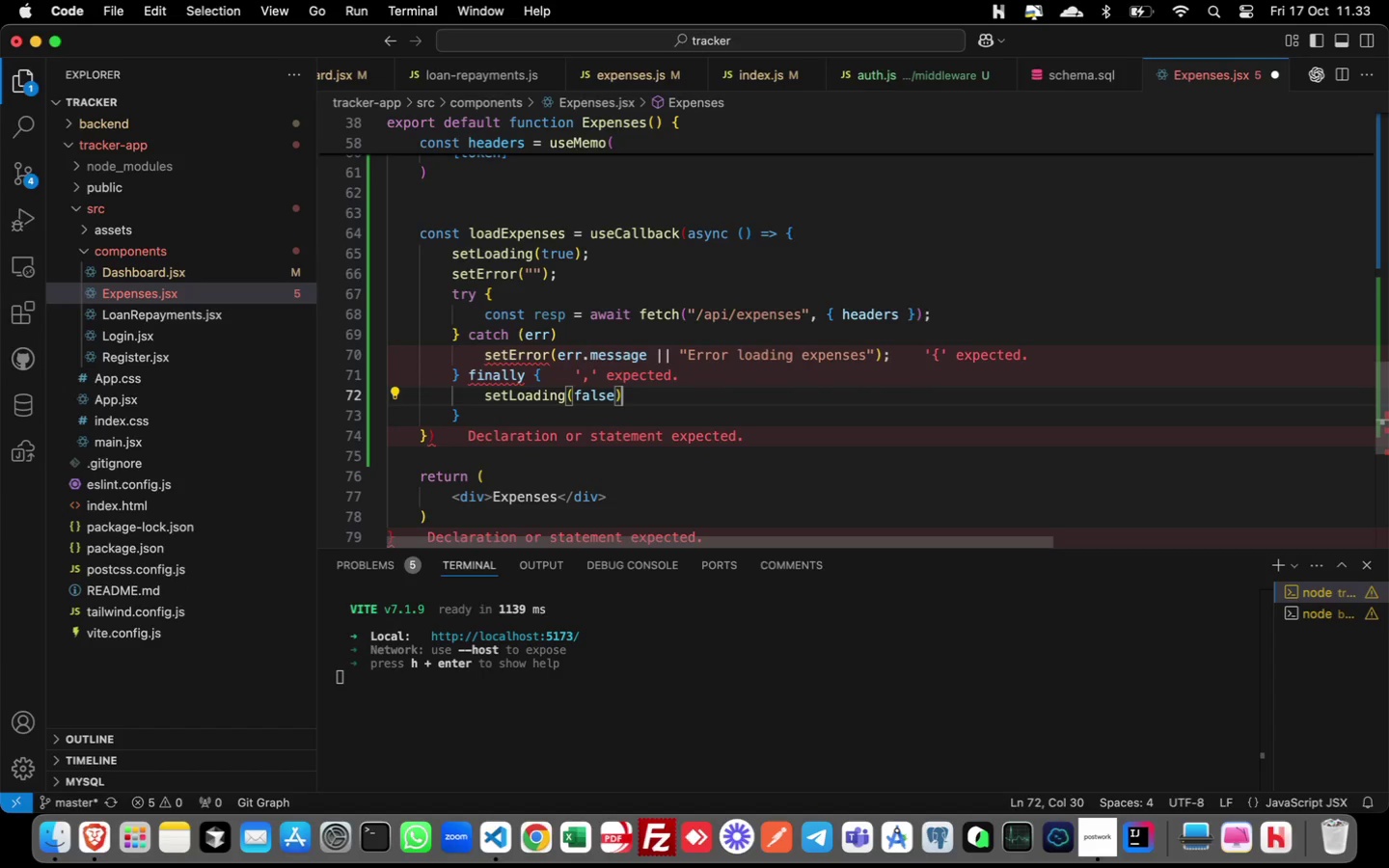 
left_click([427, 436])
 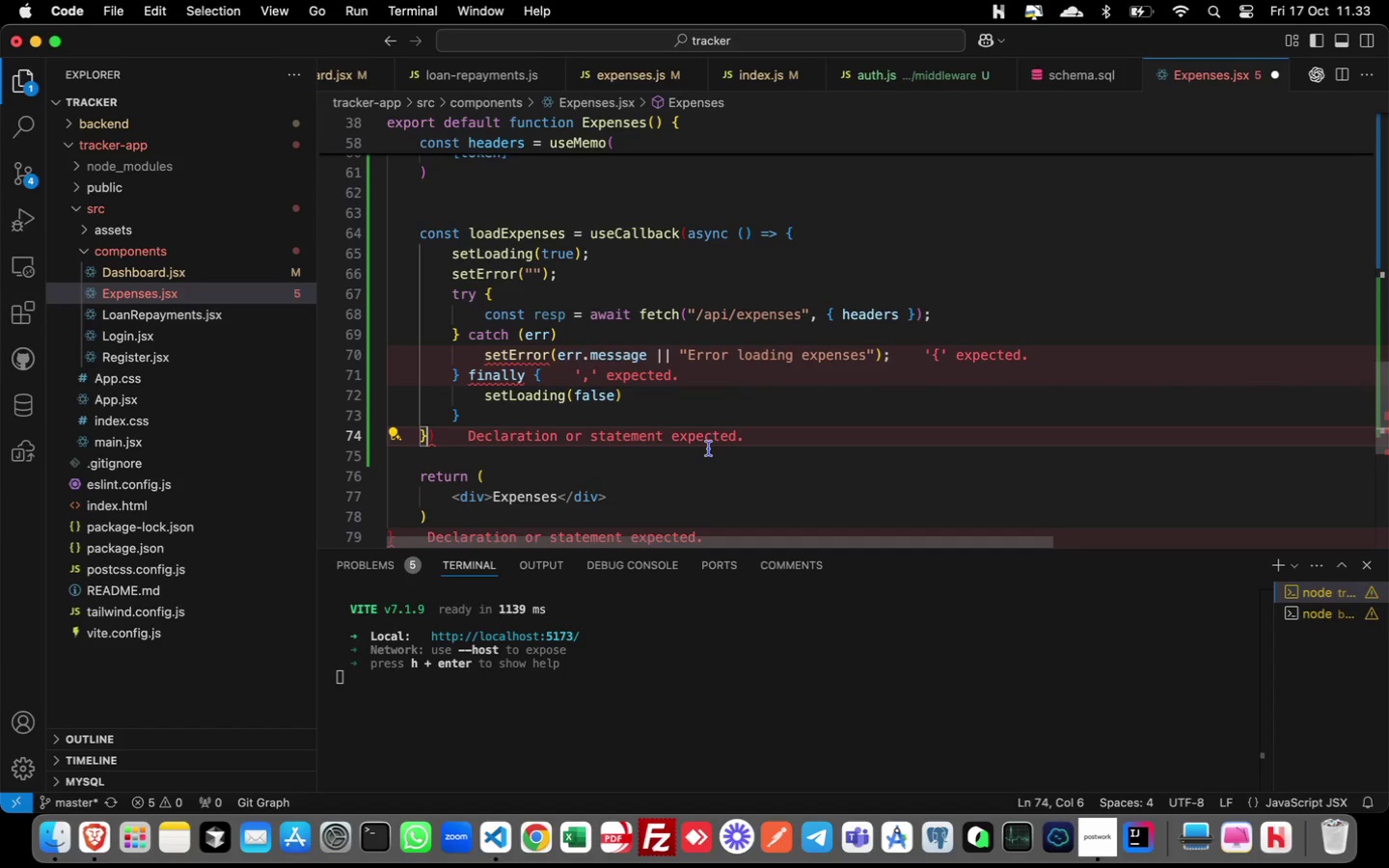 
key(Comma)
 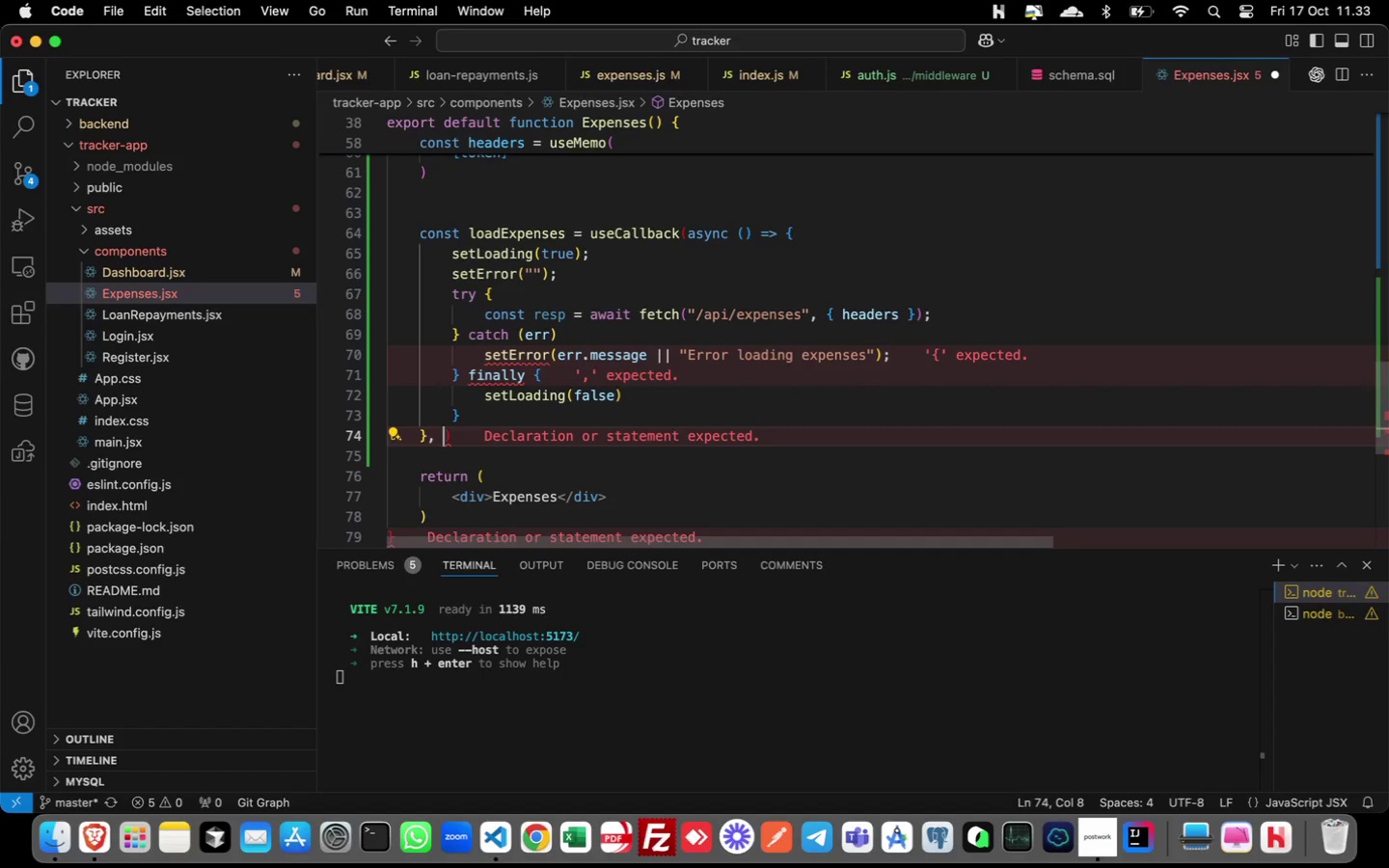 
key(Space)
 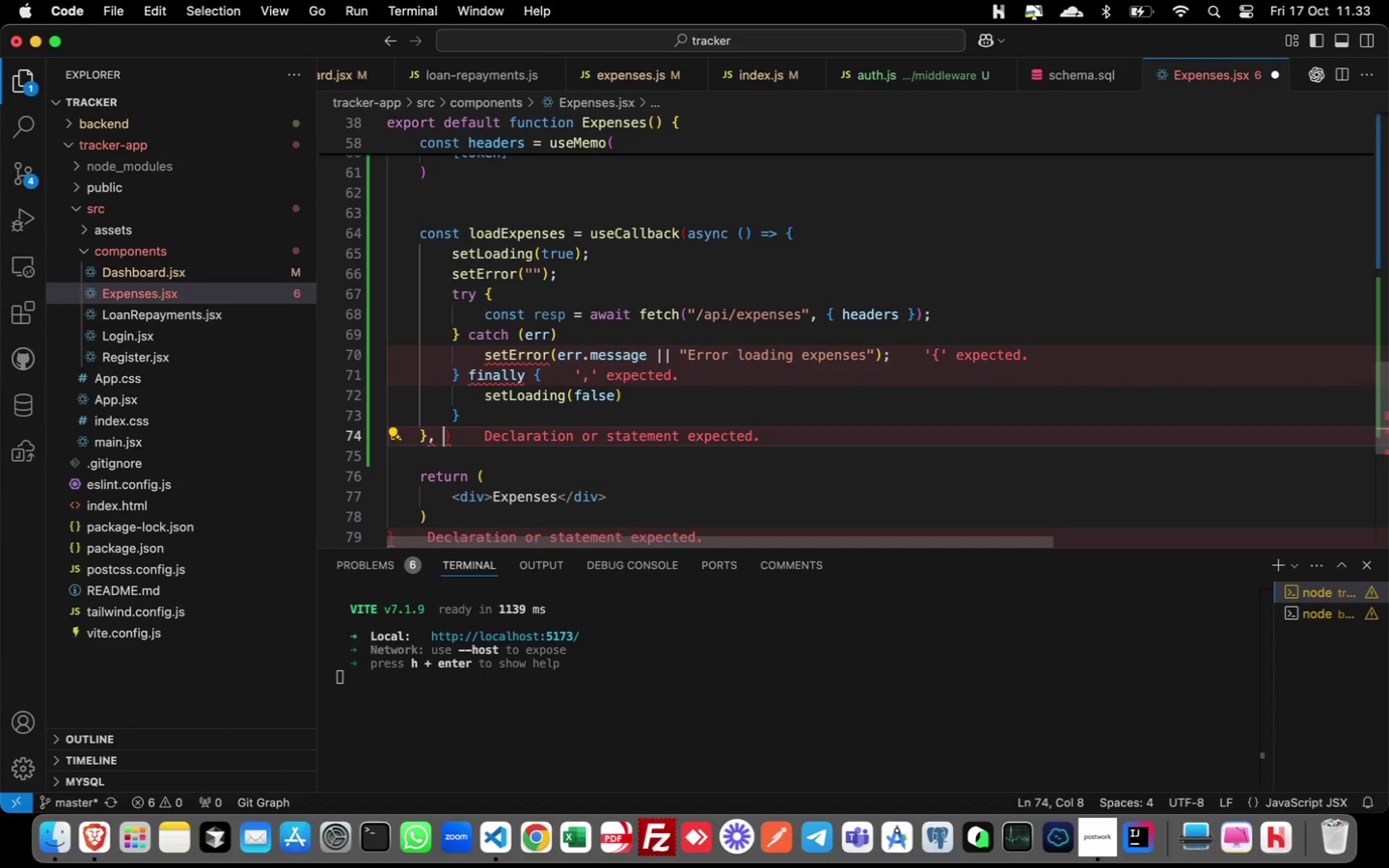 
type([headers)
 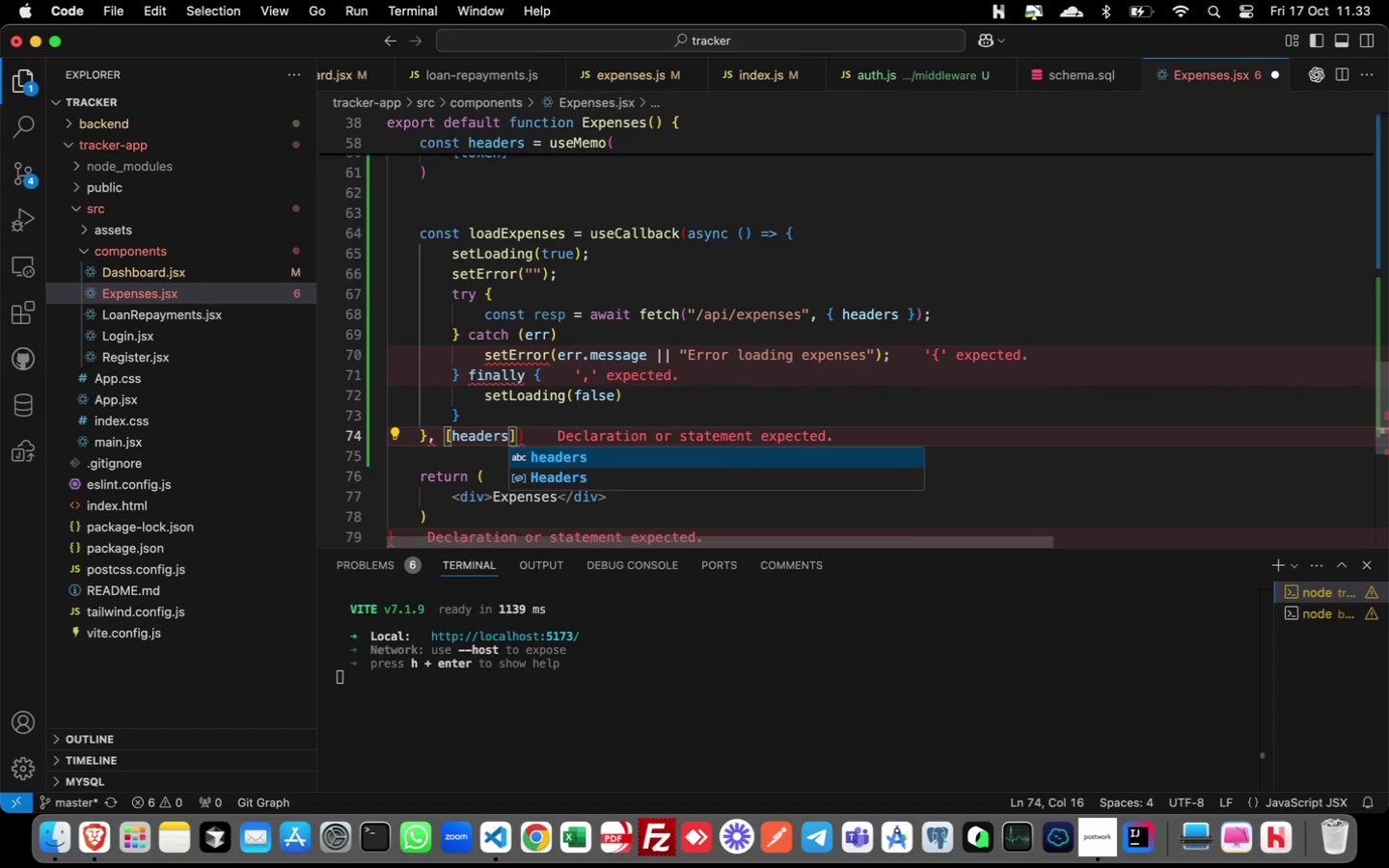 
key(ArrowUp)
 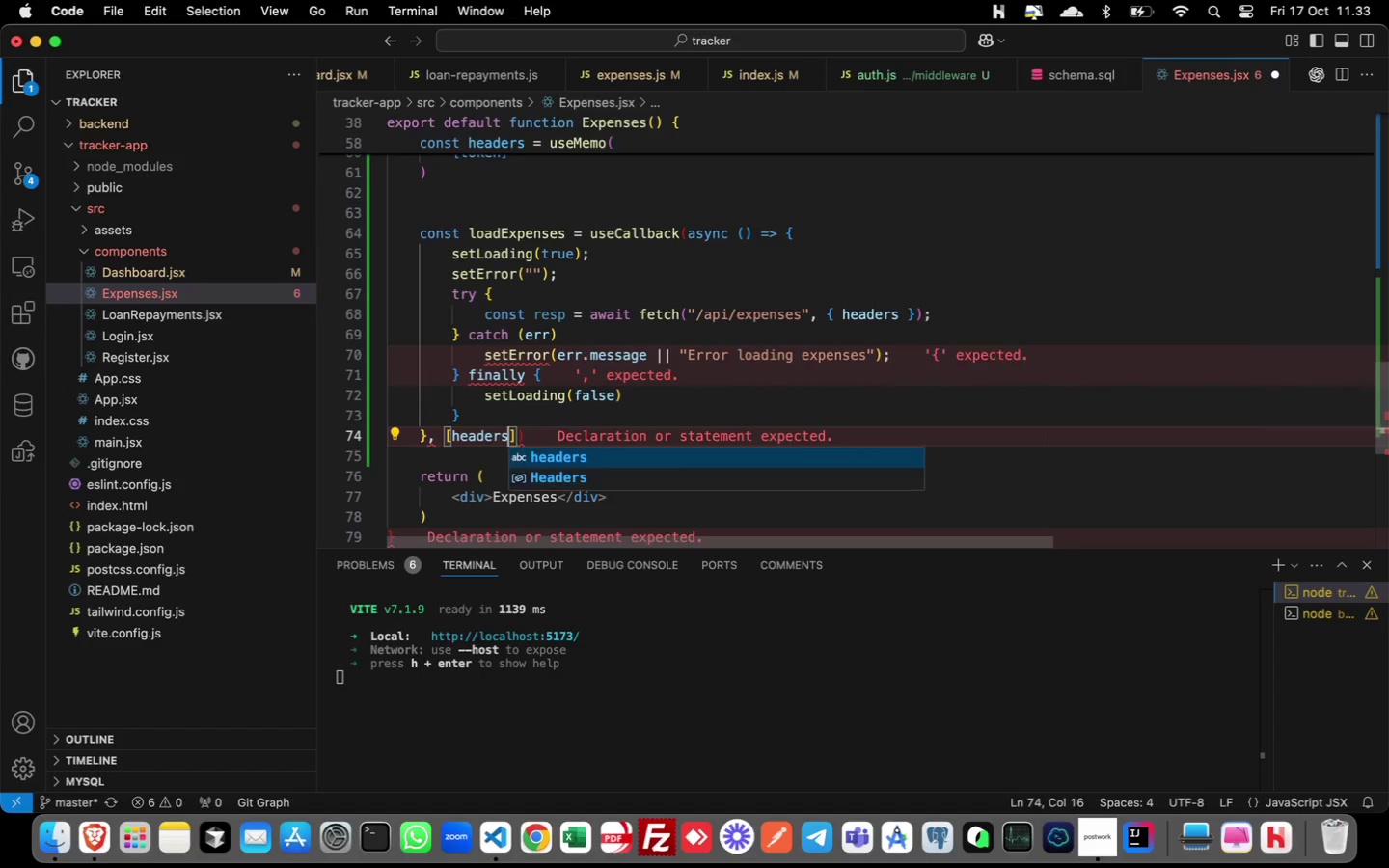 
key(ArrowUp)
 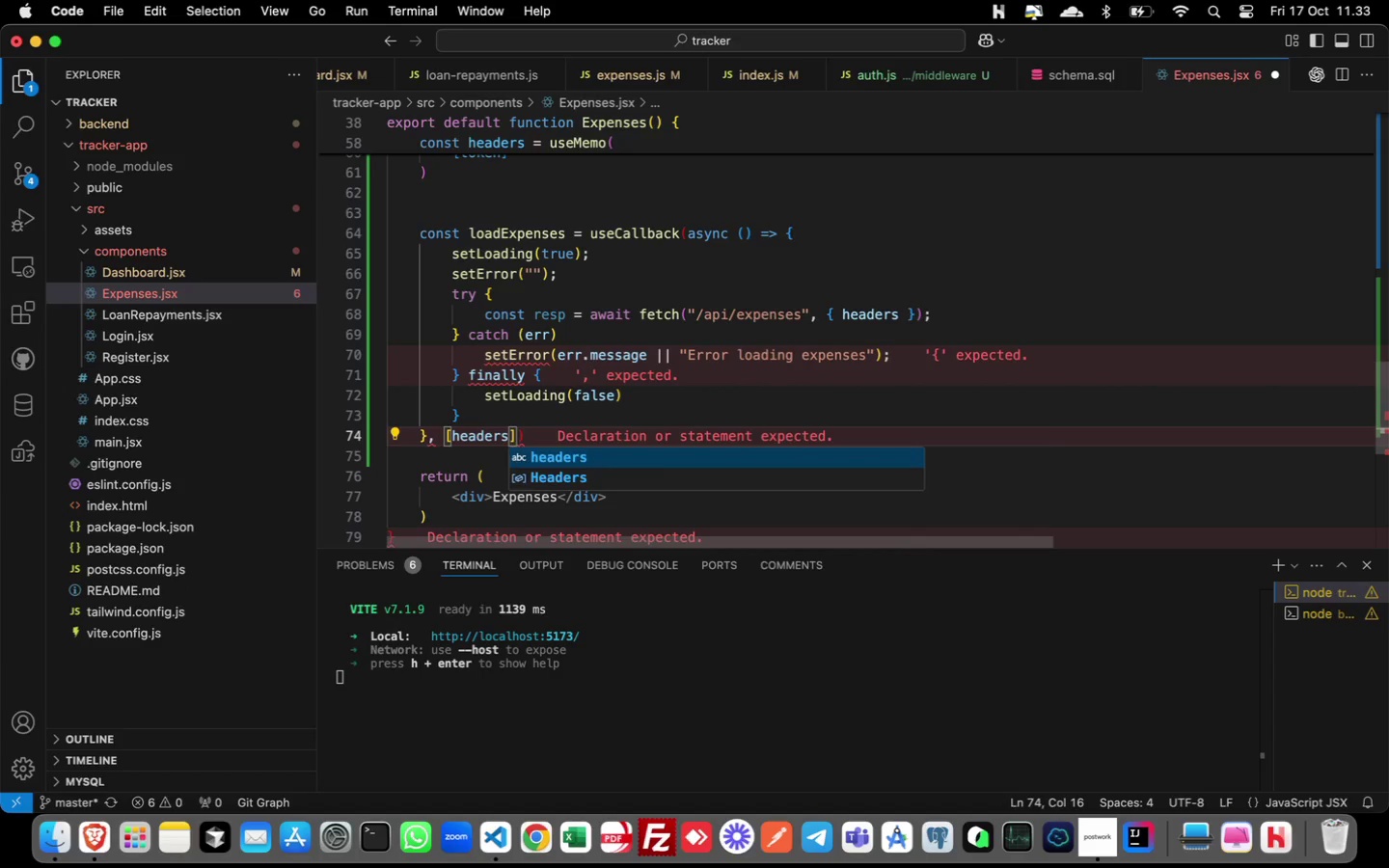 
key(Escape)
 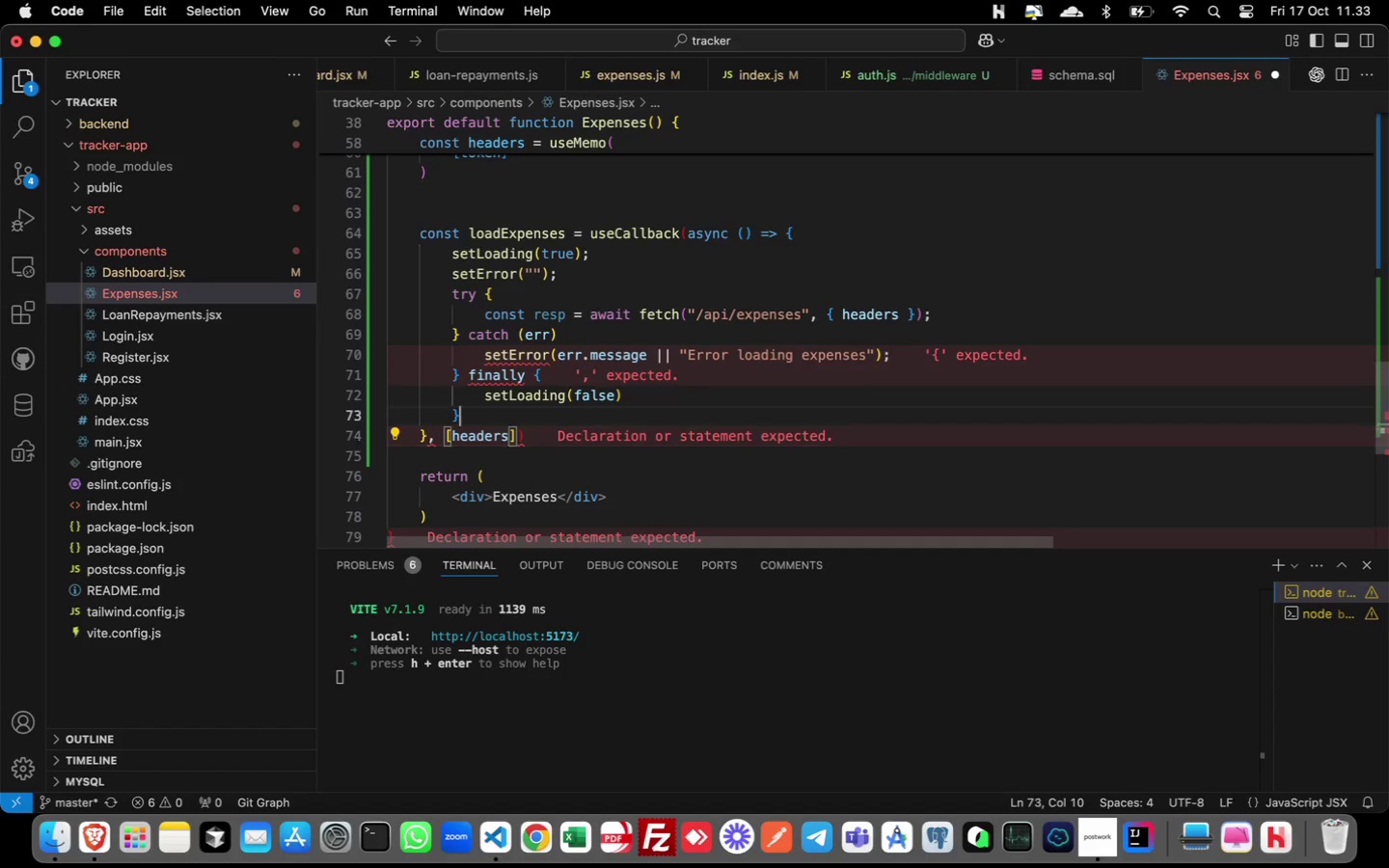 
key(ArrowUp)
 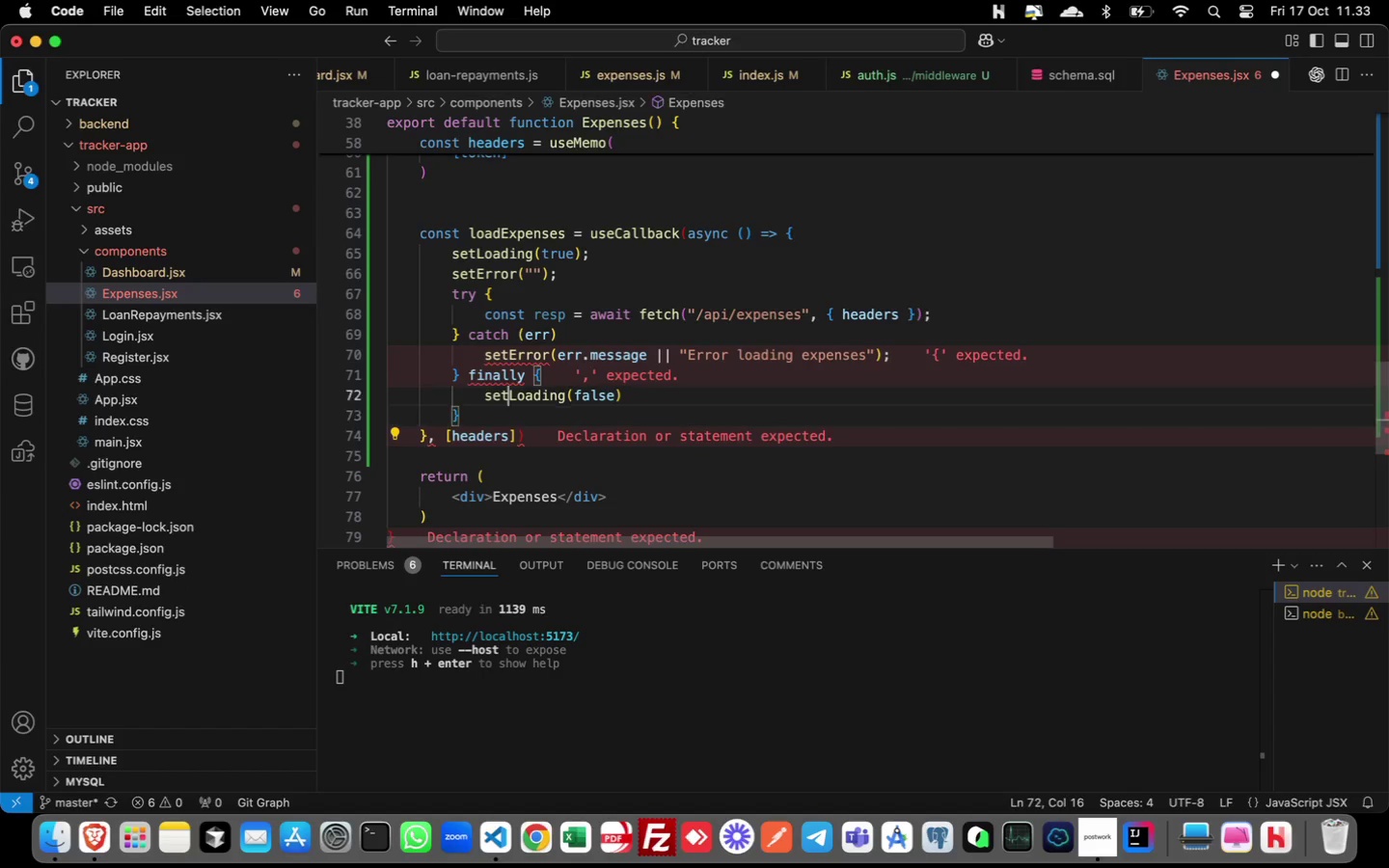 
key(ArrowUp)
 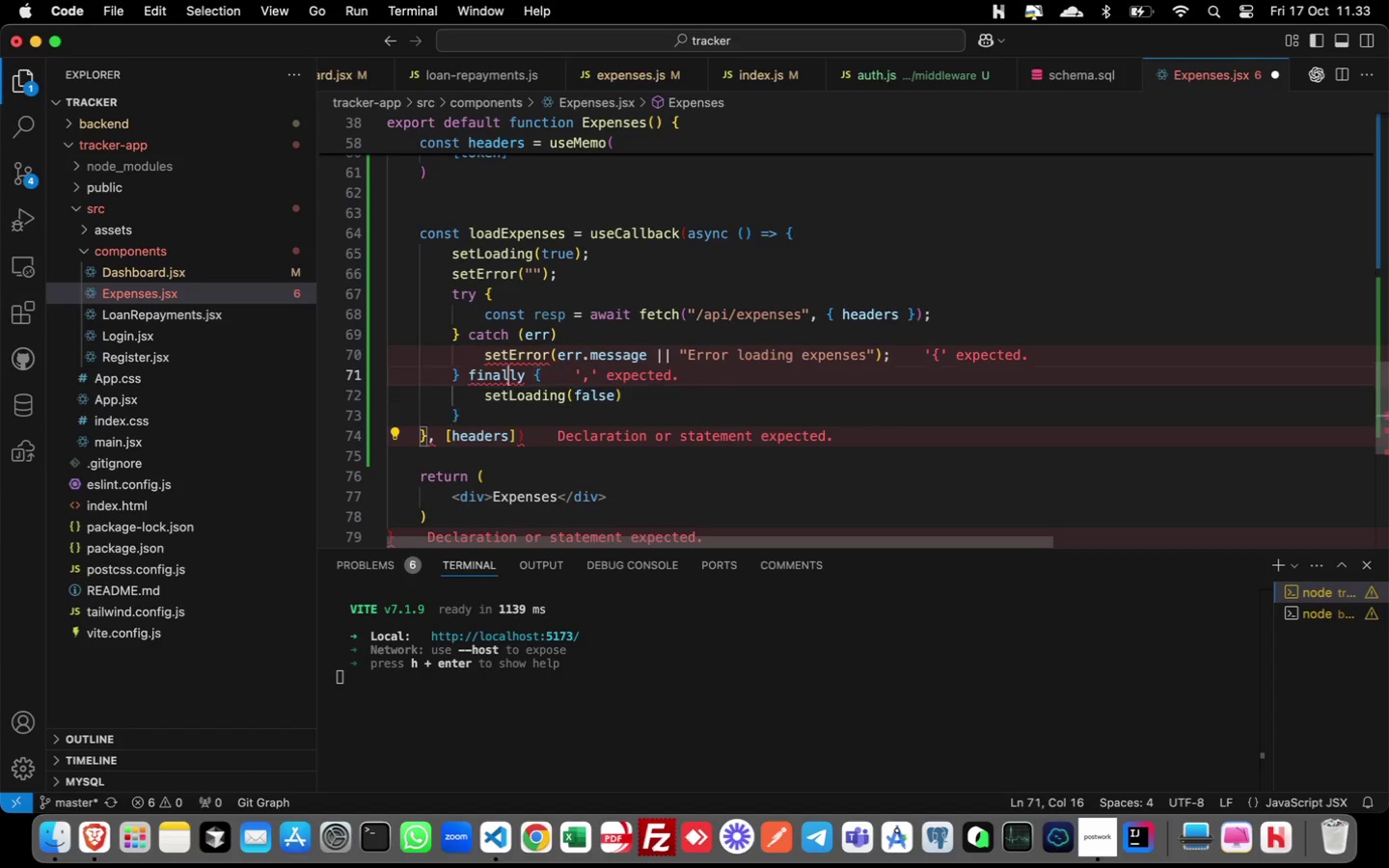 
key(ArrowUp)
 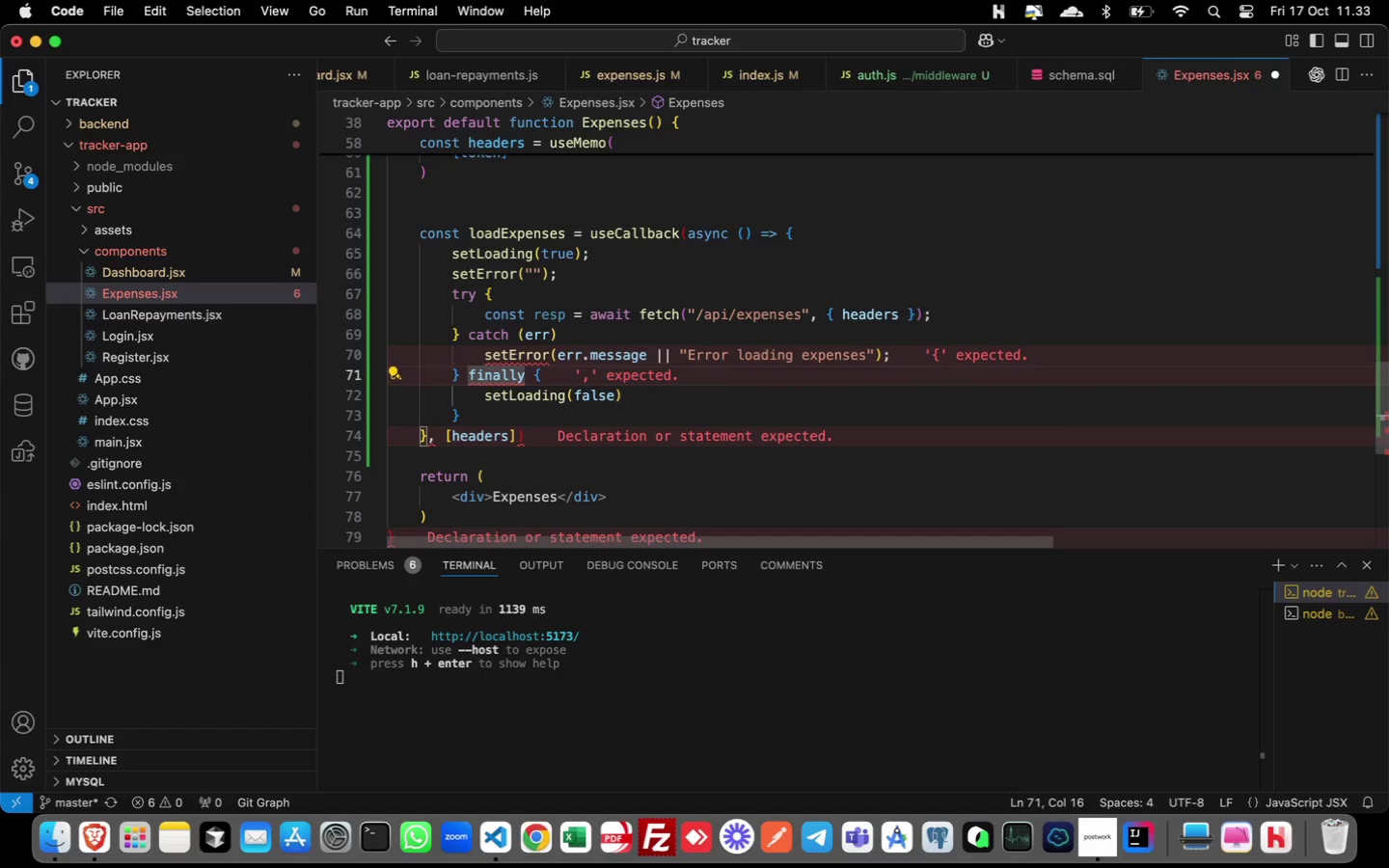 
wait(7.78)
 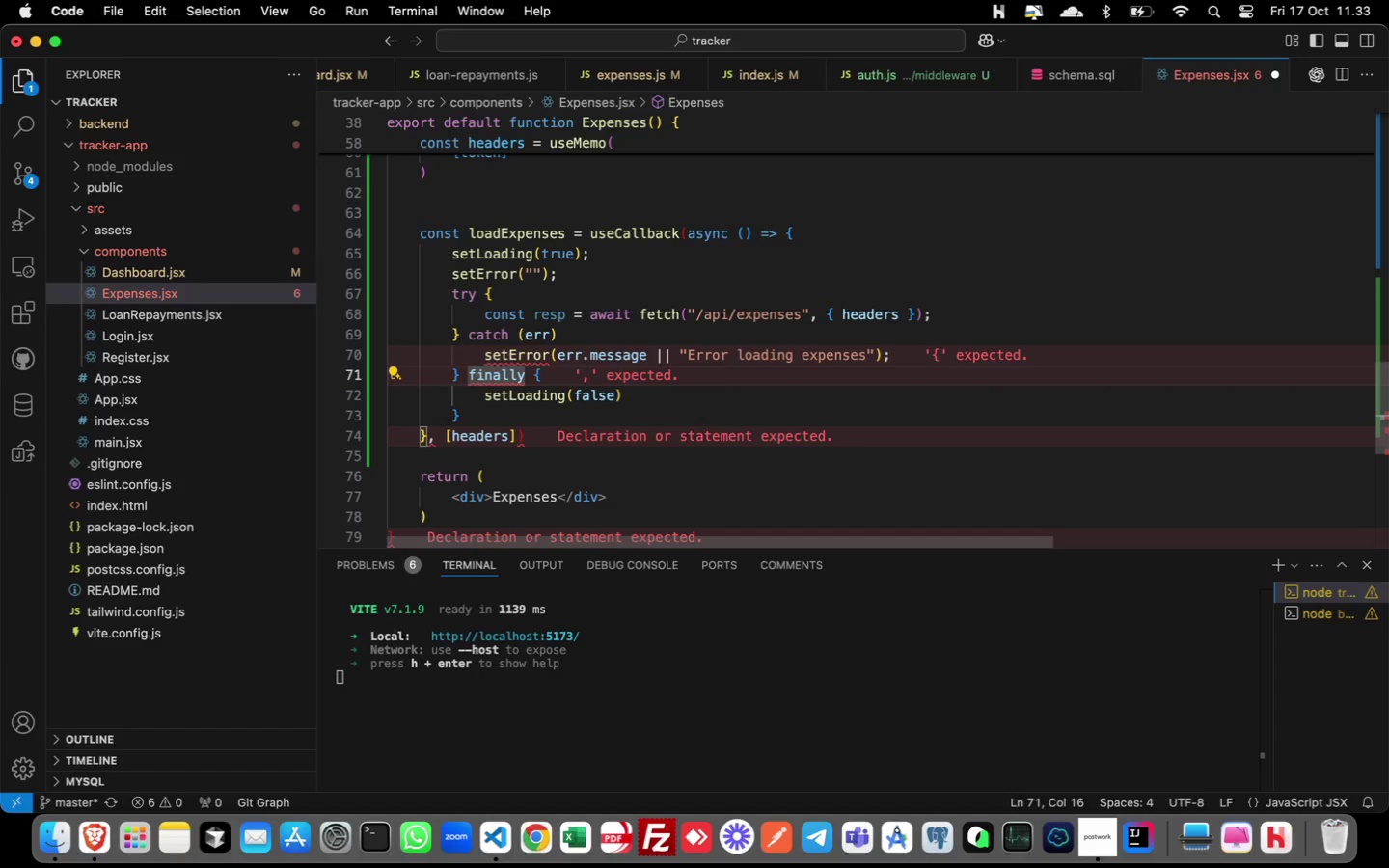 
key(ArrowUp)
 